 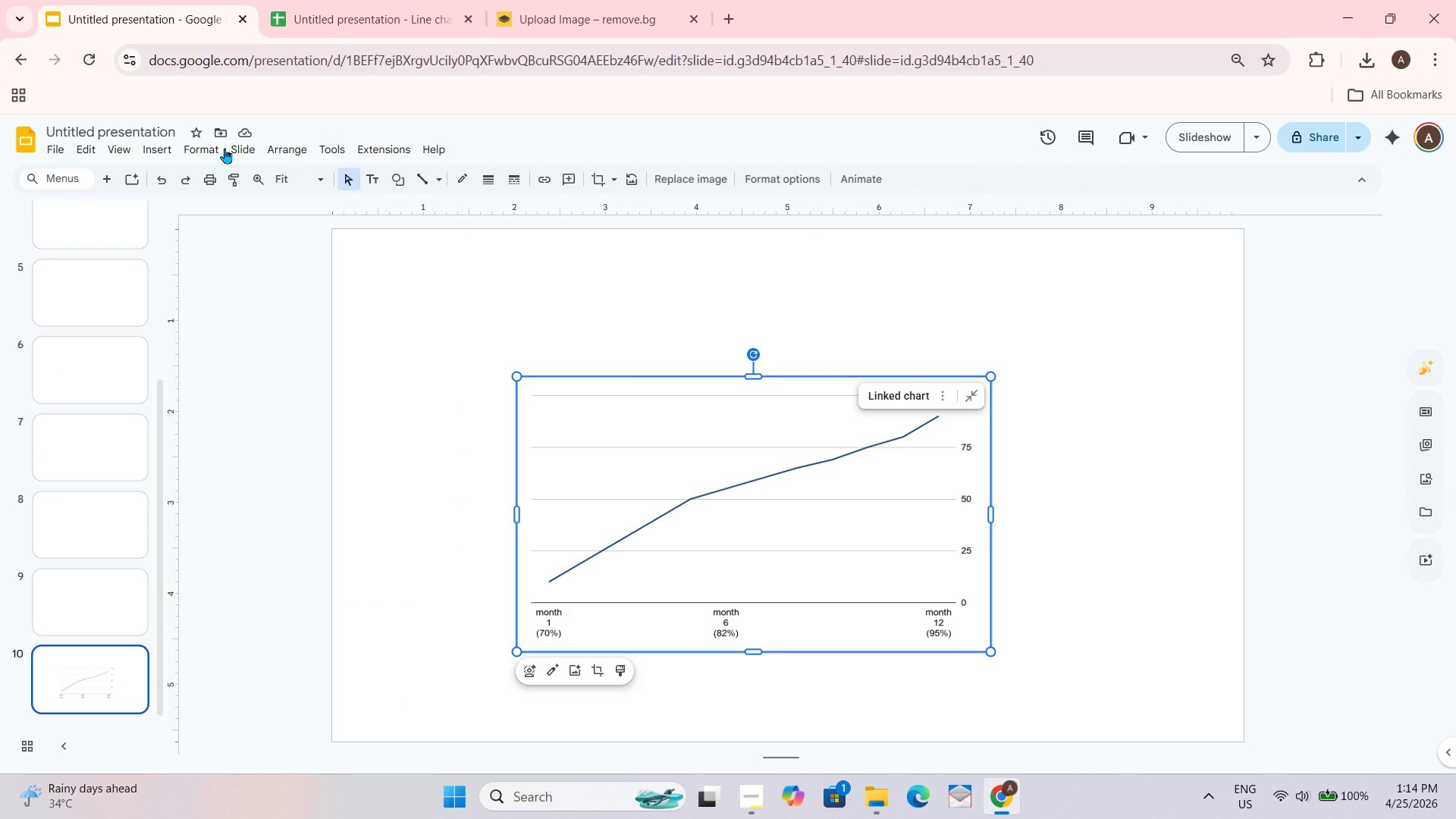 
left_click_drag(start_coordinate=[1122, 397], to_coordinate=[1122, 389])
 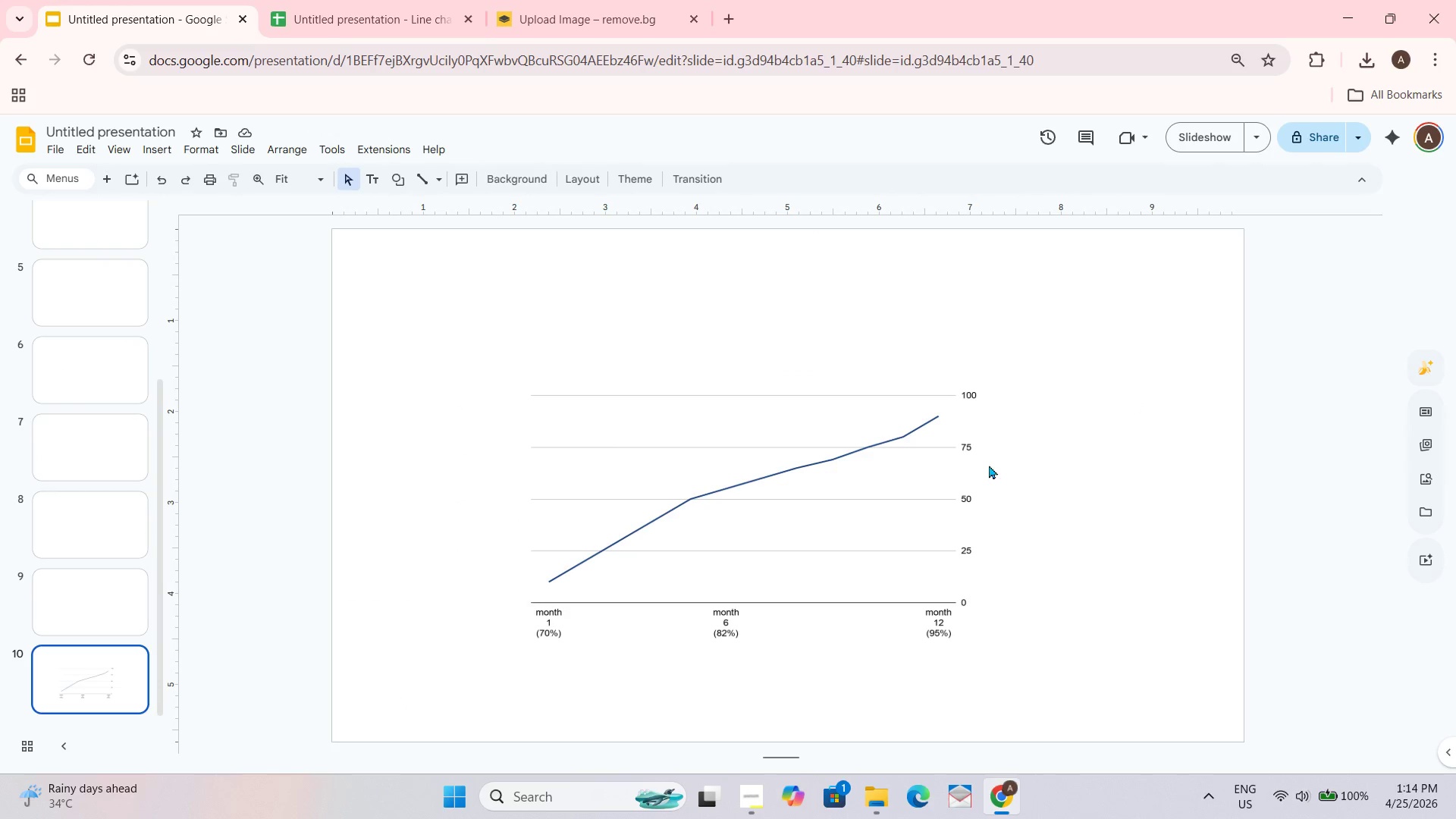 
double_click([934, 460])
 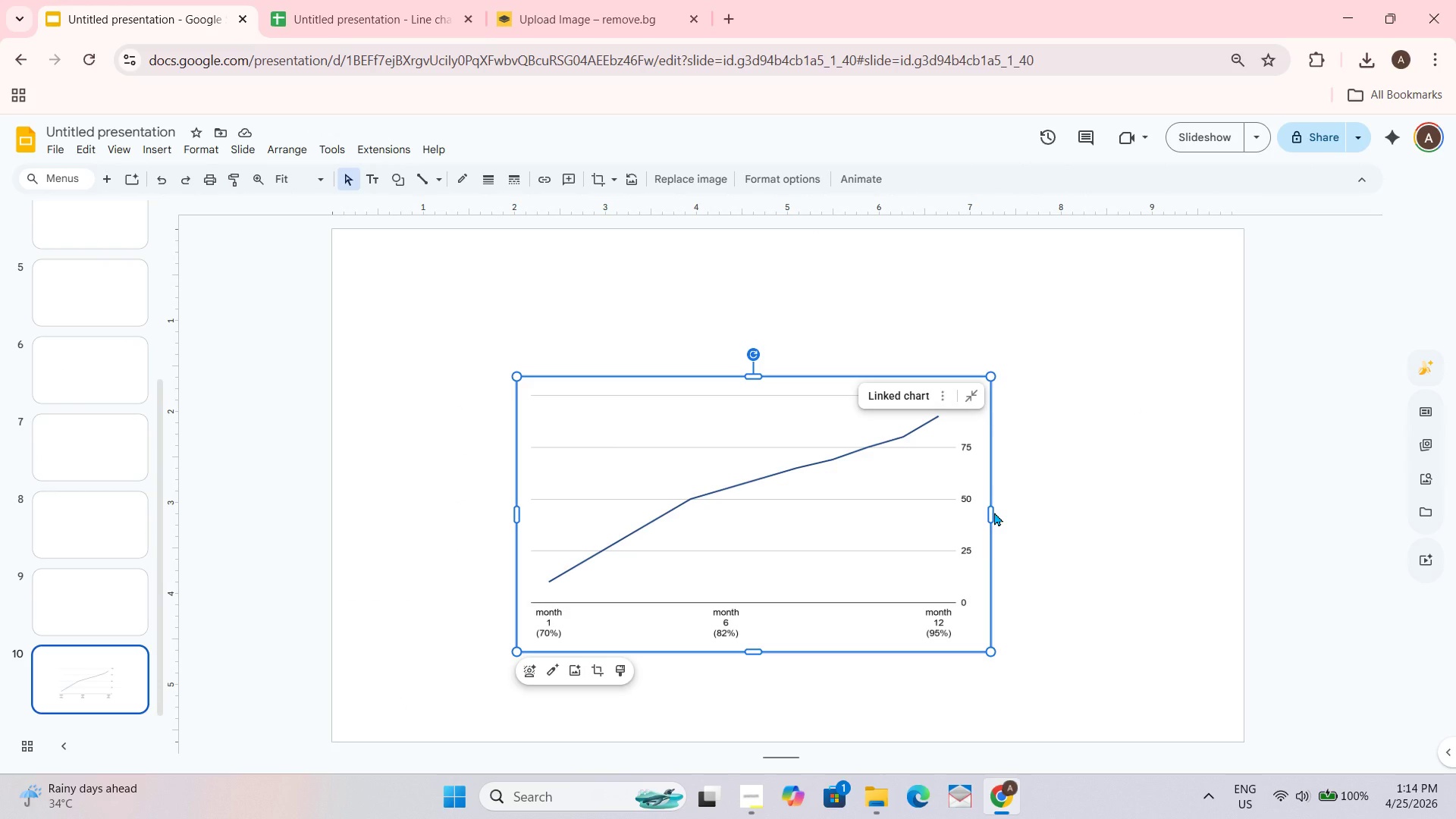 
left_click_drag(start_coordinate=[987, 512], to_coordinate=[997, 513])
 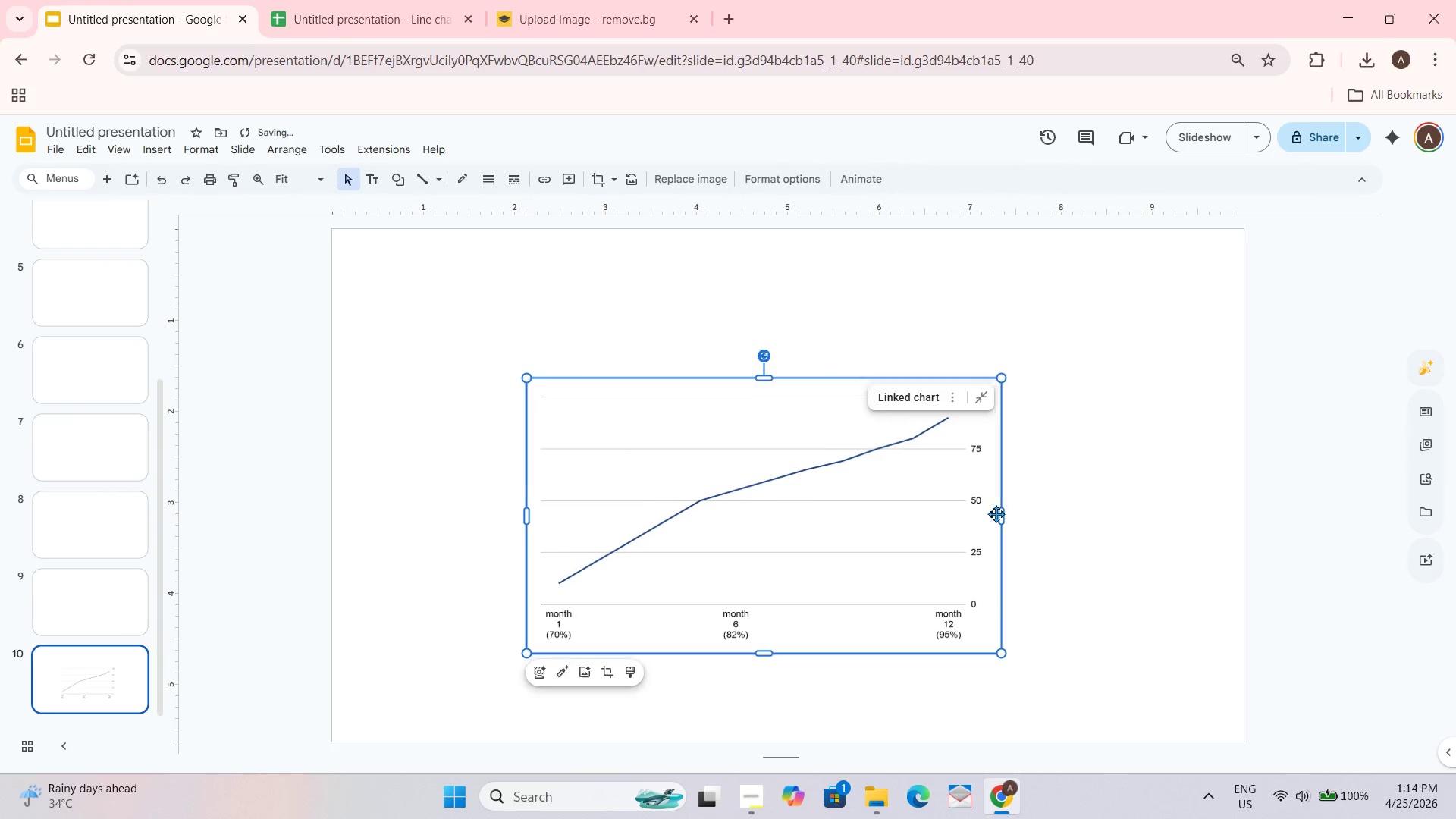 
left_click_drag(start_coordinate=[997, 513], to_coordinate=[987, 513])
 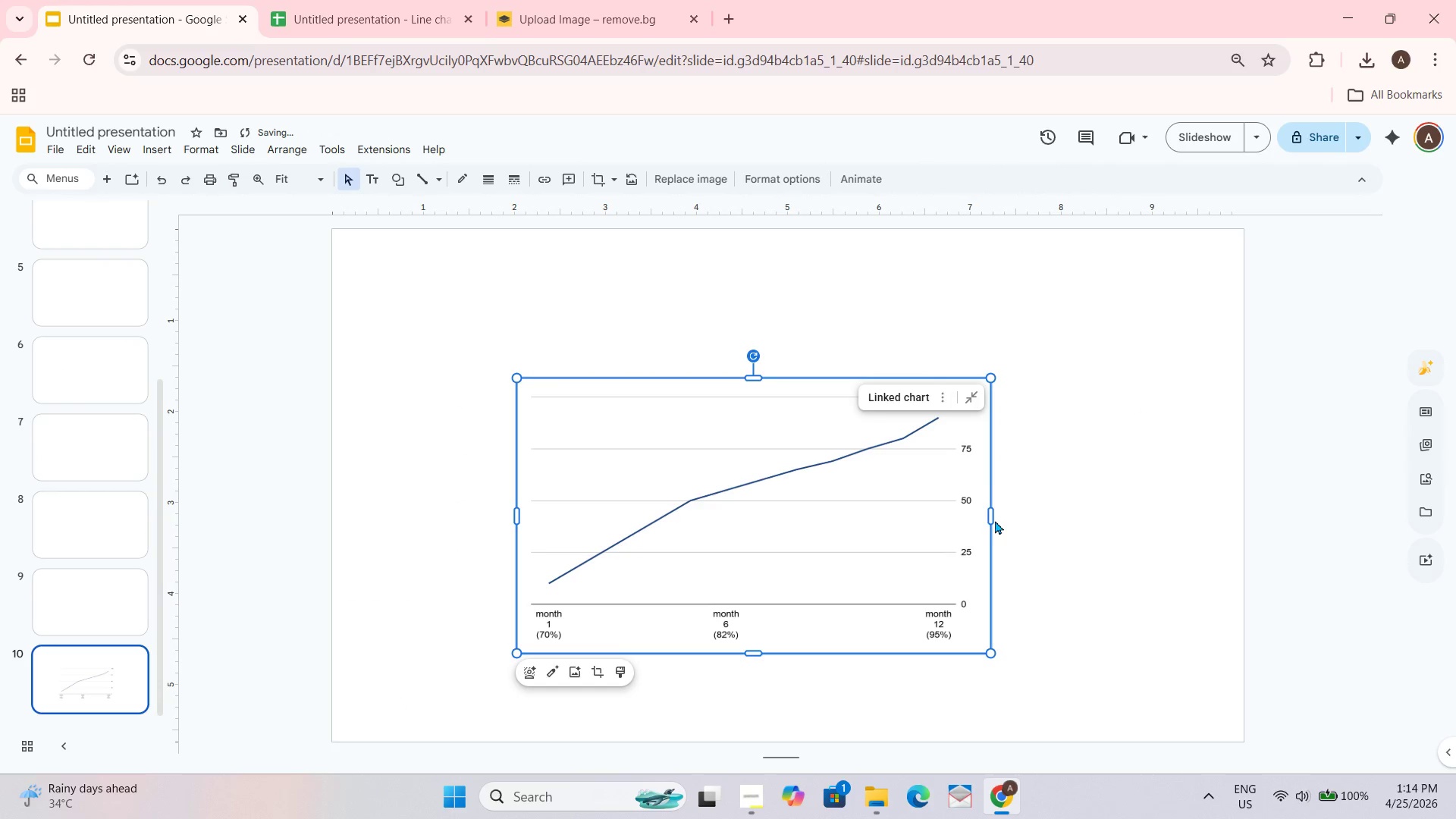 
left_click_drag(start_coordinate=[992, 519], to_coordinate=[1142, 488])
 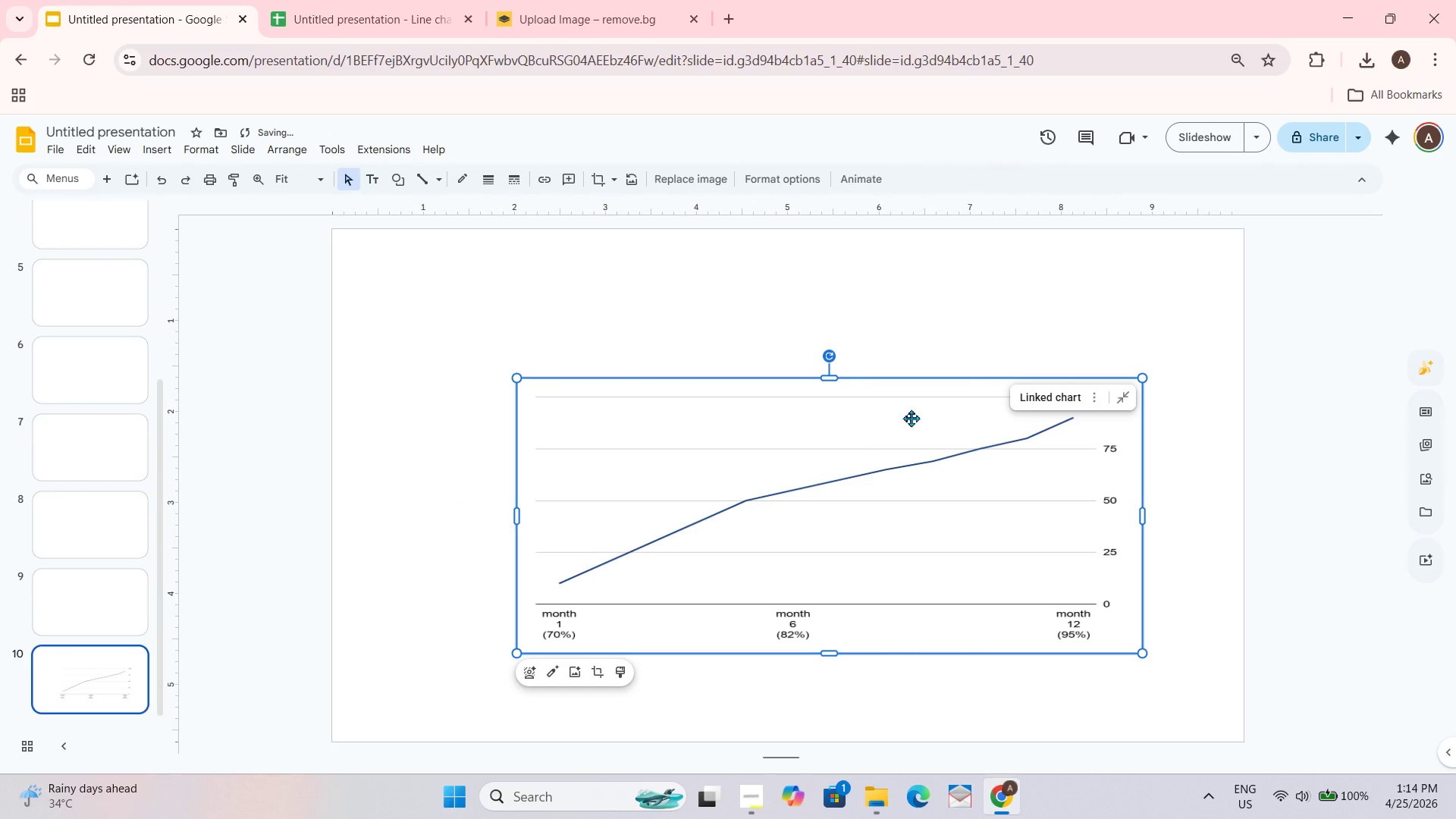 
left_click_drag(start_coordinate=[914, 394], to_coordinate=[871, 369])
 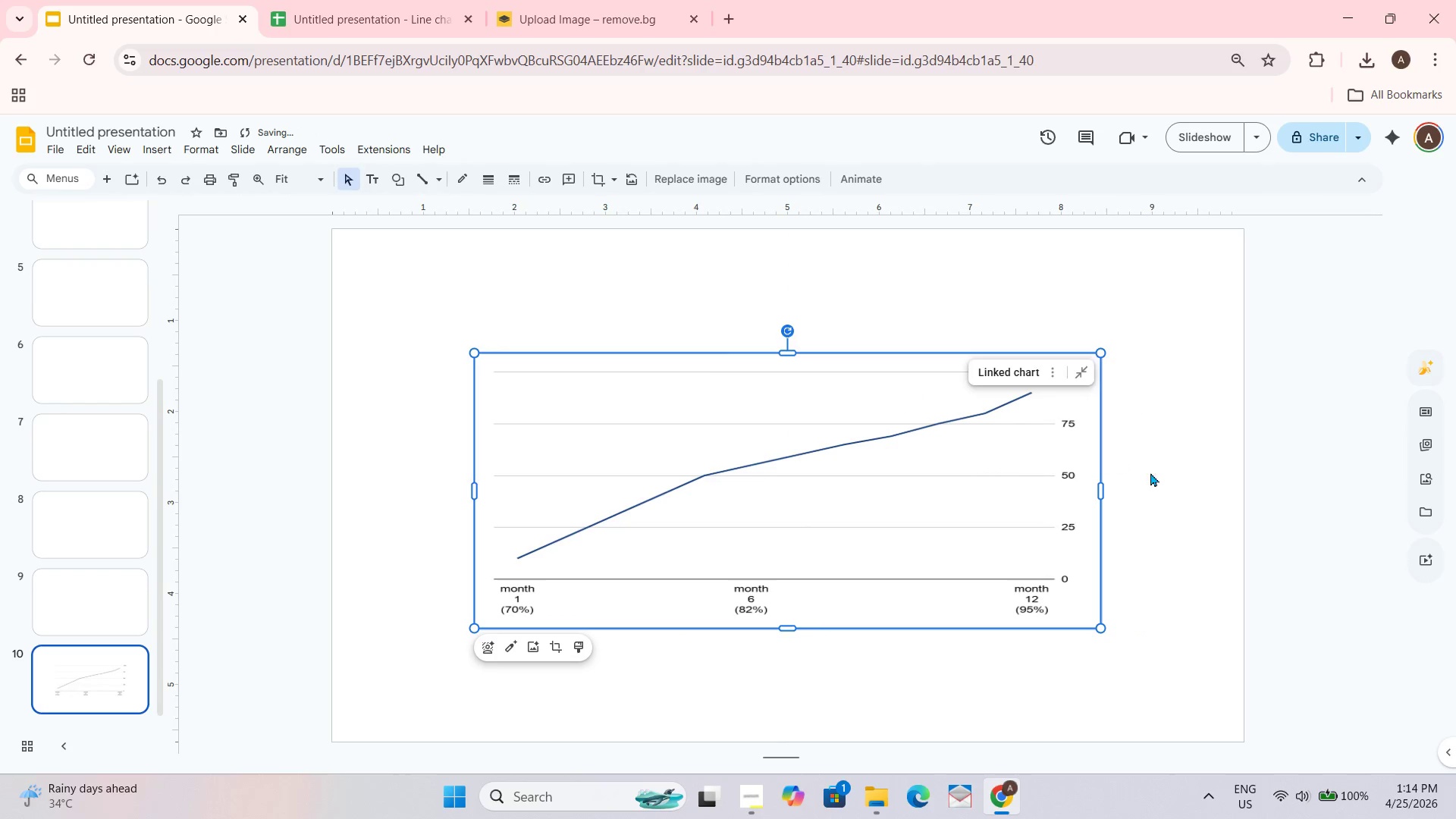 
left_click_drag(start_coordinate=[1150, 472], to_coordinate=[1155, 470])
 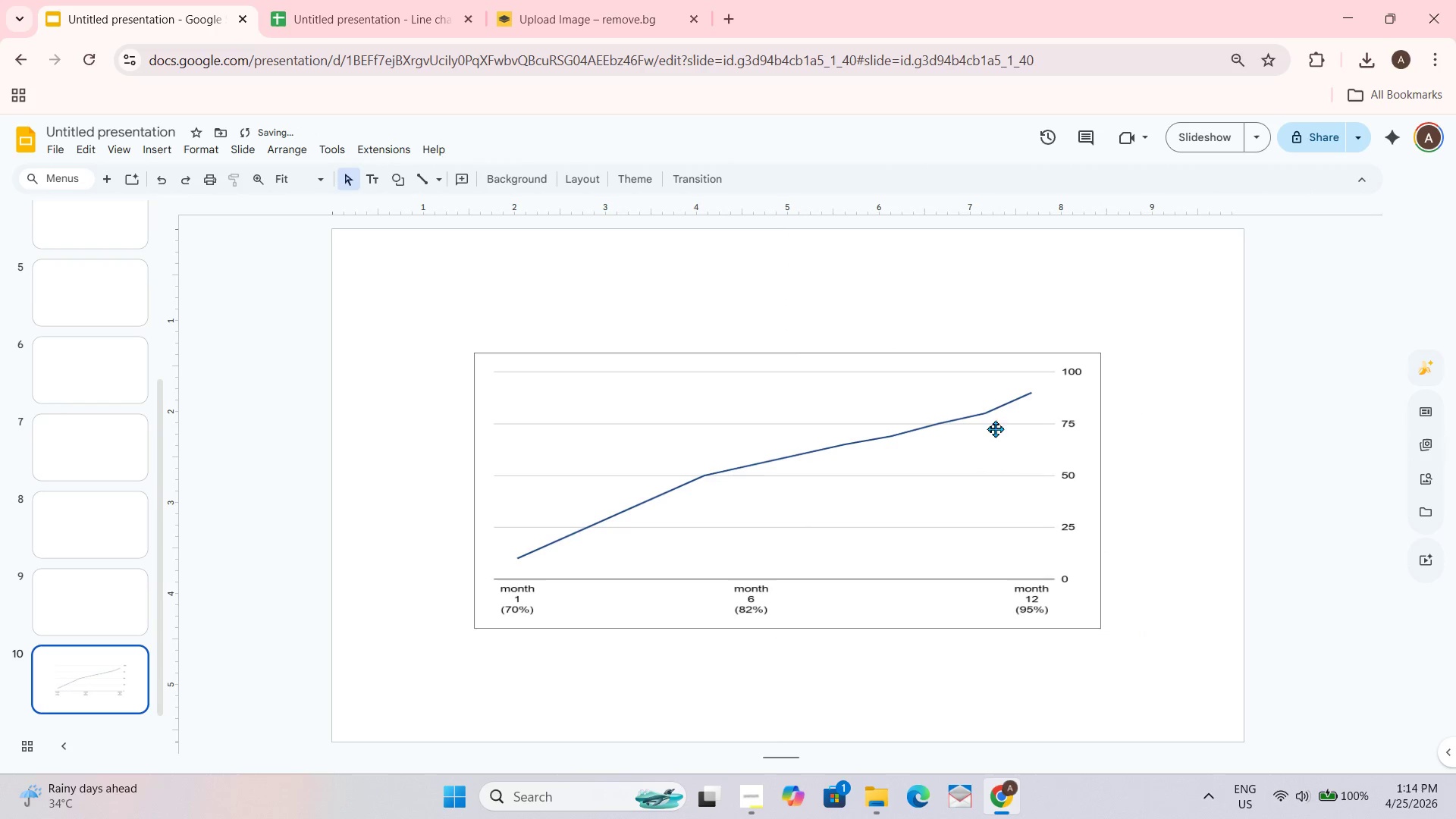 
double_click([987, 414])
 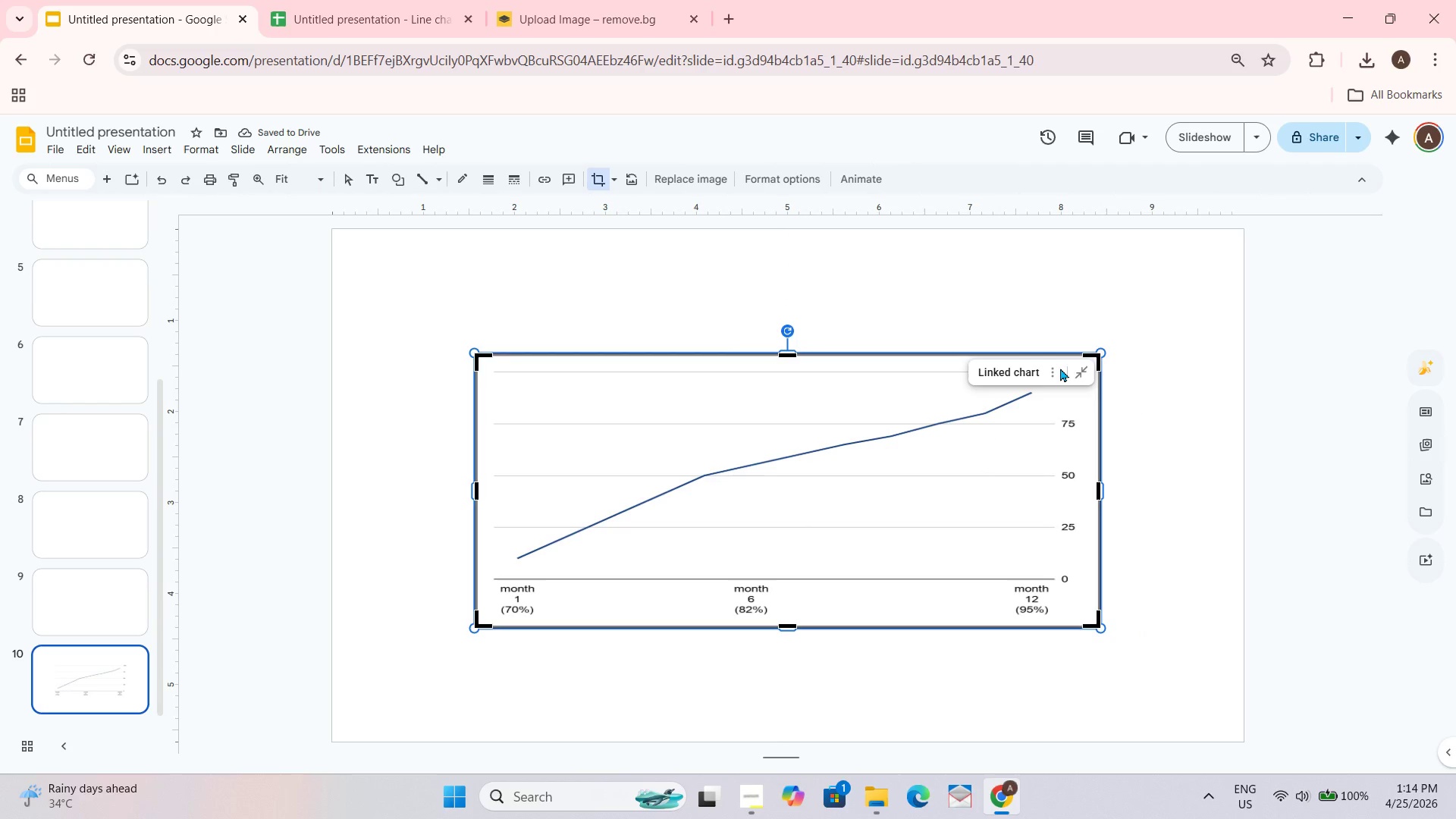 
left_click([1056, 372])
 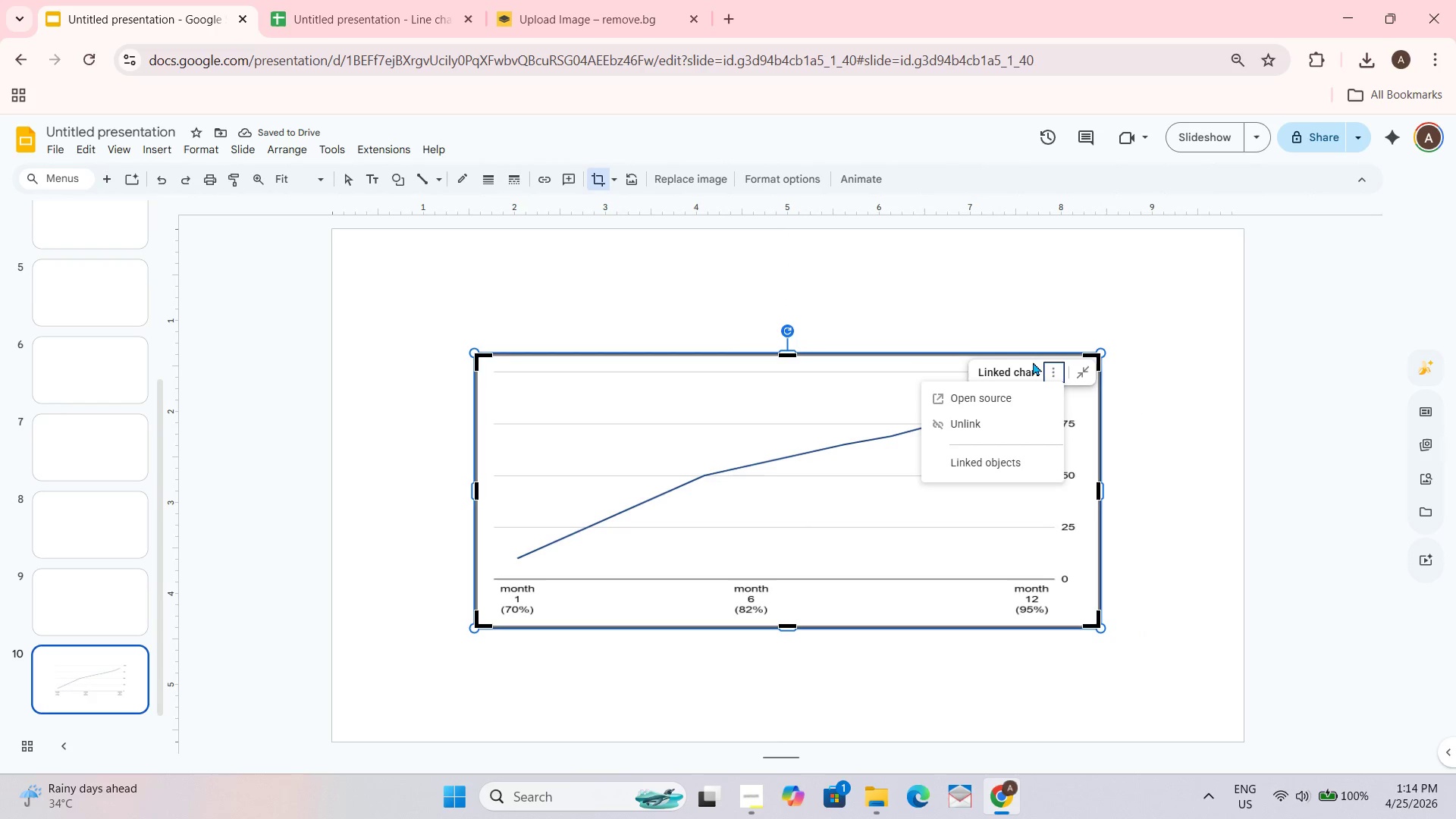 
left_click([1038, 374])
 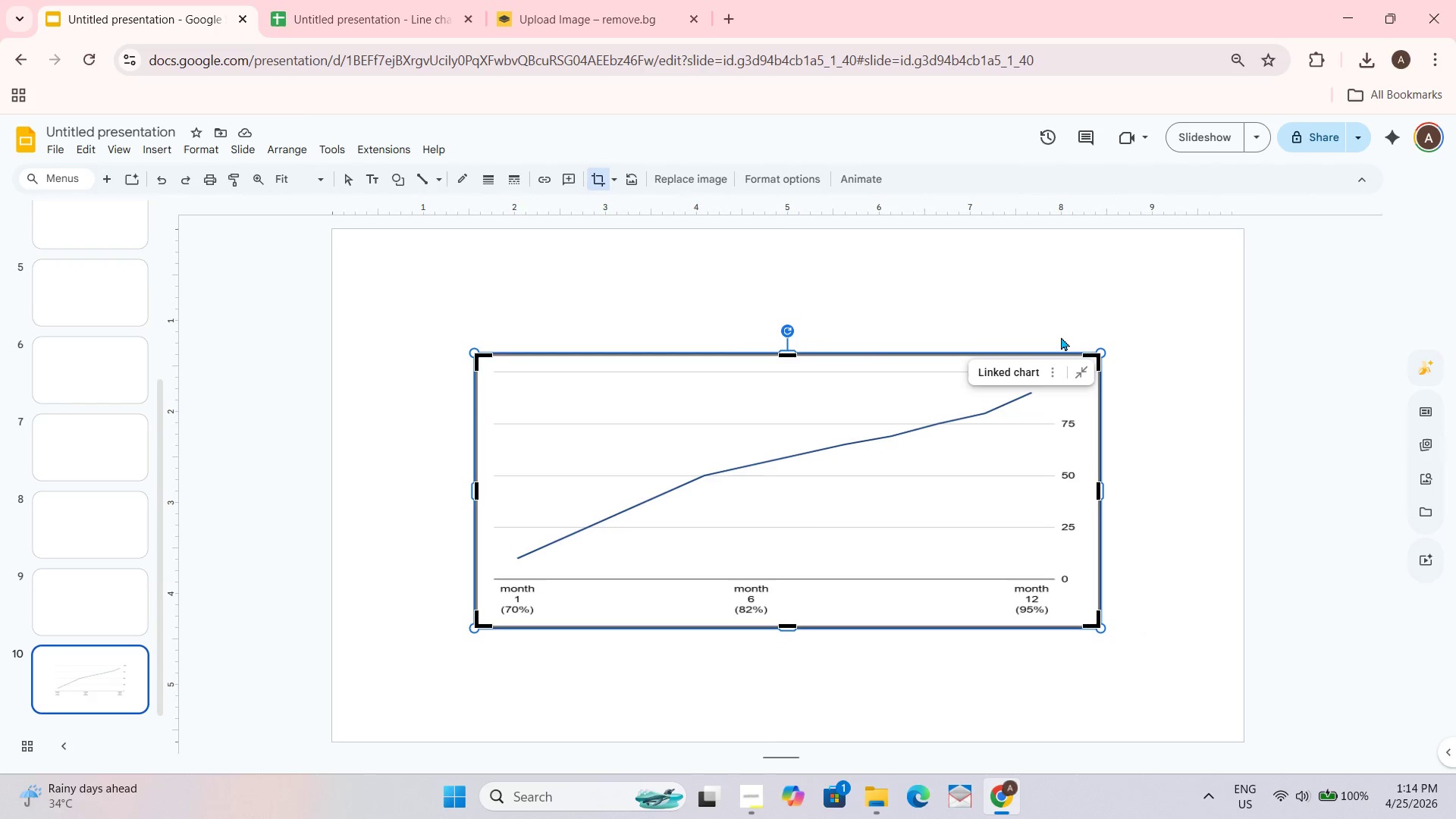 
left_click_drag(start_coordinate=[1235, 386], to_coordinate=[1233, 381])
 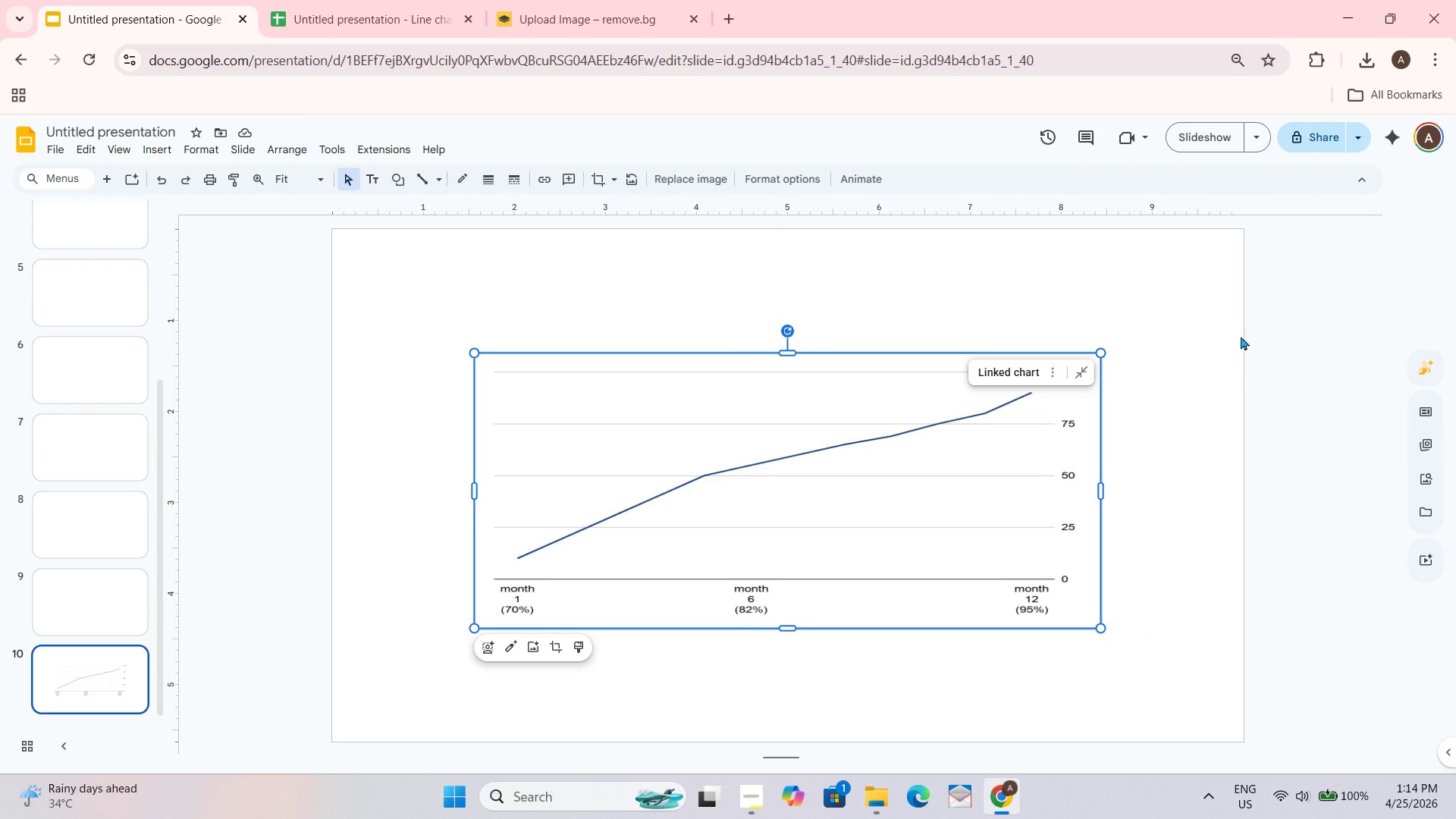 
left_click([1207, 390])
 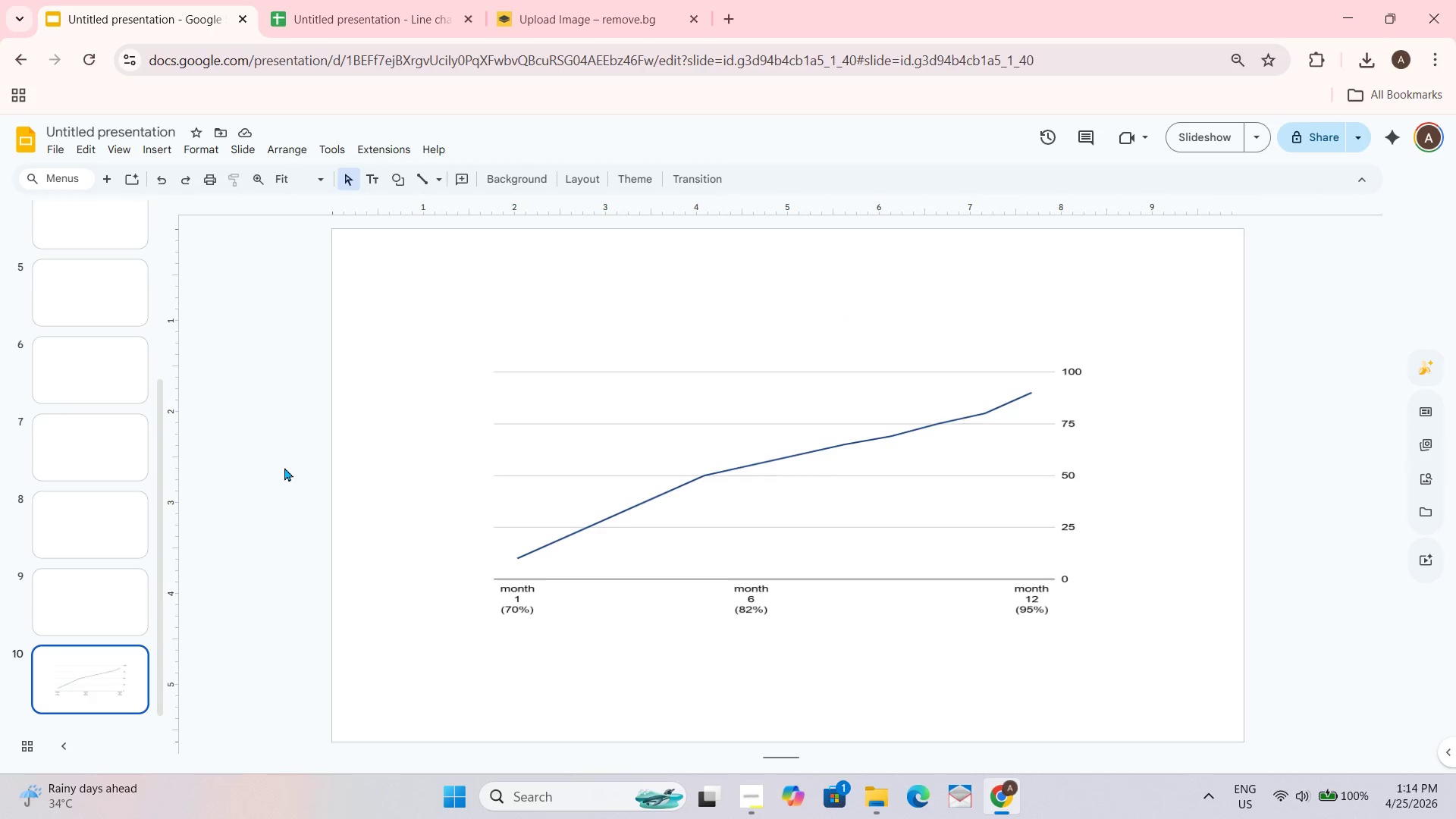 
wait(6.81)
 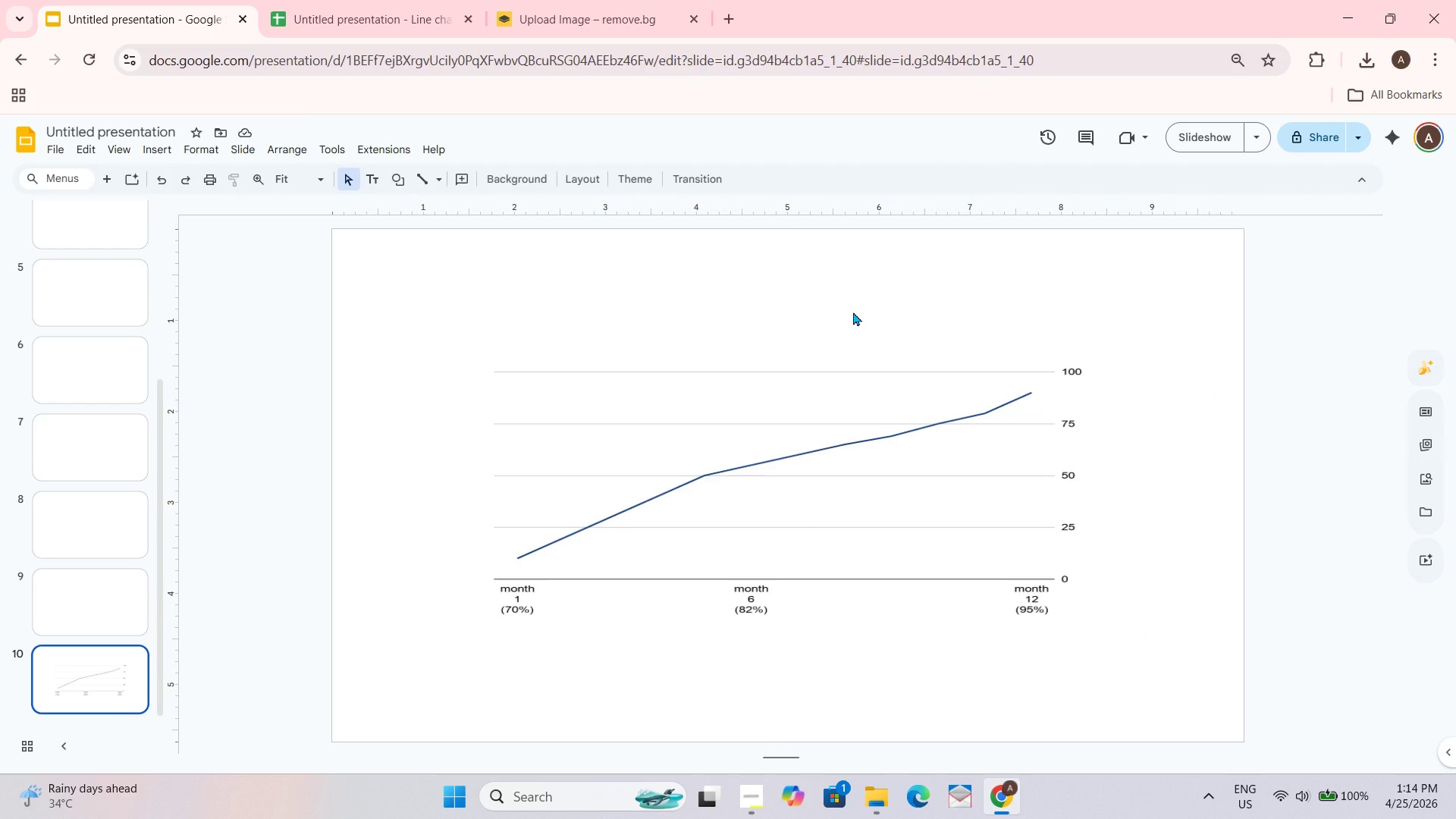 
left_click_drag(start_coordinate=[105, 680], to_coordinate=[106, 336])
 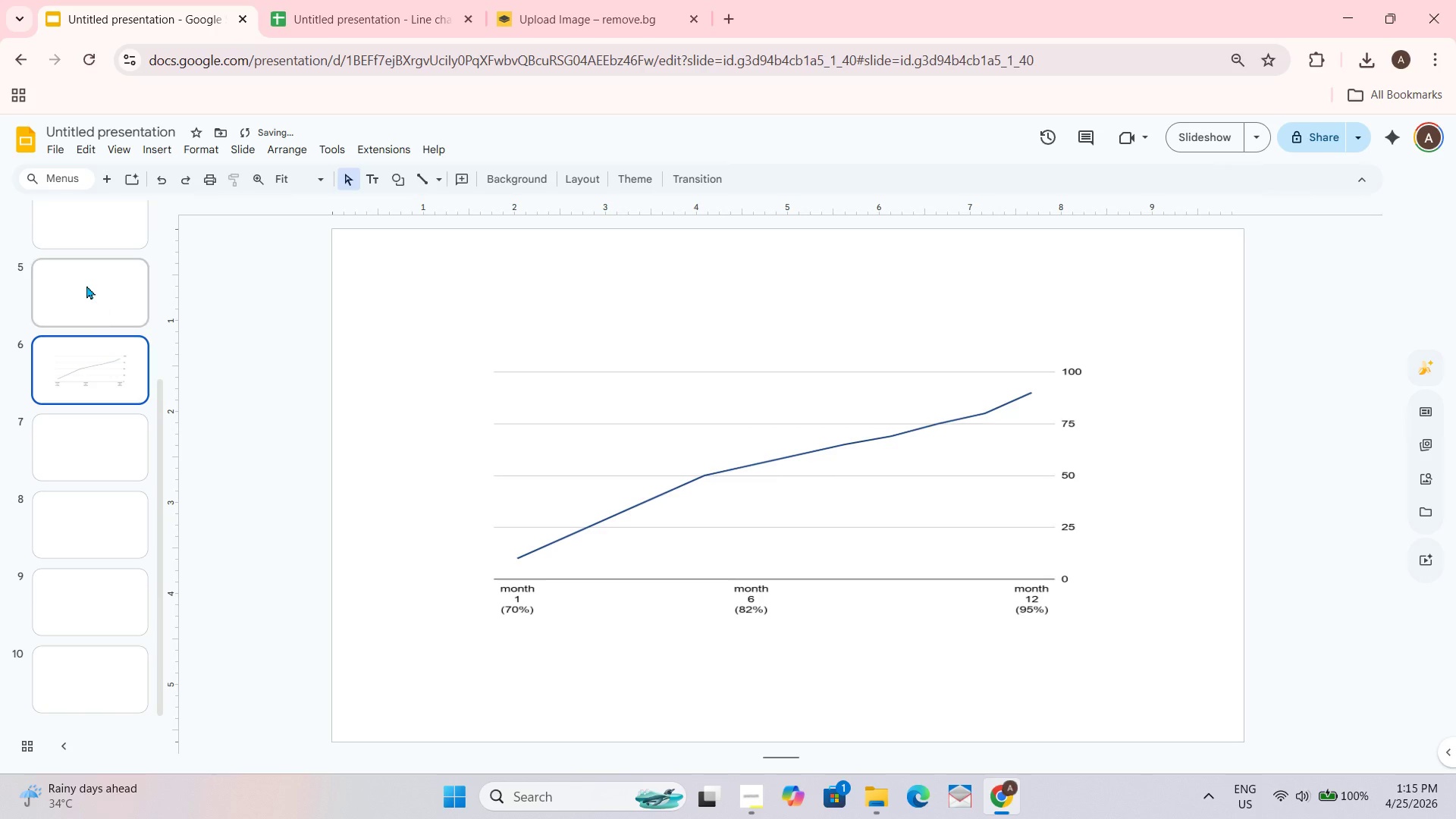 
left_click_drag(start_coordinate=[84, 285], to_coordinate=[67, 412])
 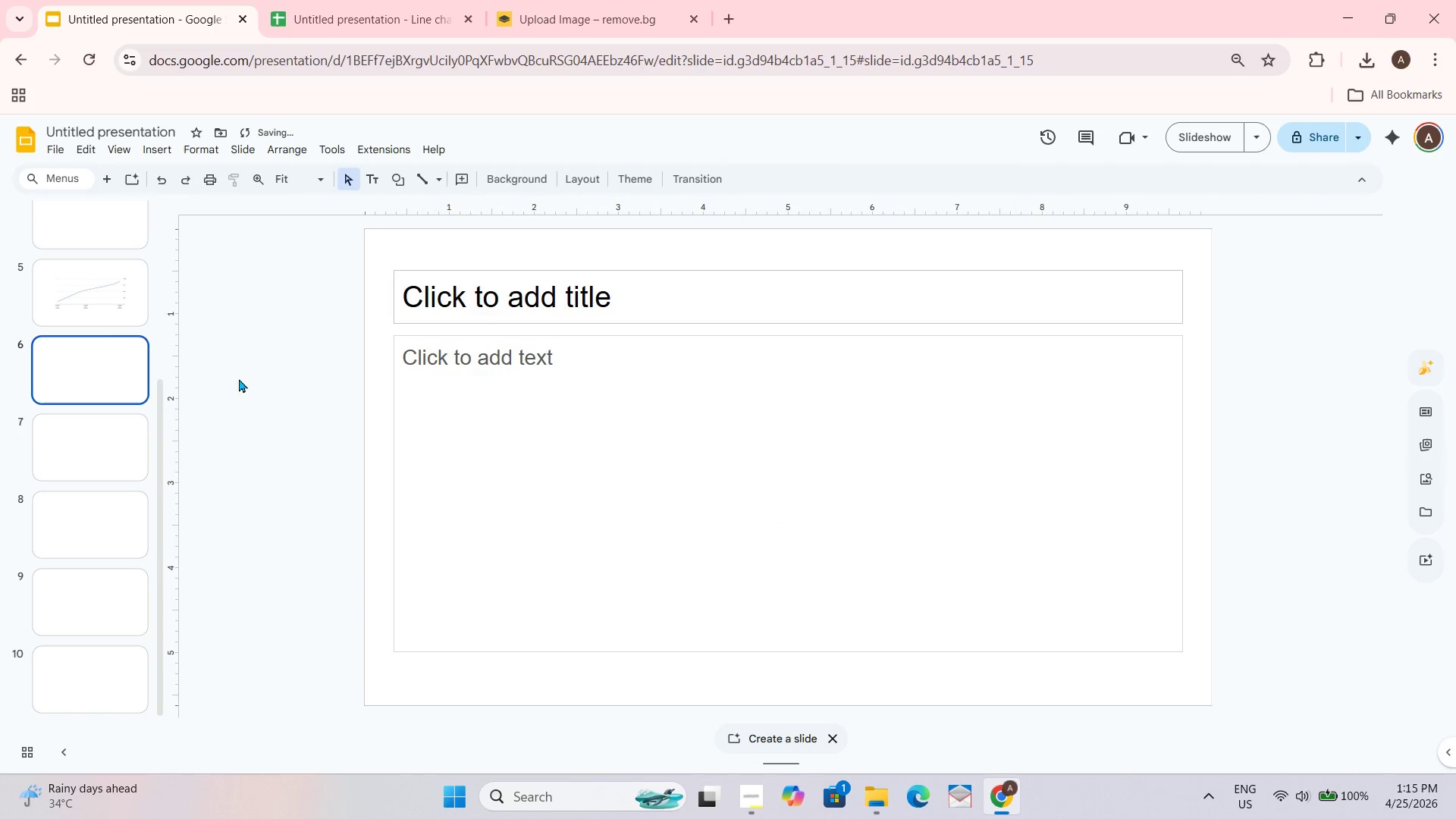 
double_click([43, 284])
 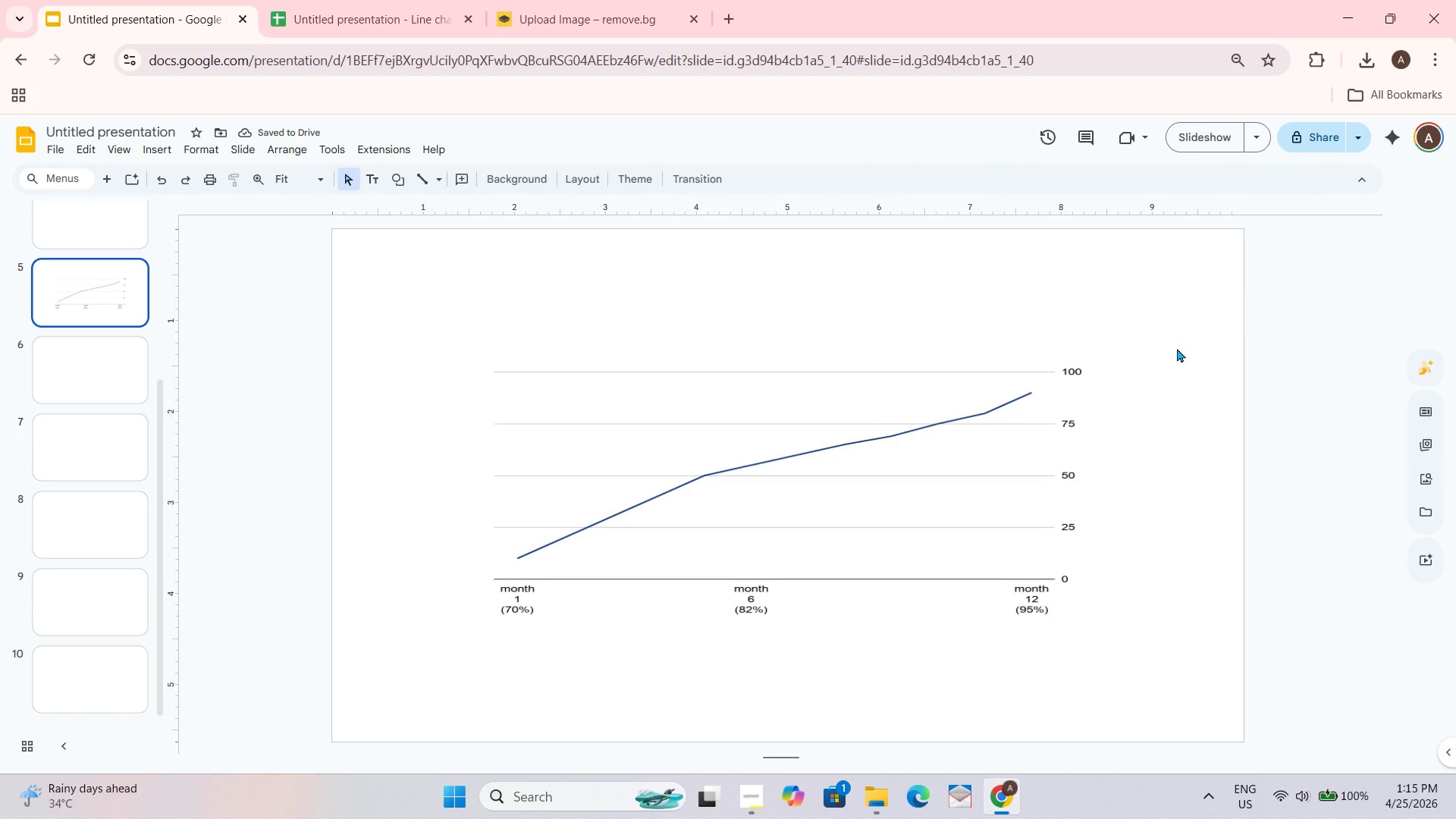 
wait(5.36)
 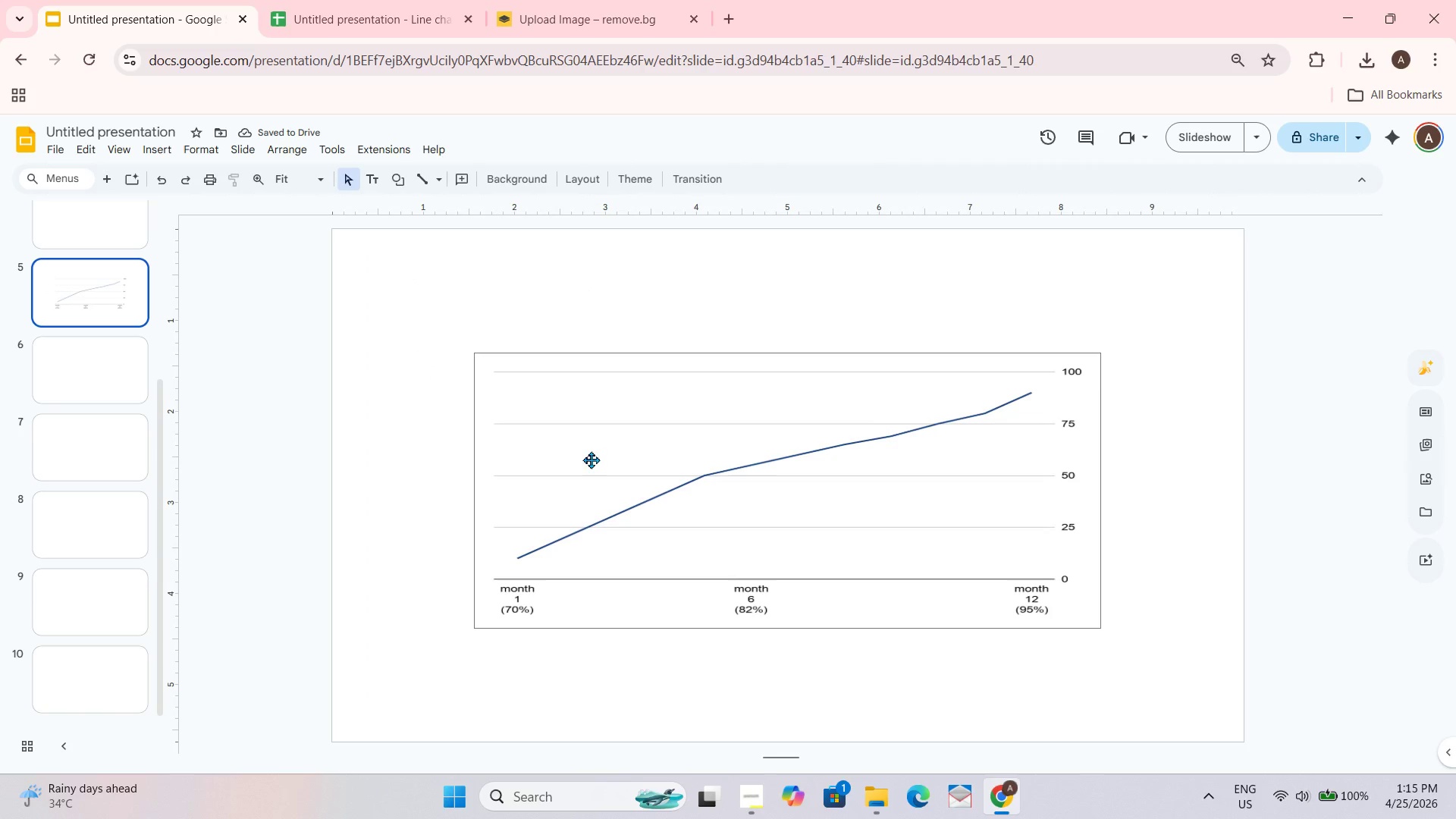 
left_click([792, 318])
 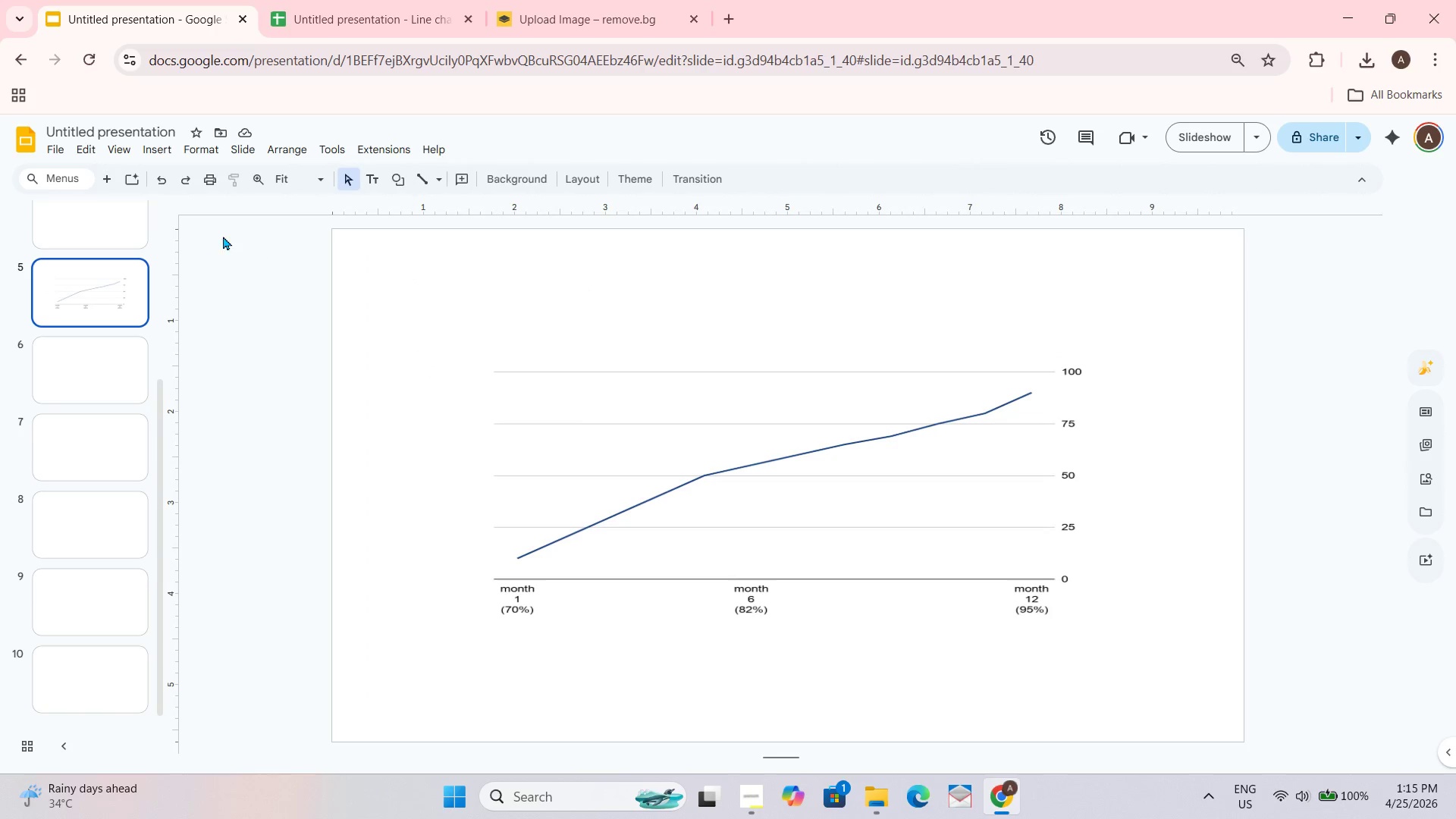 
scroll: coordinate [111, 399], scroll_direction: up, amount: 7.0
 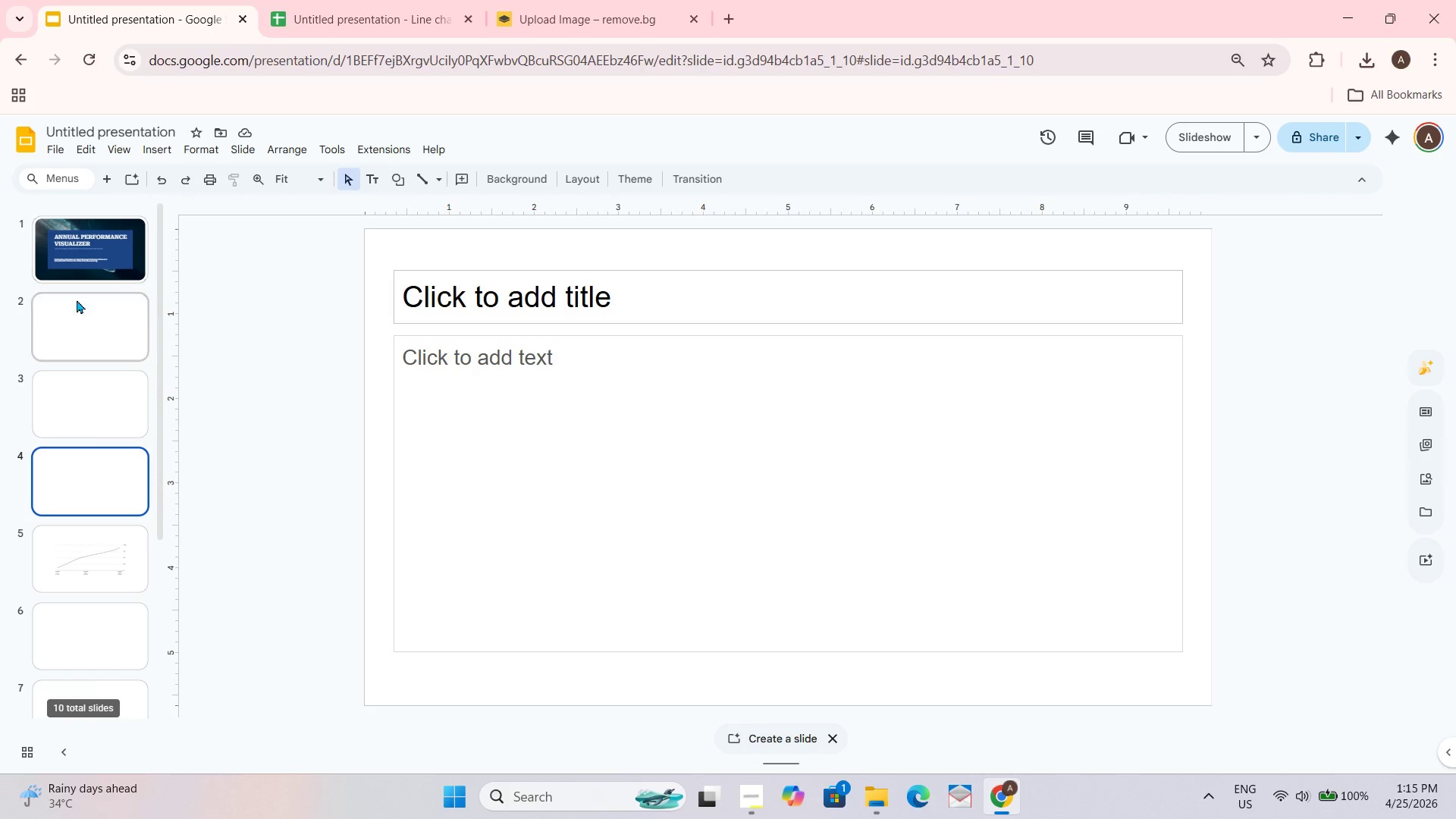 
left_click([62, 488])
 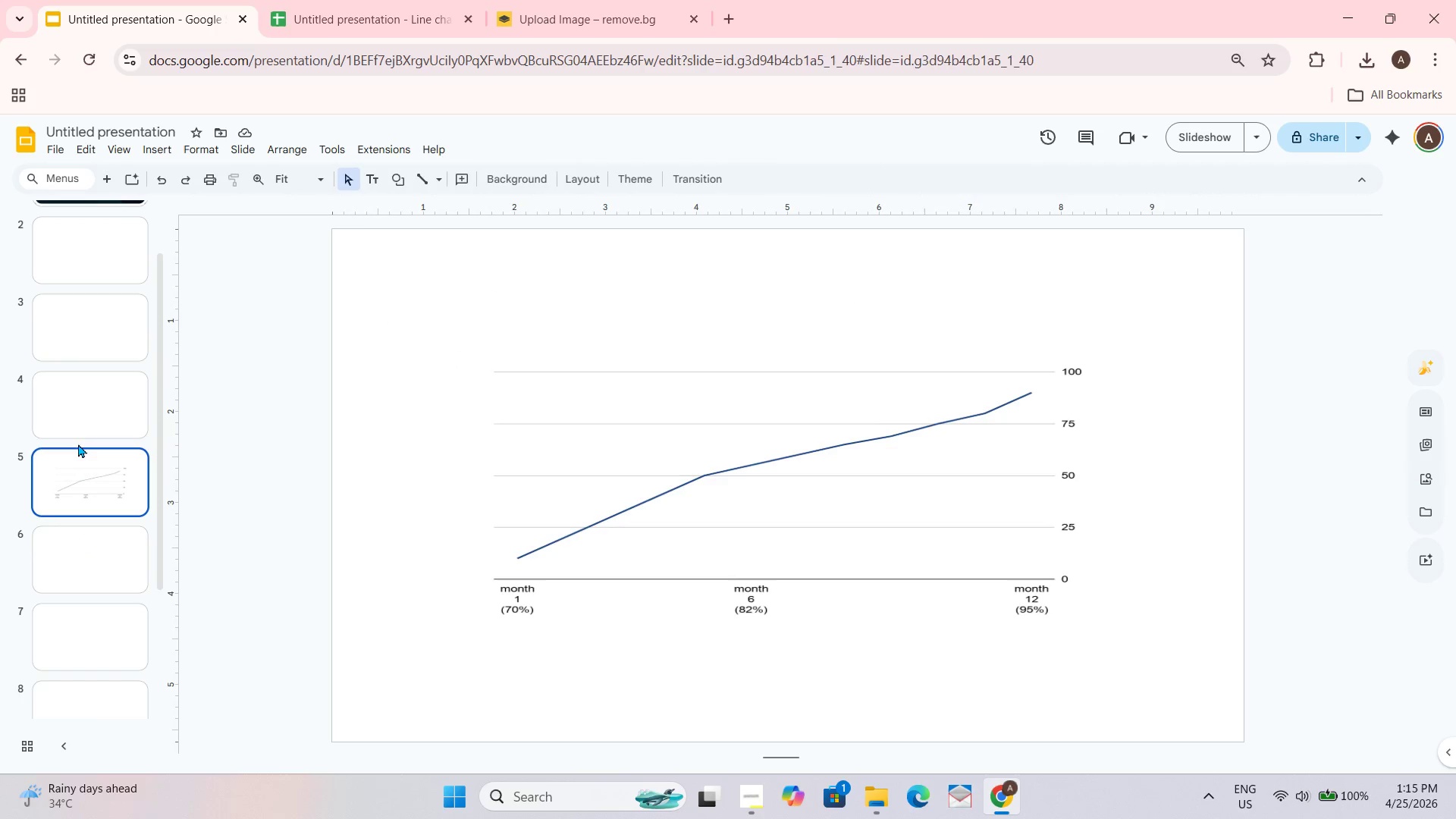 
scroll: coordinate [70, 495], scroll_direction: down, amount: 3.0
 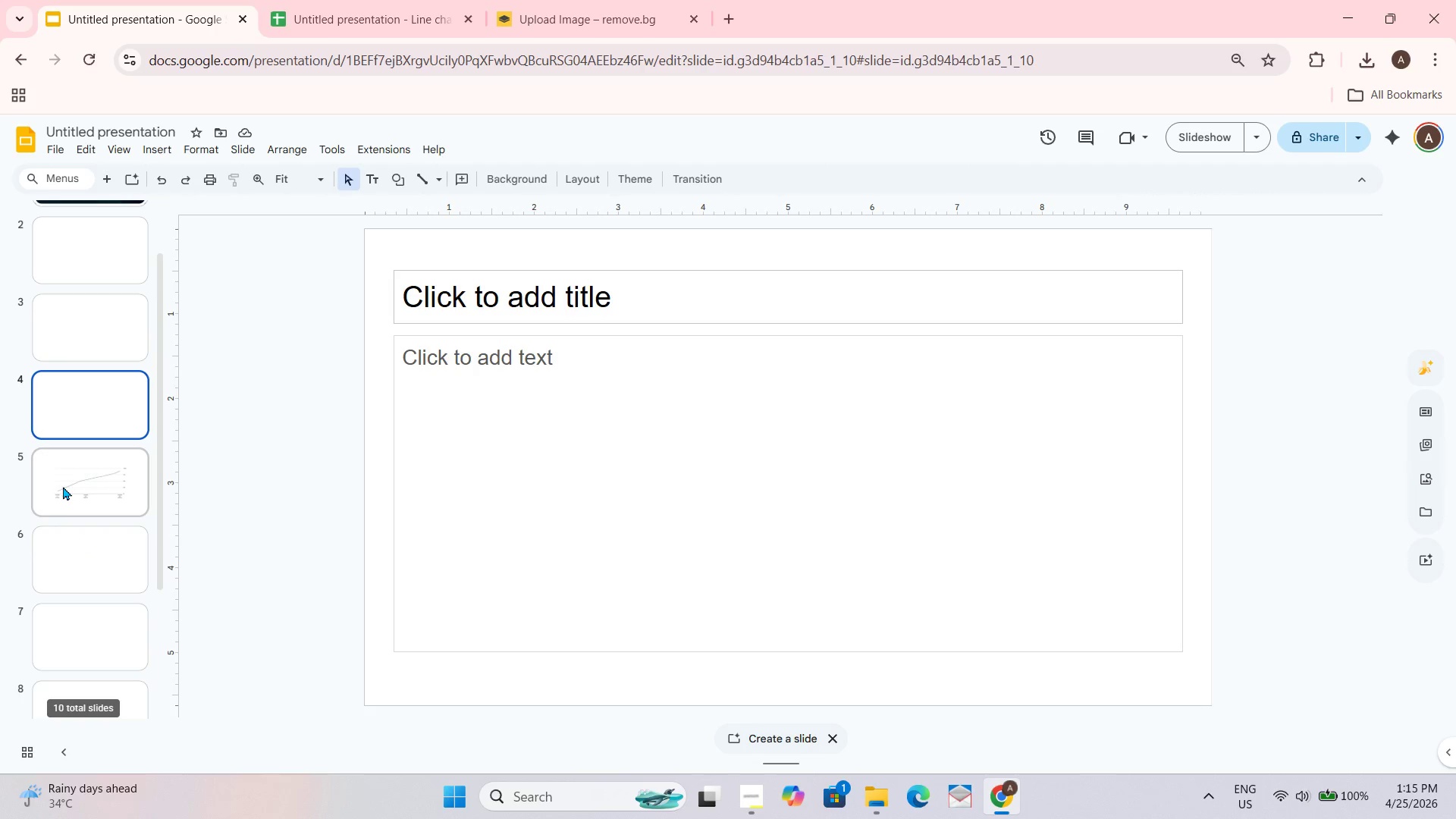 
double_click([82, 417])
 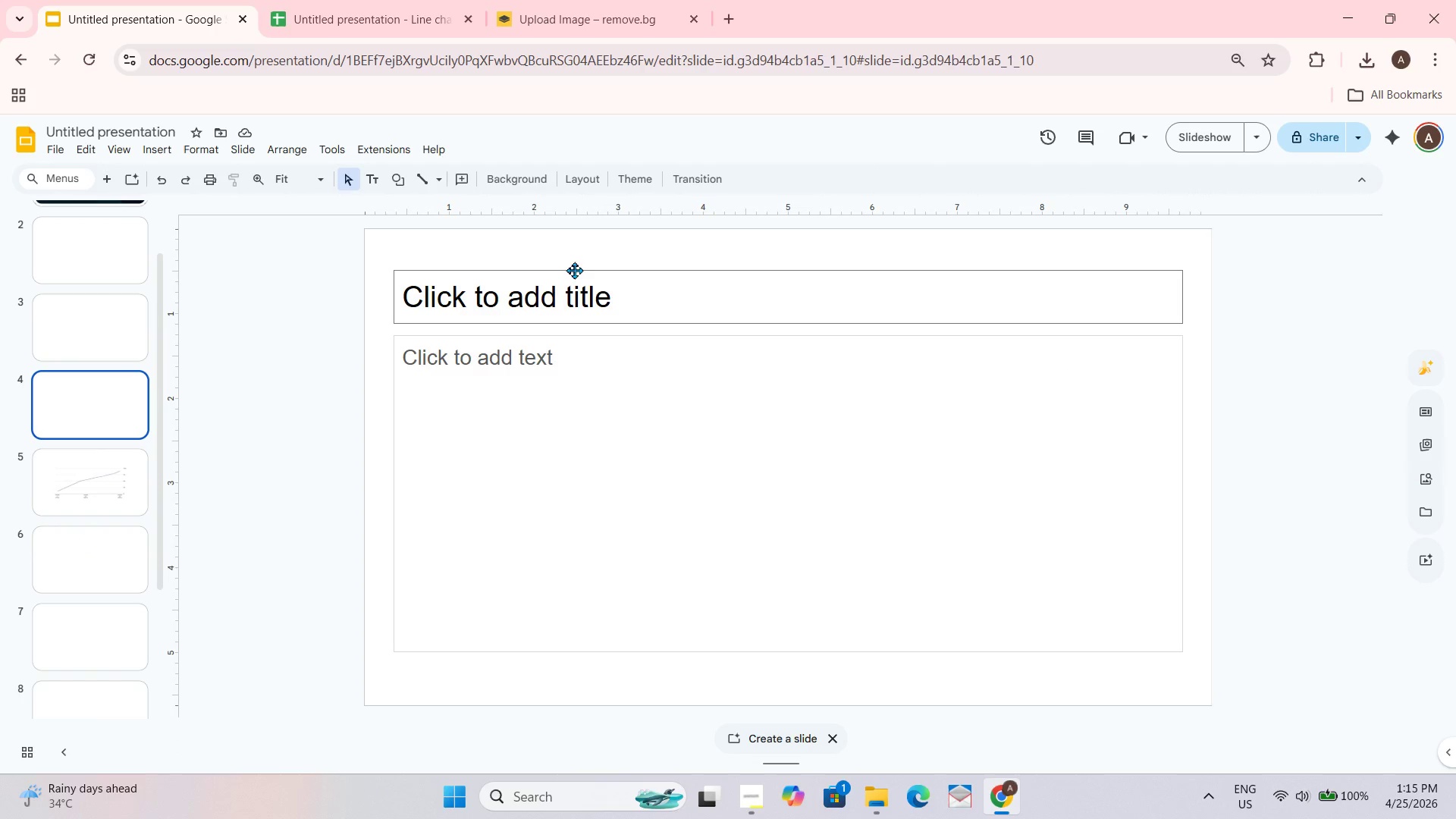 
left_click([574, 268])
 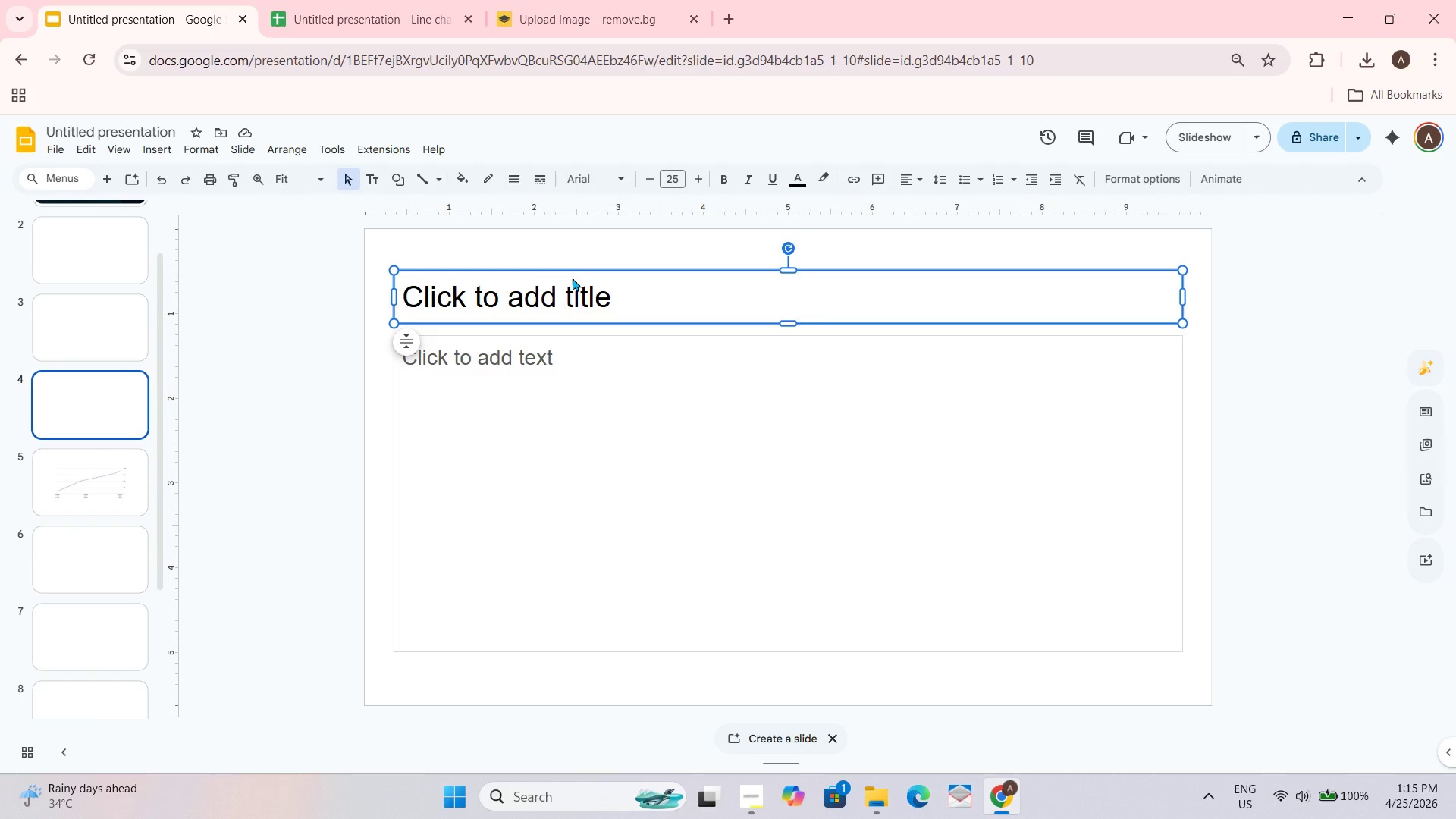 
key(Control+C)
 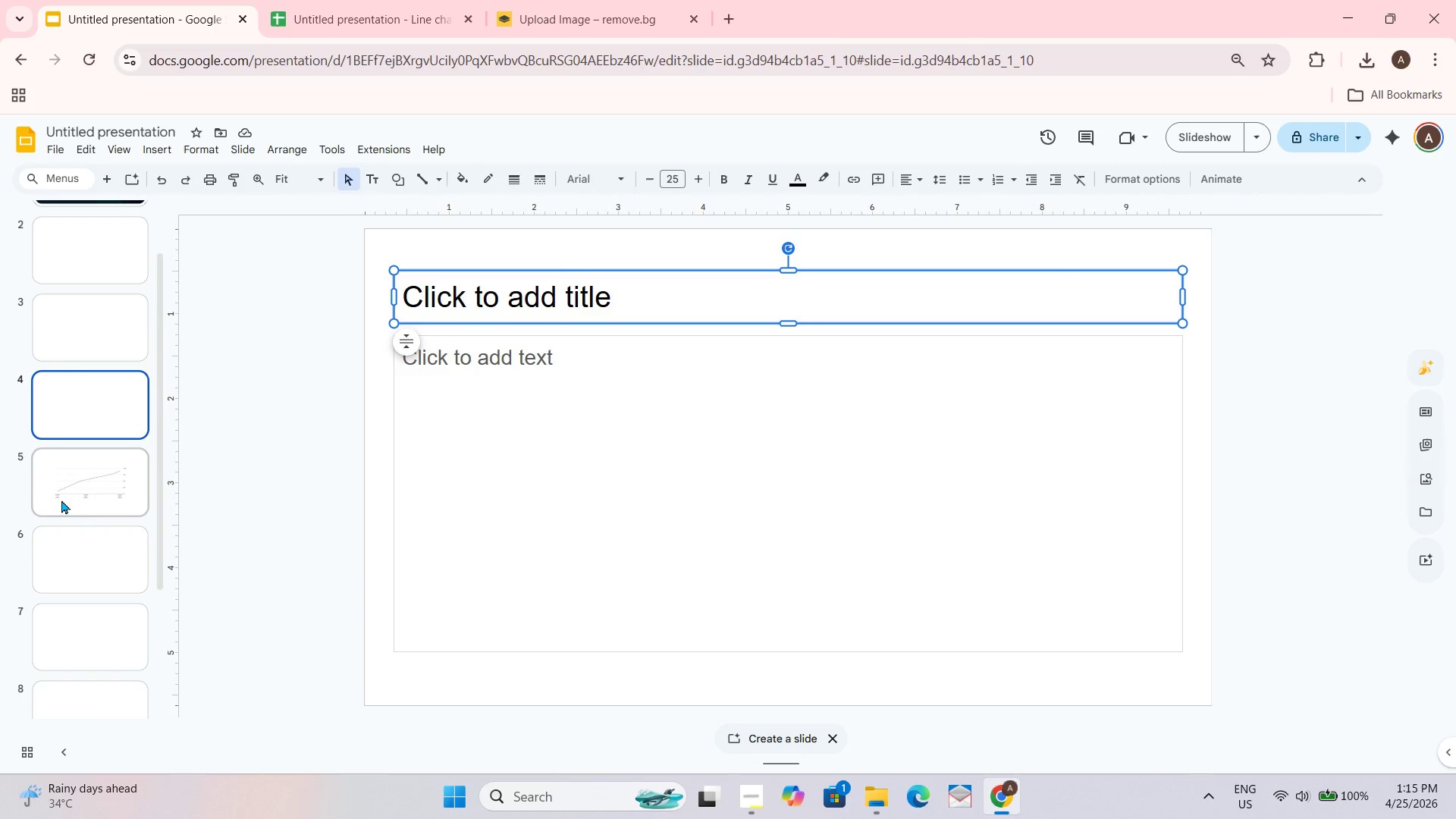 
key(Control+ControlLeft)
 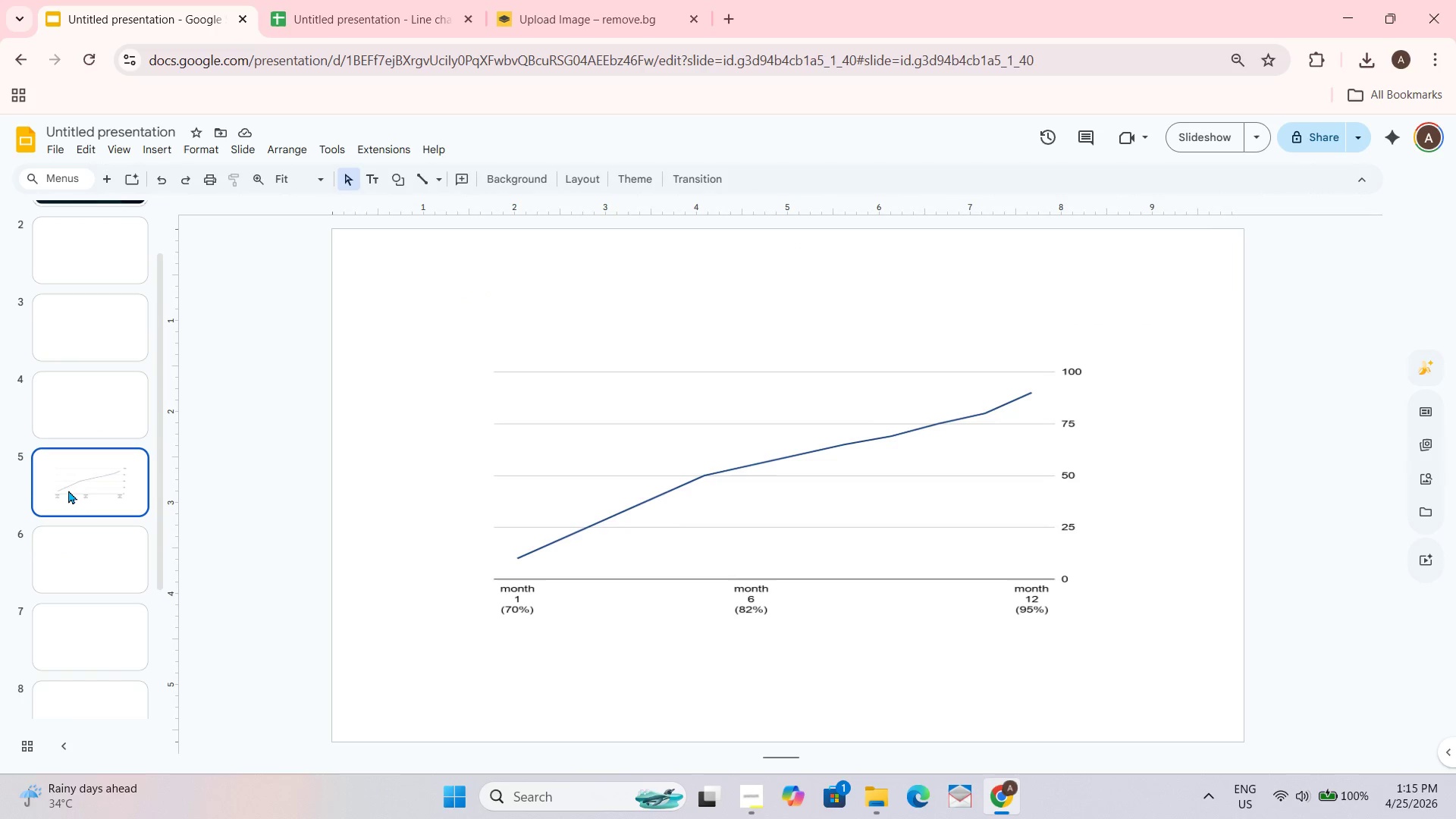 
key(Control+V)
 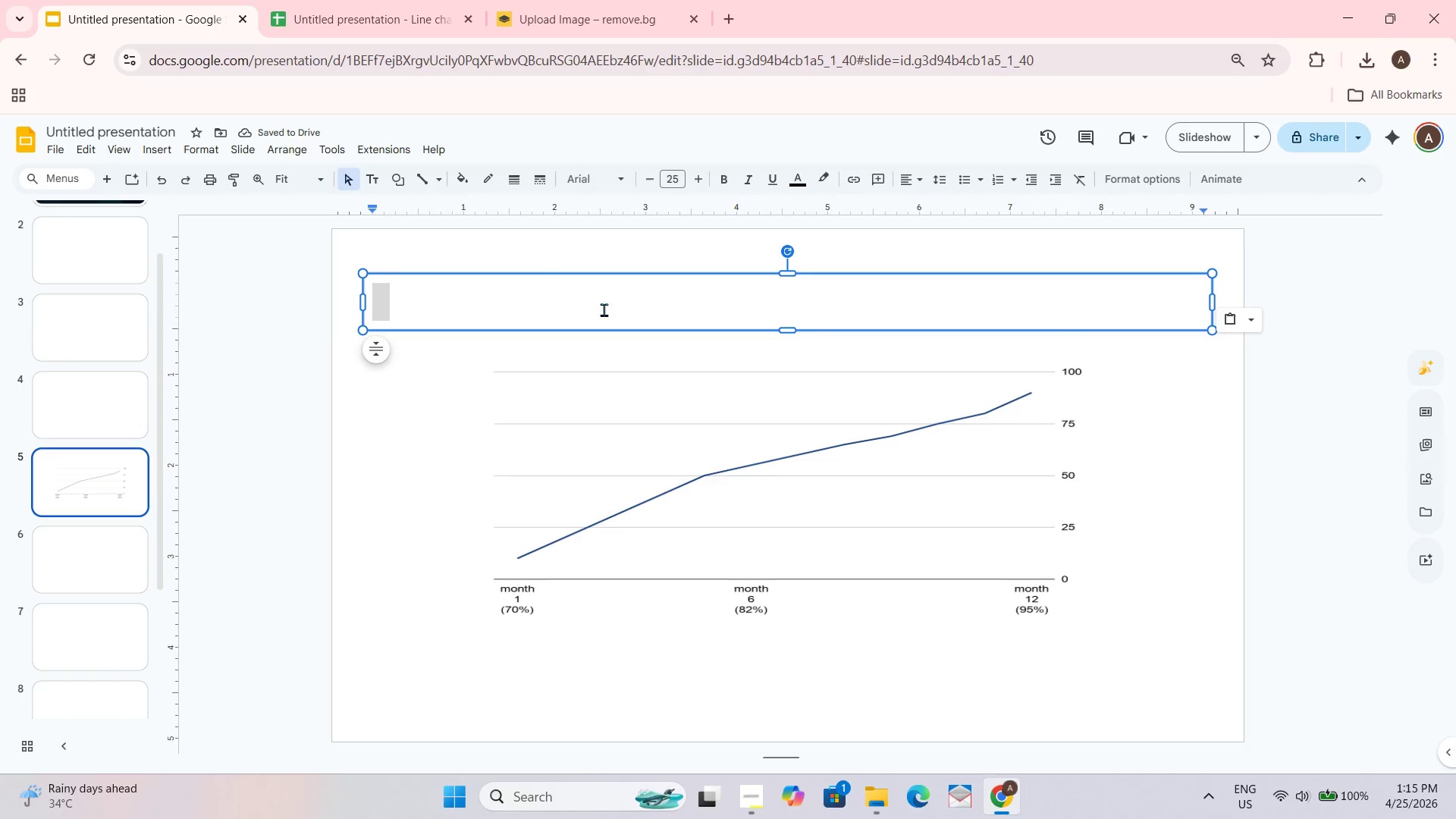 
type(LEADERSHIP RETENTION)
 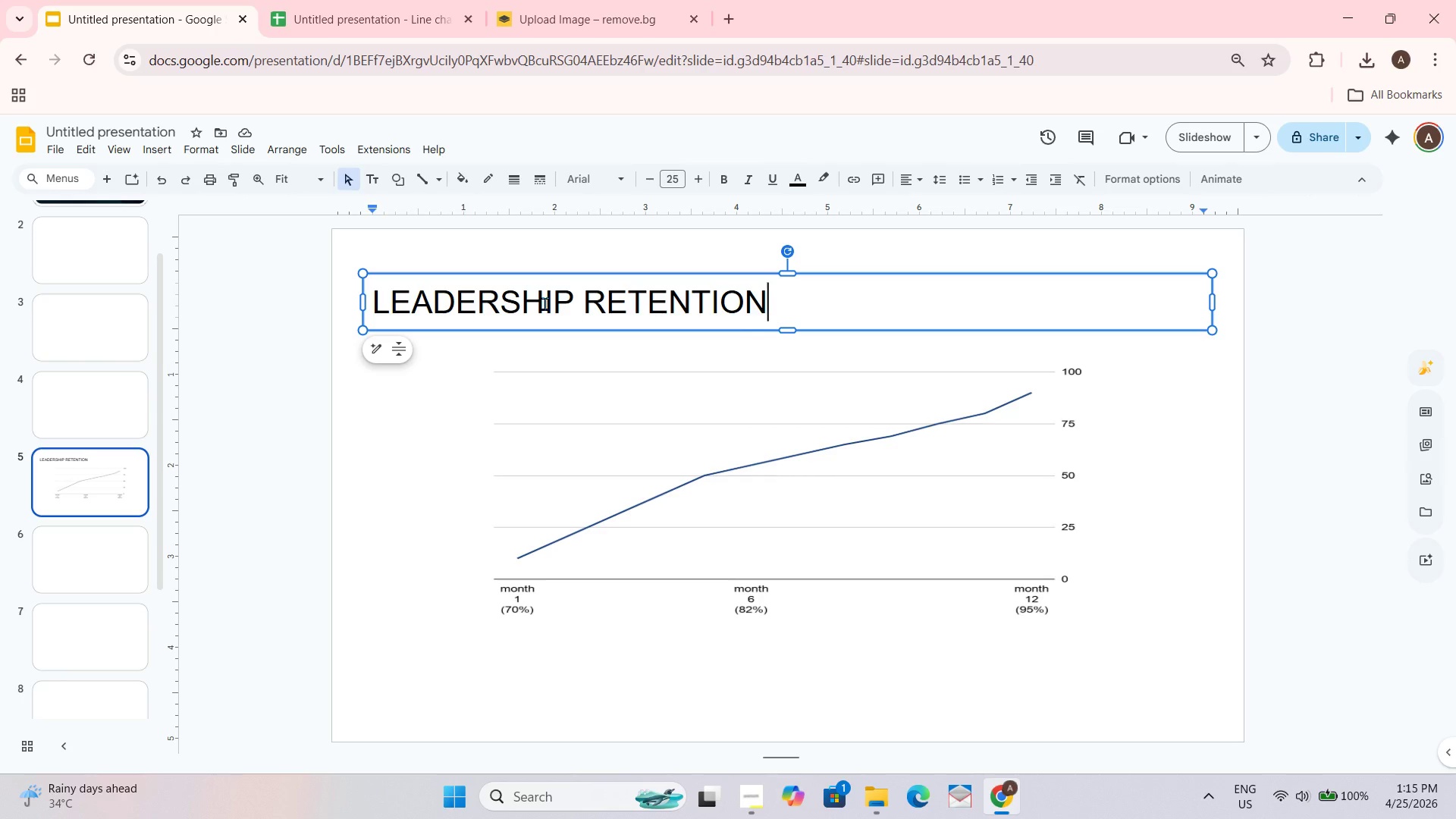 
wait(10.78)
 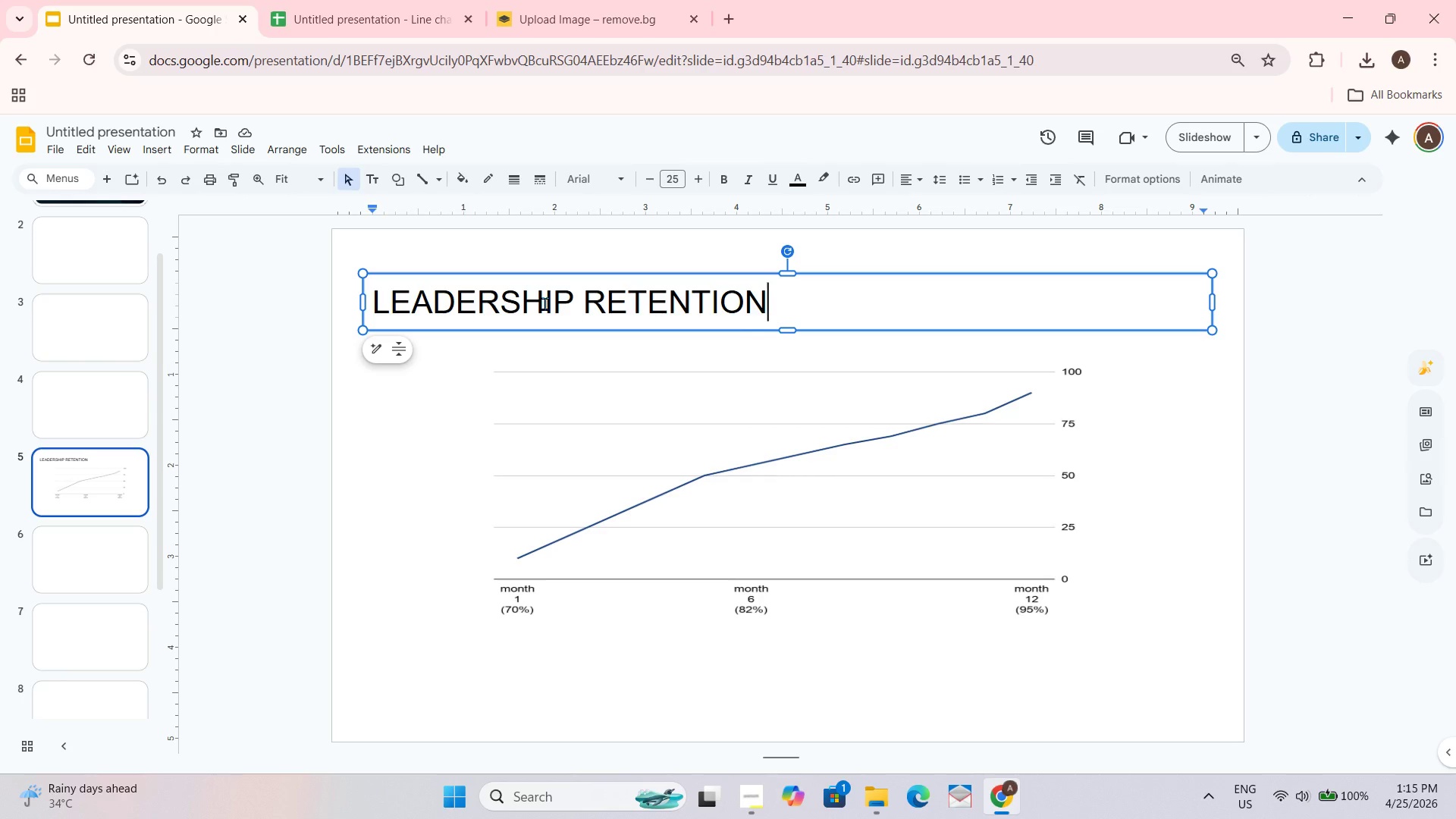 
type( IMPROVEMENT TREND)
 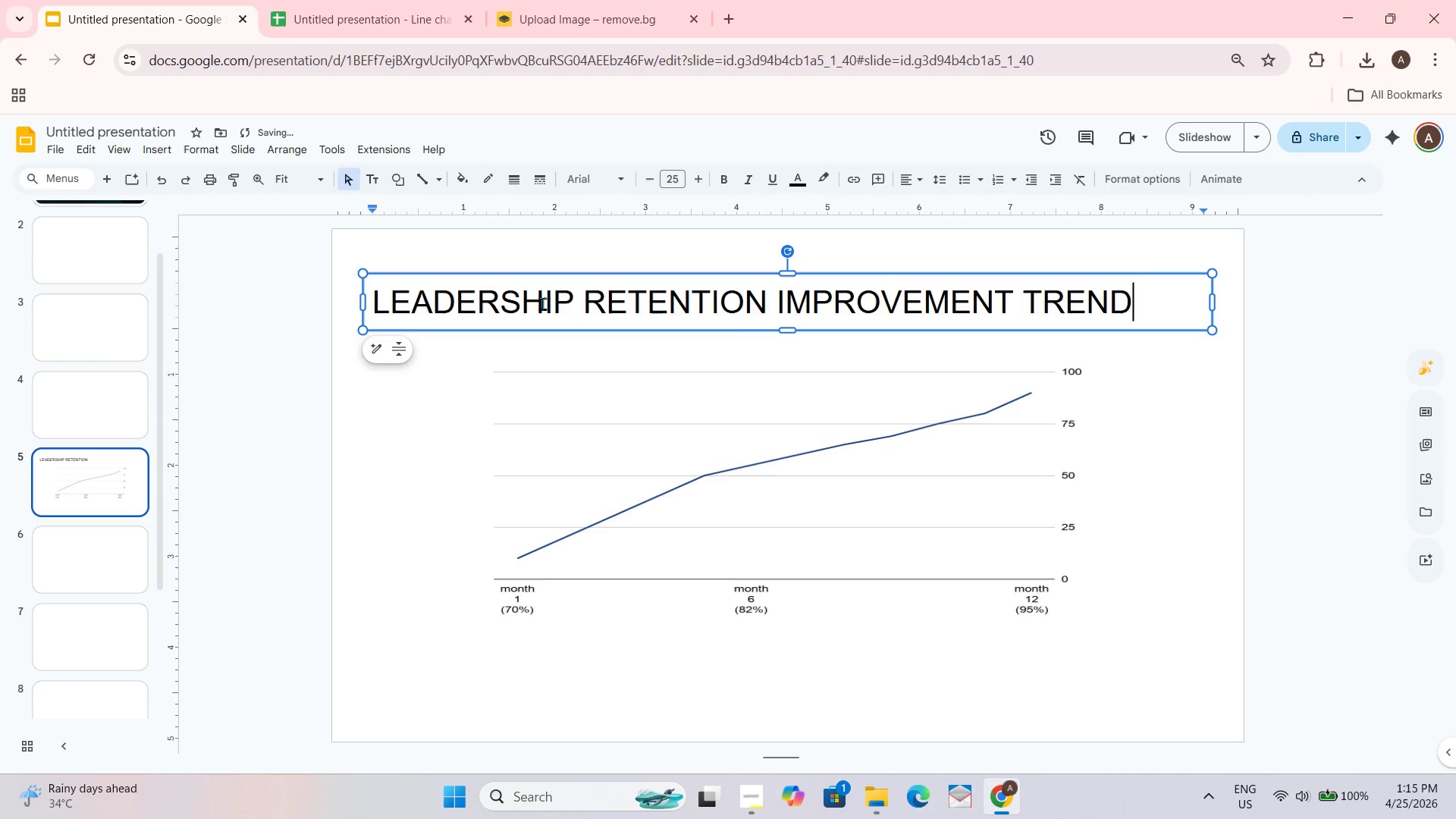 
key(Control+A)
 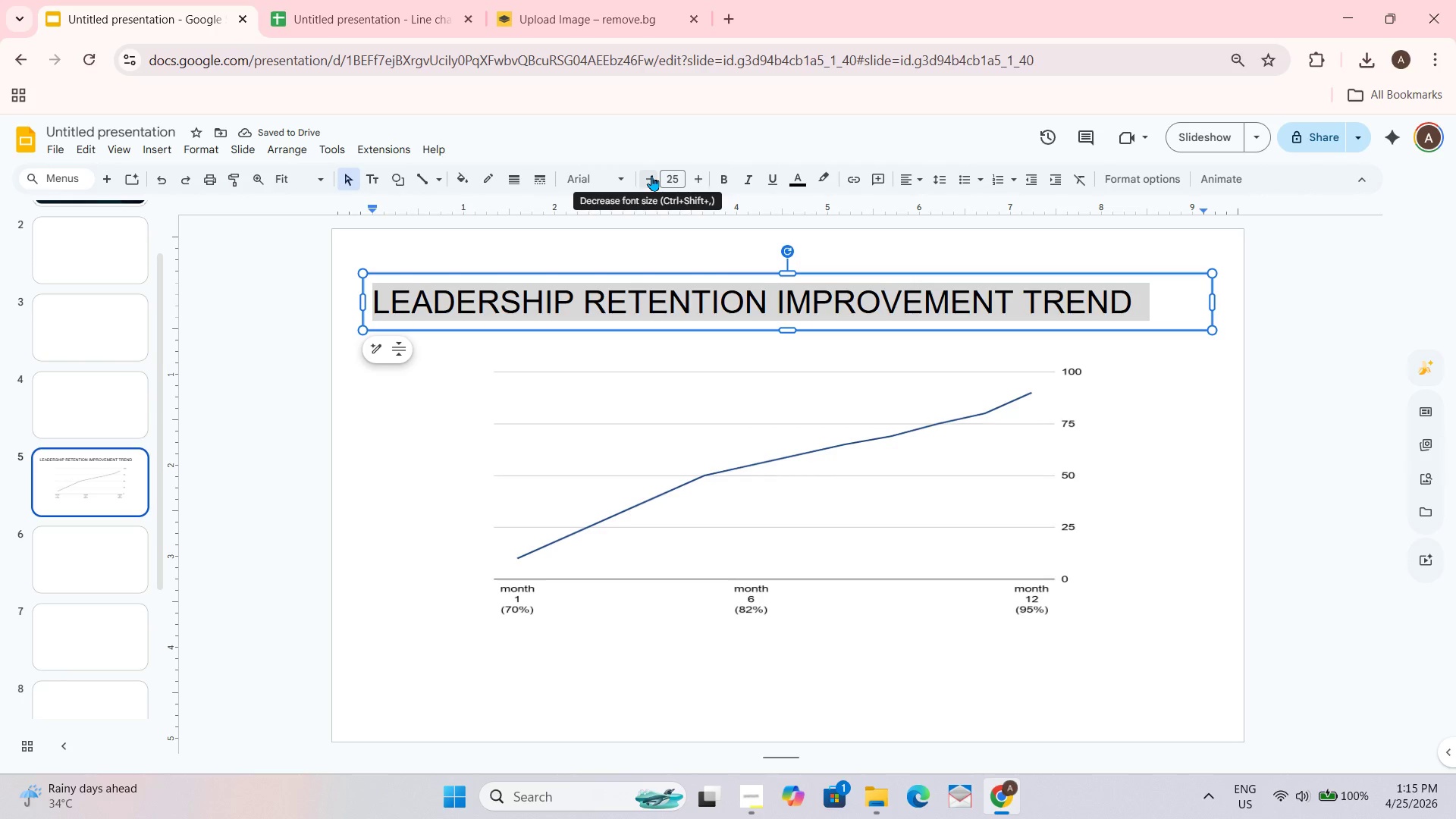 
double_click([651, 175])
 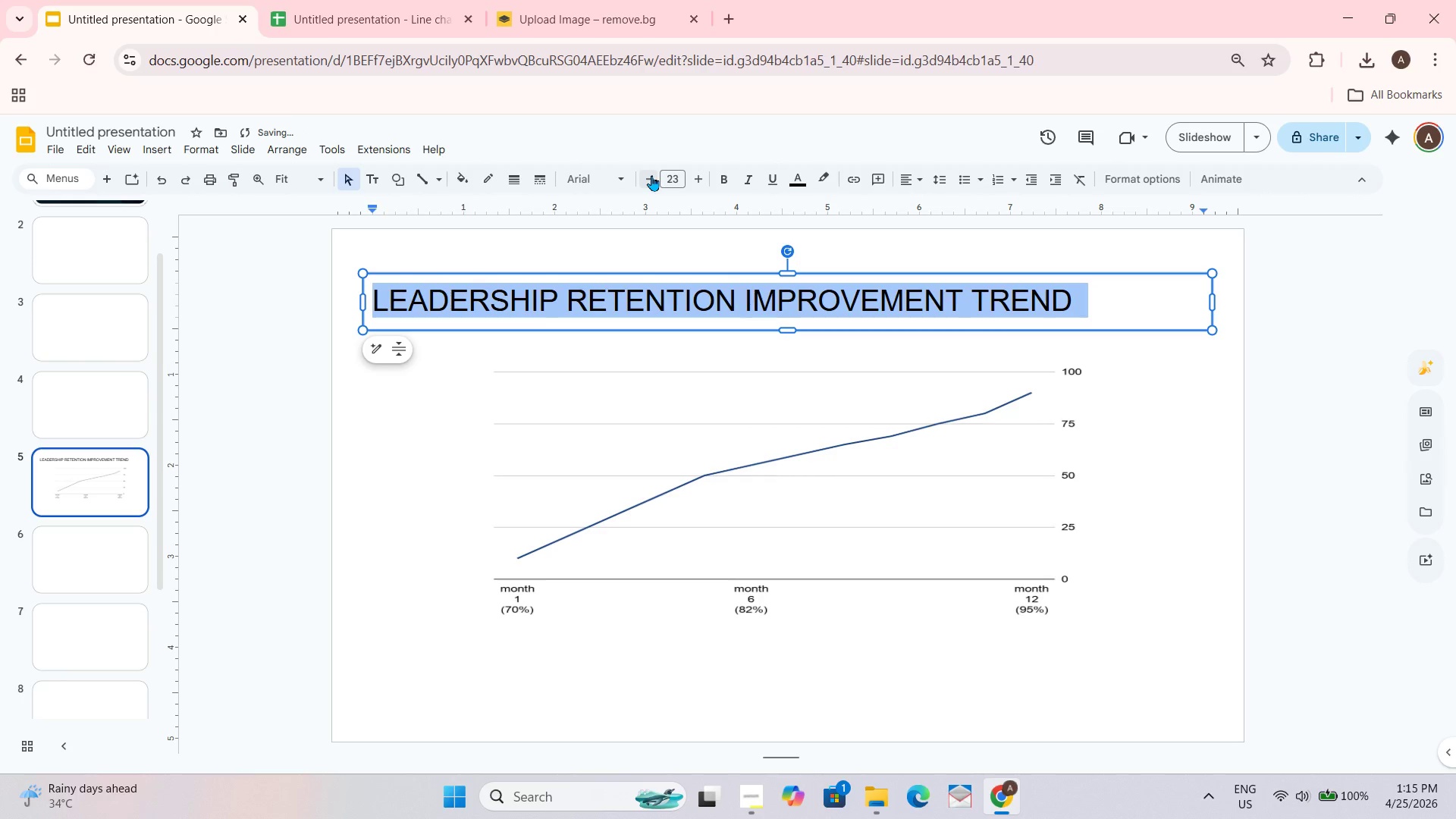 
triple_click([651, 175])
 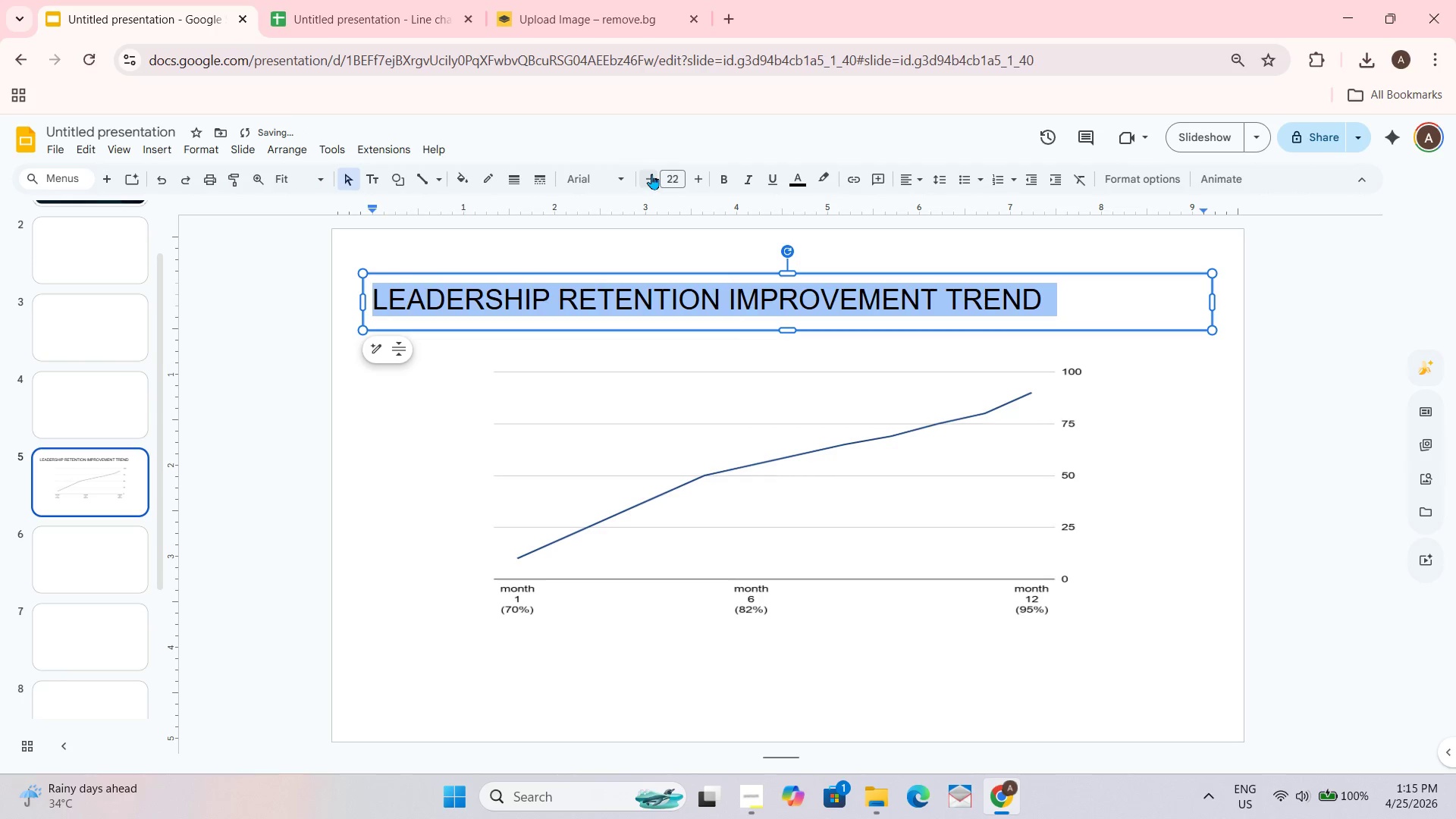 
triple_click([651, 174])
 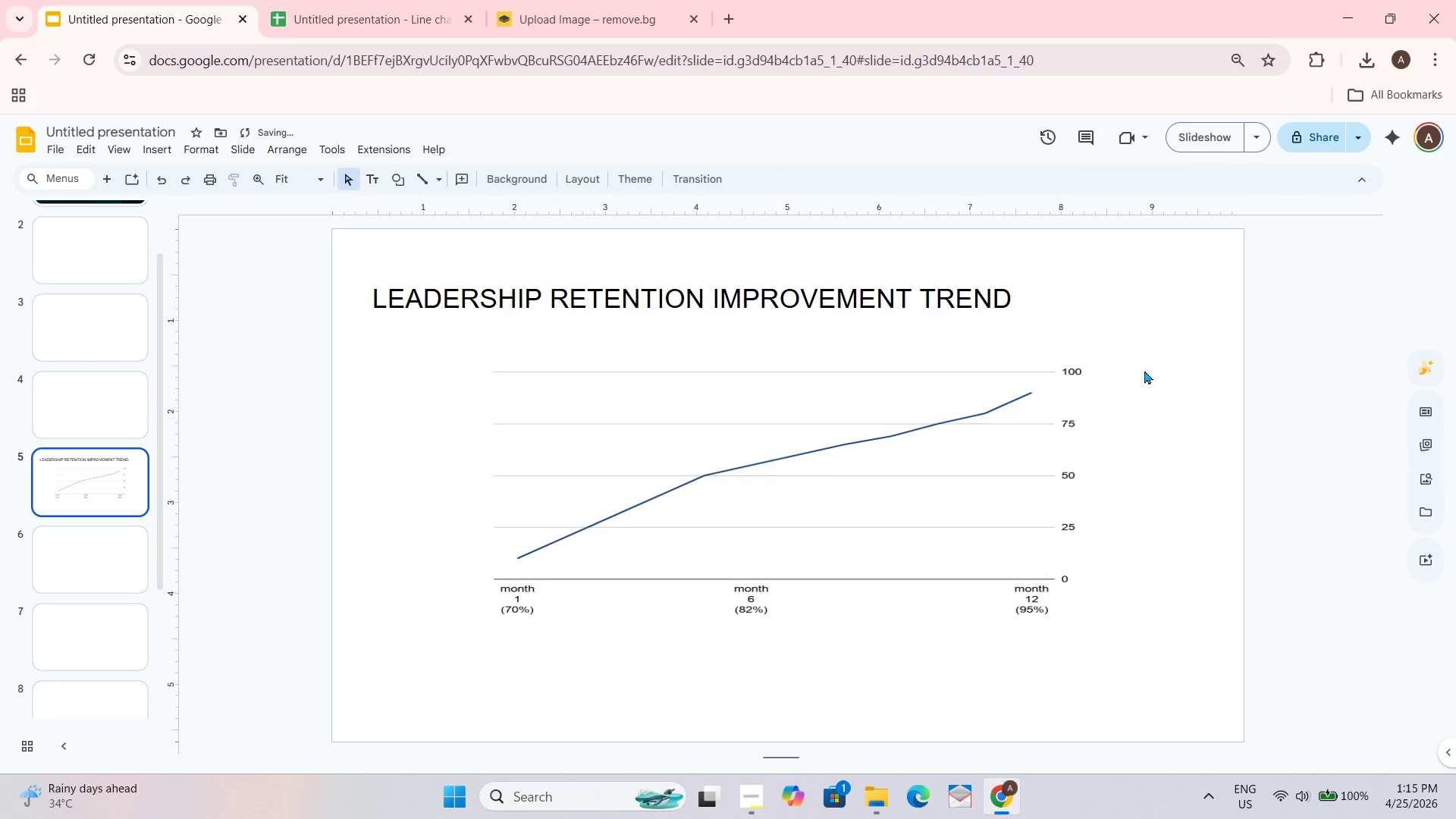 
left_click([1005, 302])
 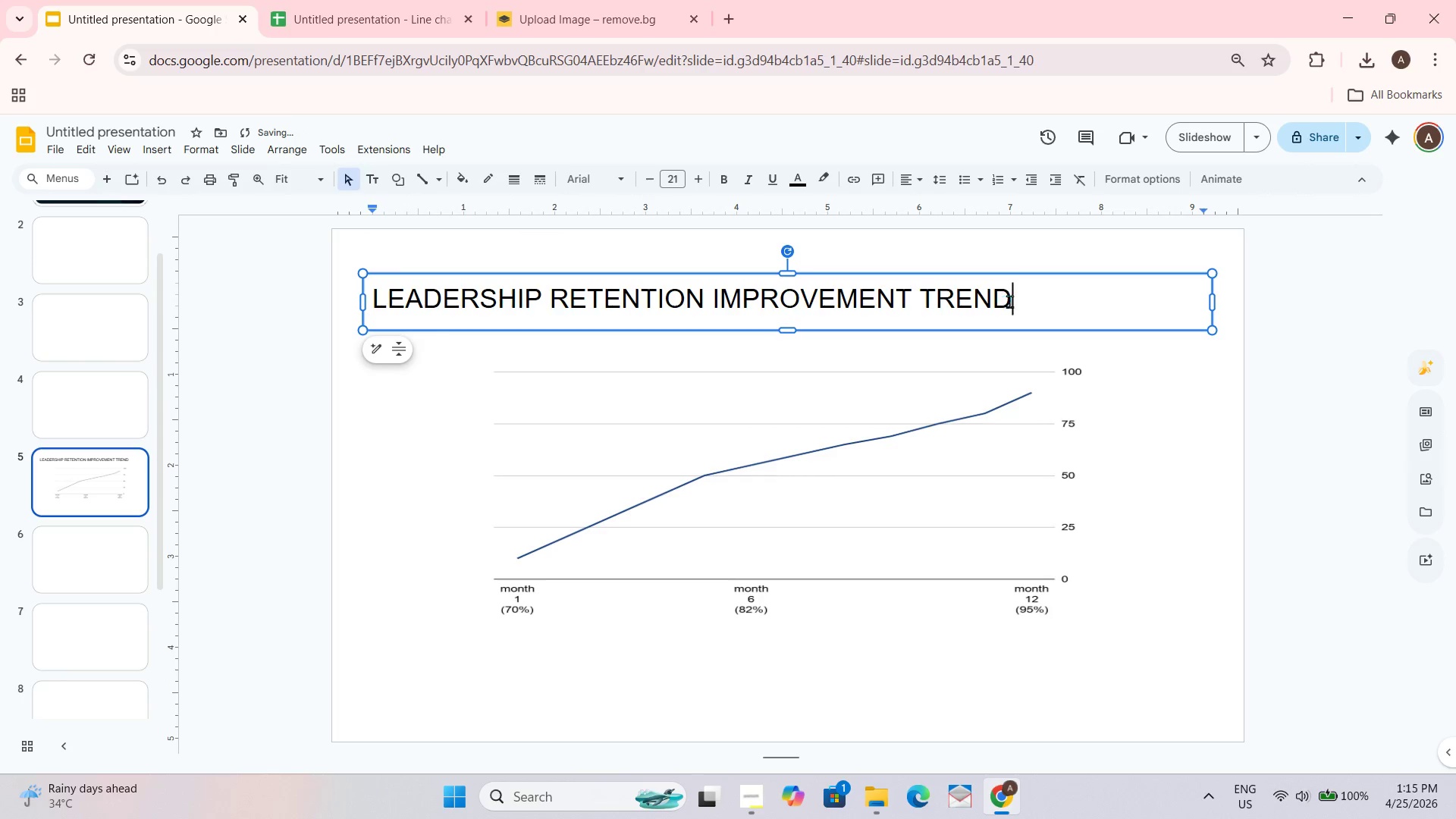 
key(Control+ControlLeft)
 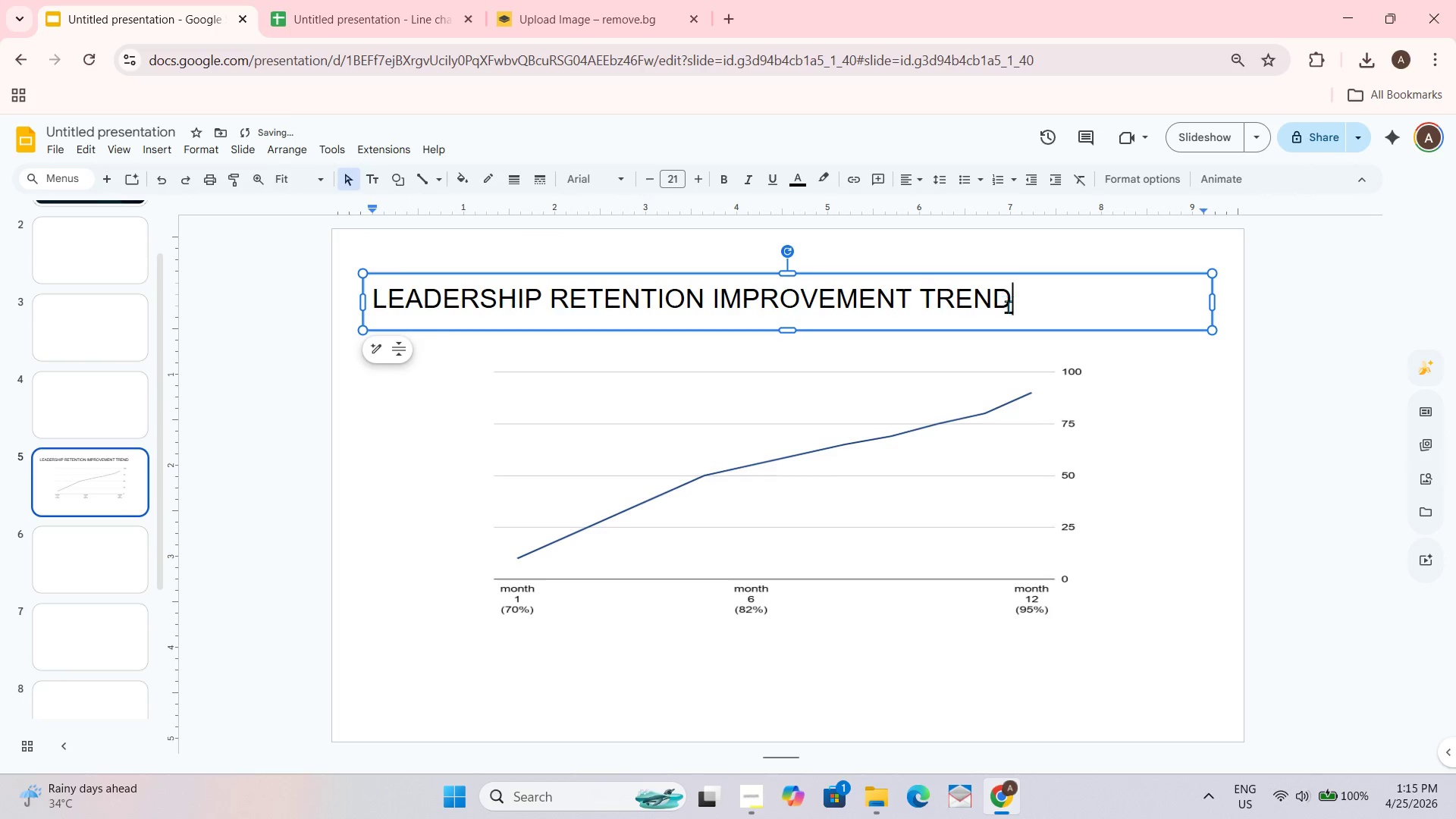 
key(Control+A)
 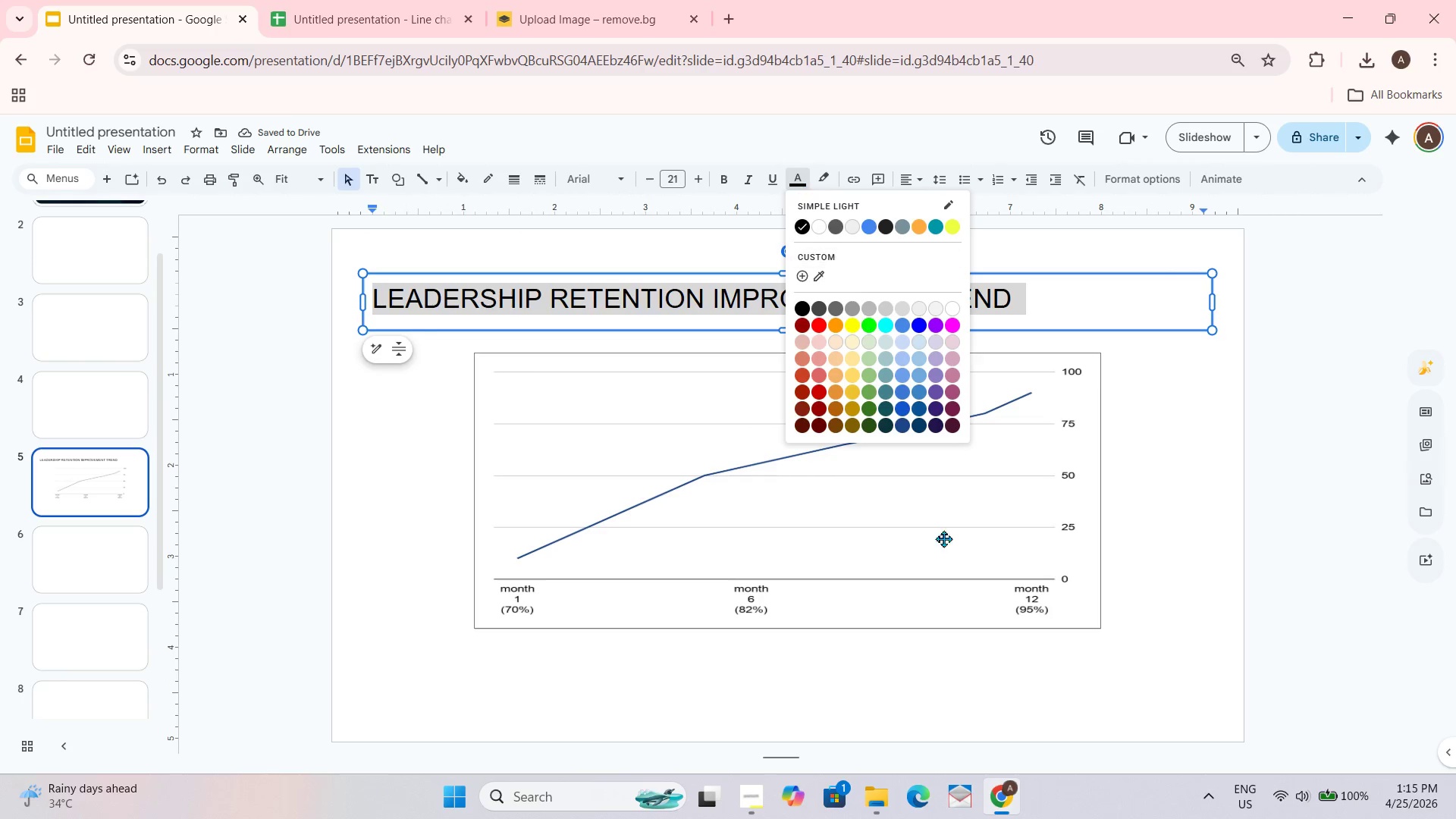 
left_click([901, 421])
 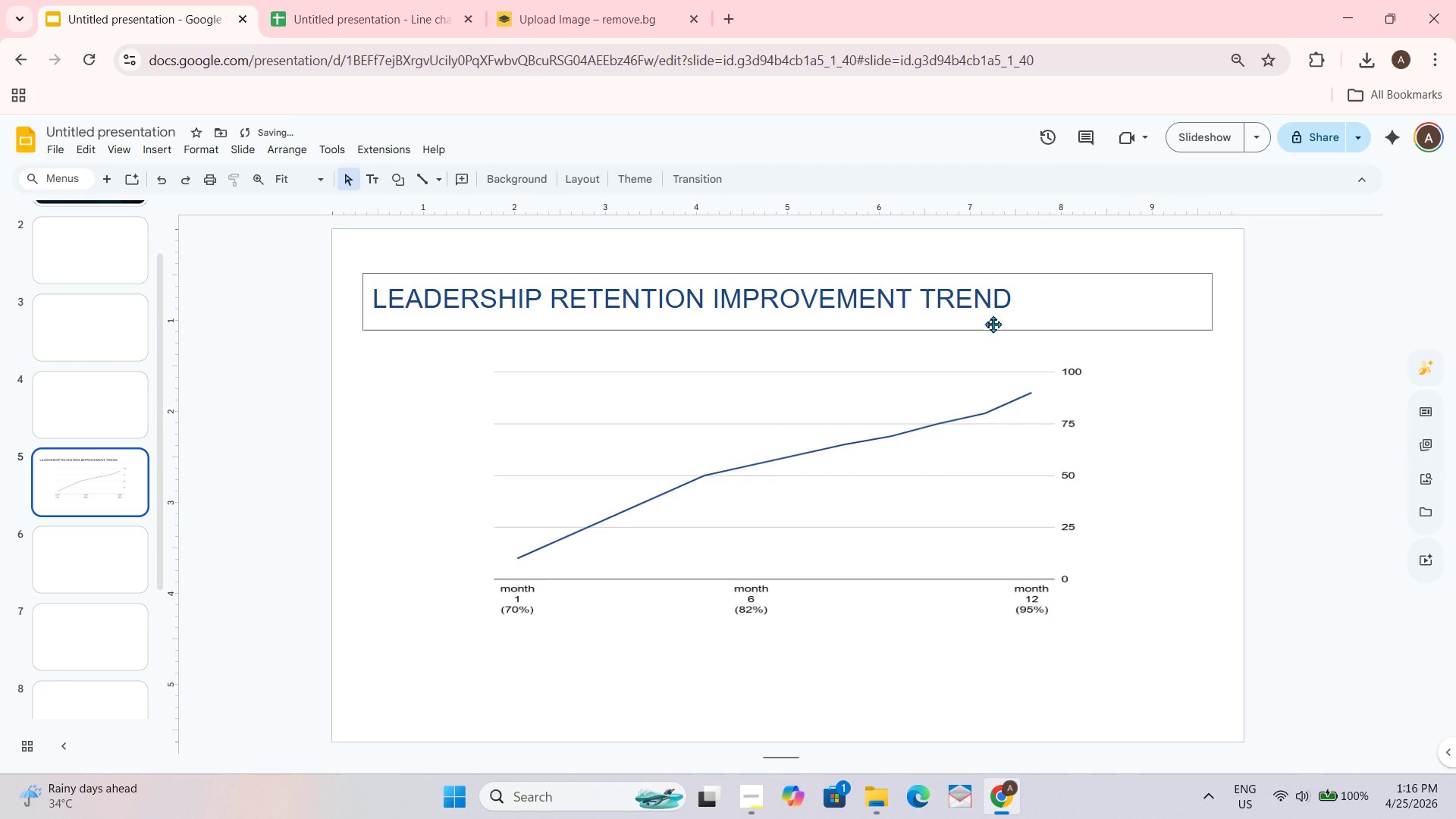 
key(Control+ControlLeft)
 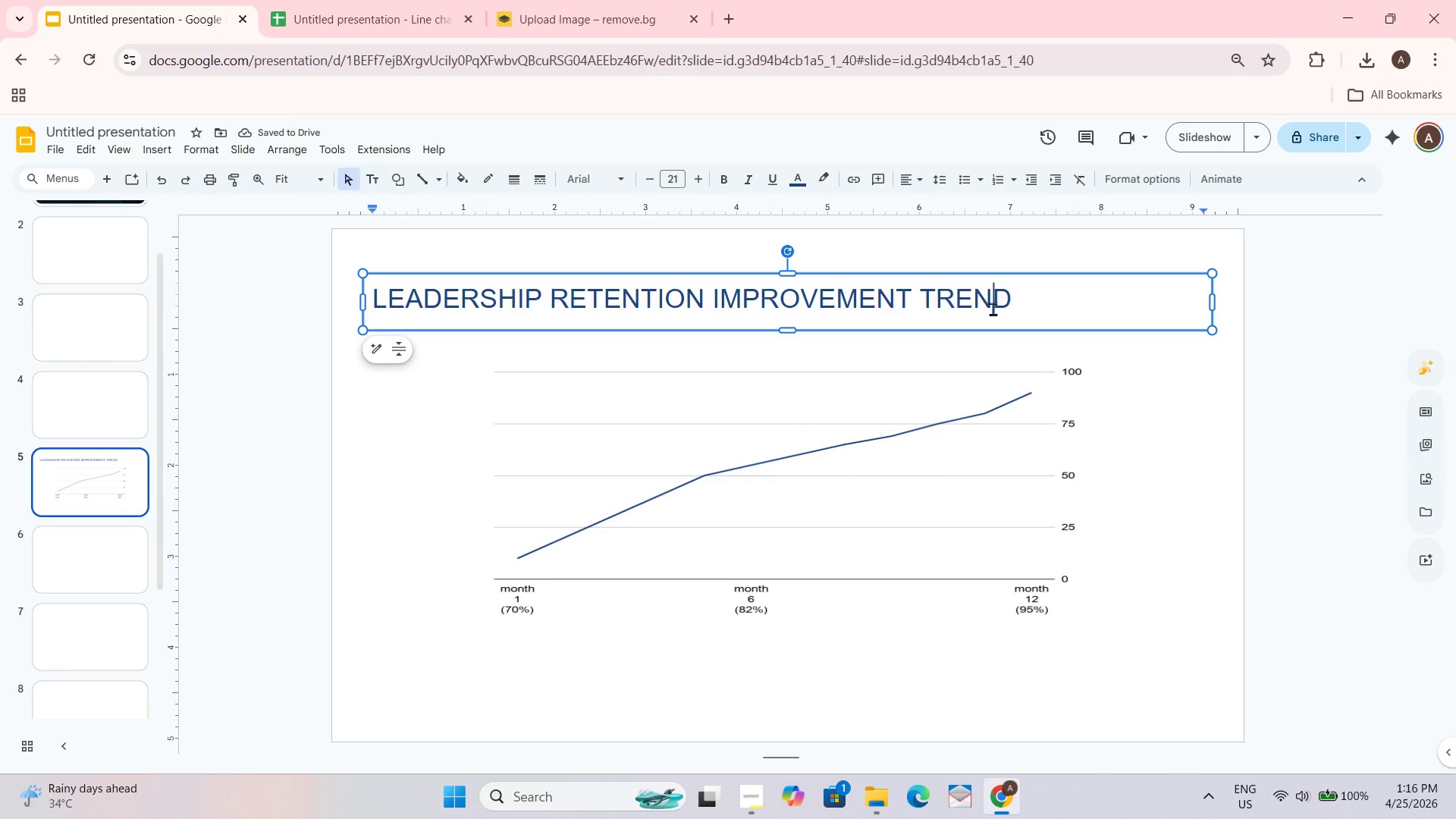 
key(Control+A)
 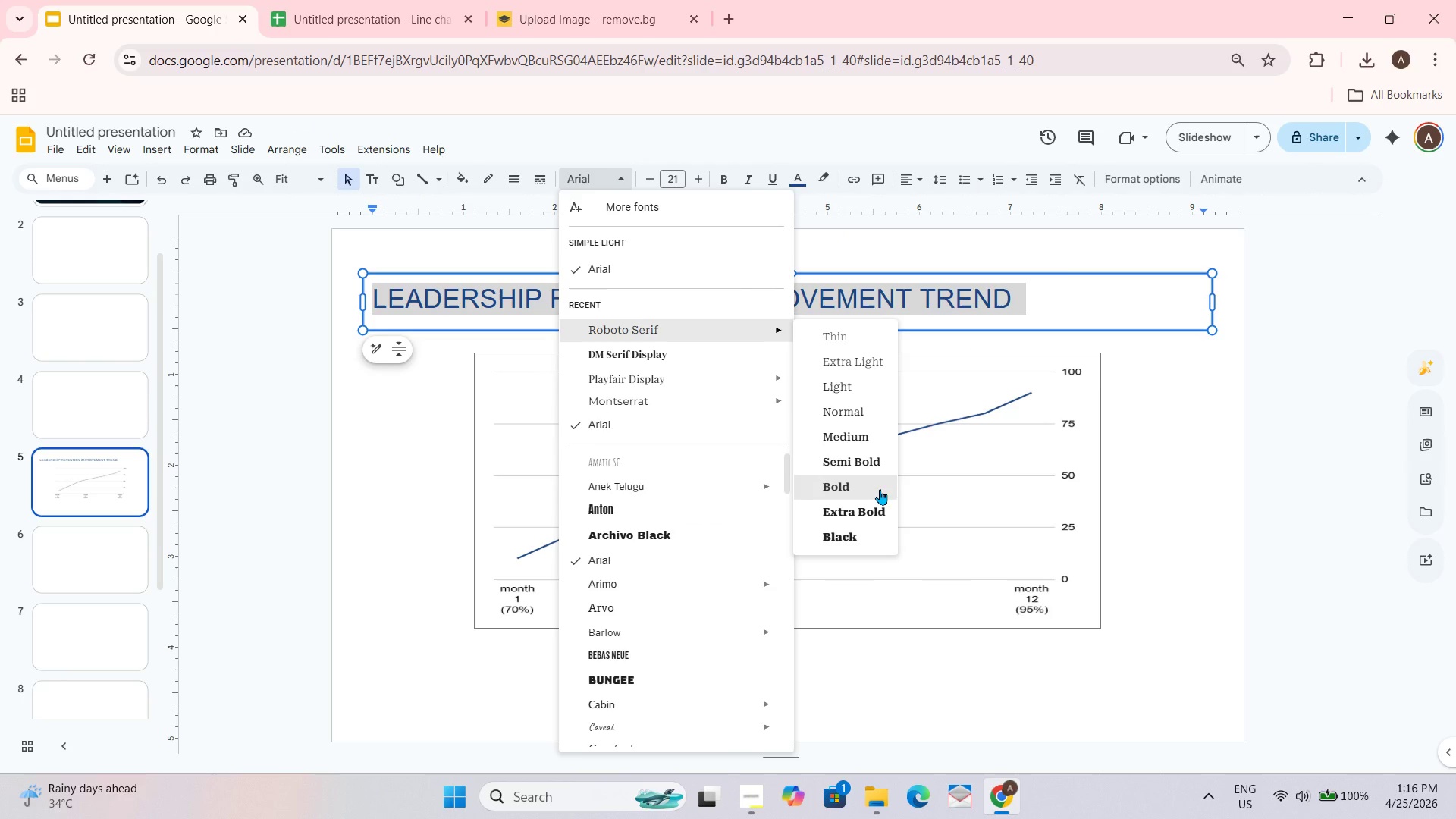 
left_click([860, 464])
 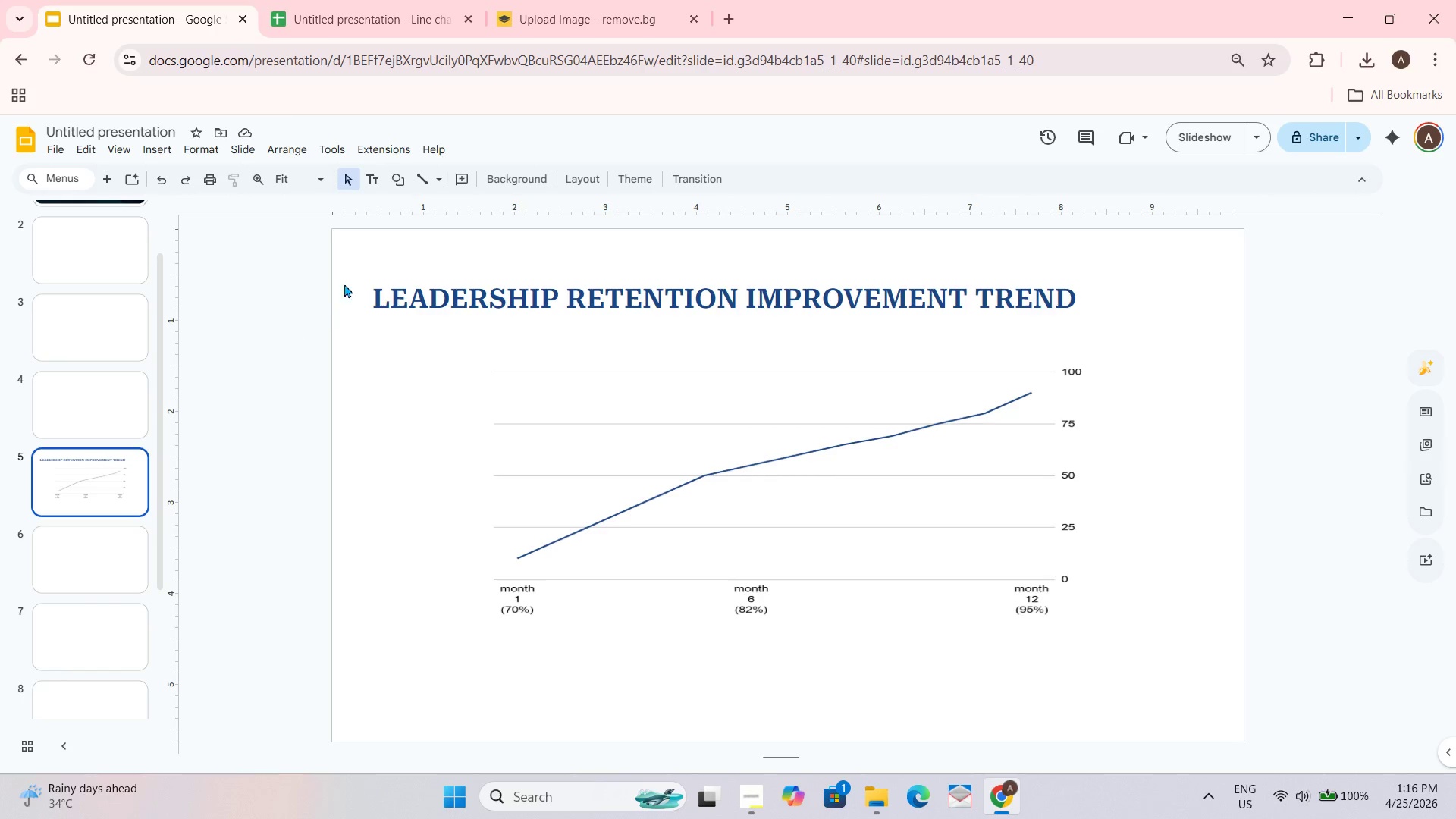 
wait(7.48)
 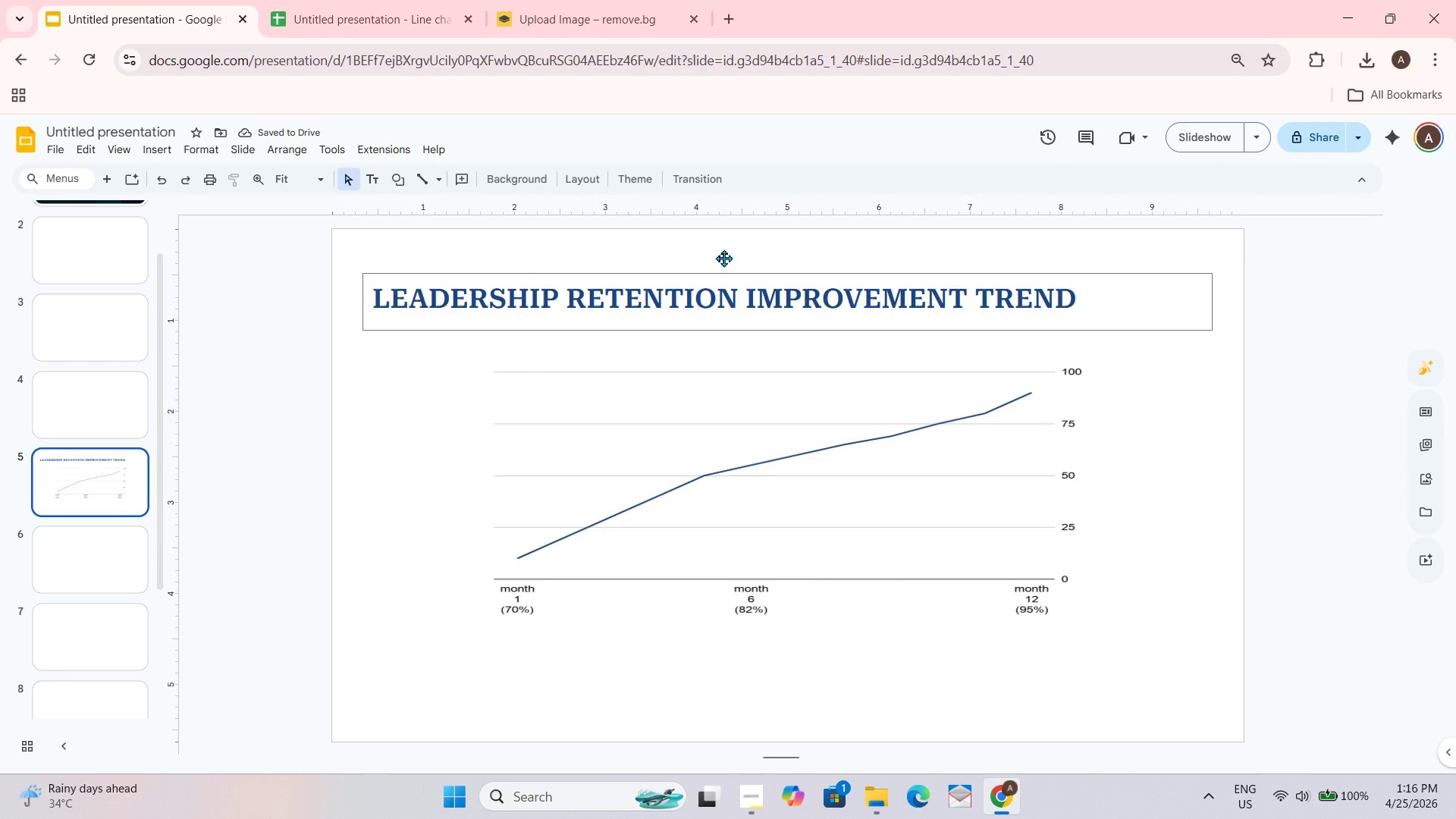 
left_click([374, 187])
 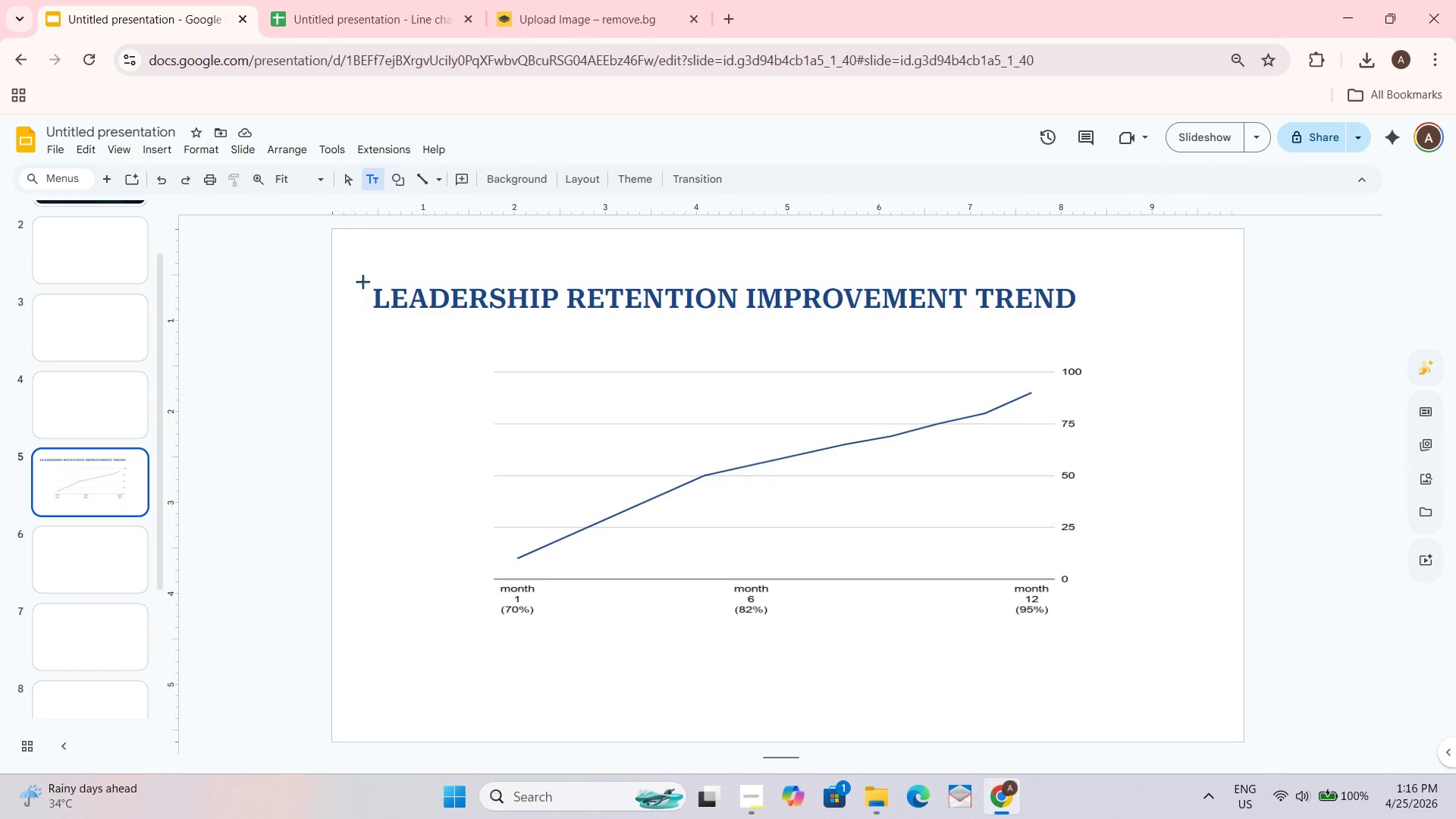 
left_click_drag(start_coordinate=[362, 279], to_coordinate=[369, 306])
 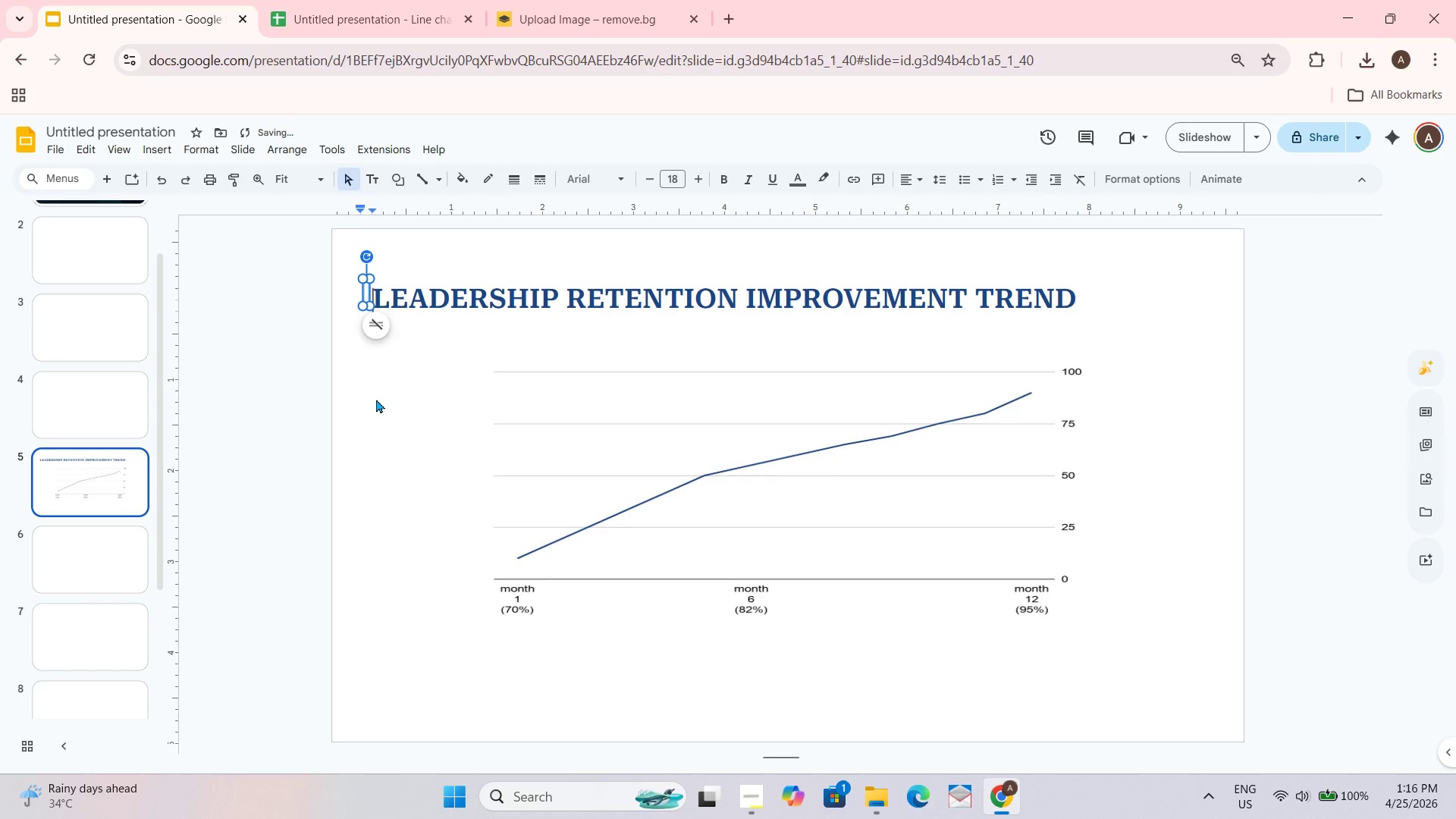 
left_click([376, 399])
 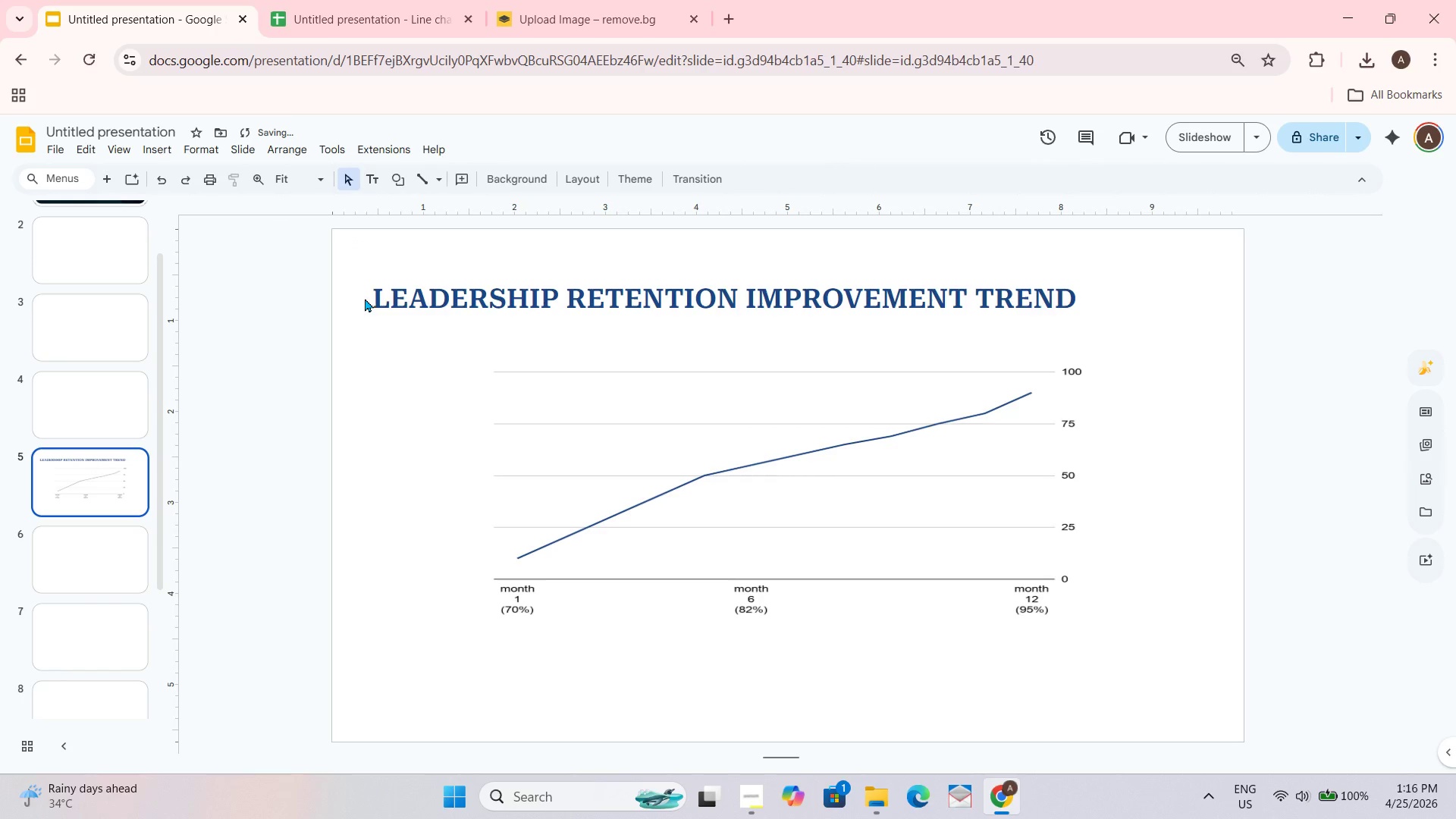 
double_click([367, 298])
 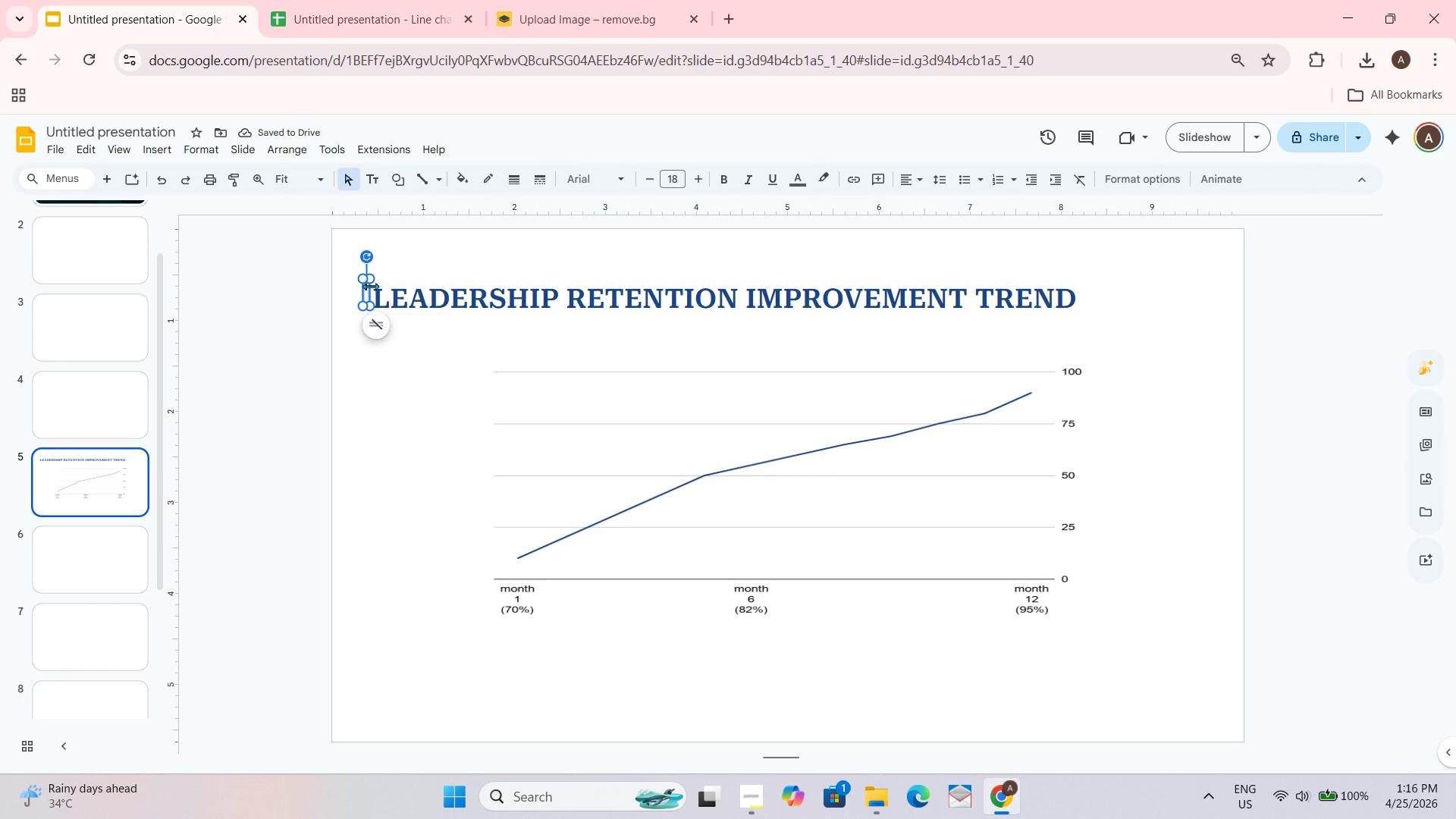 
left_click_drag(start_coordinate=[362, 290], to_coordinate=[358, 290])
 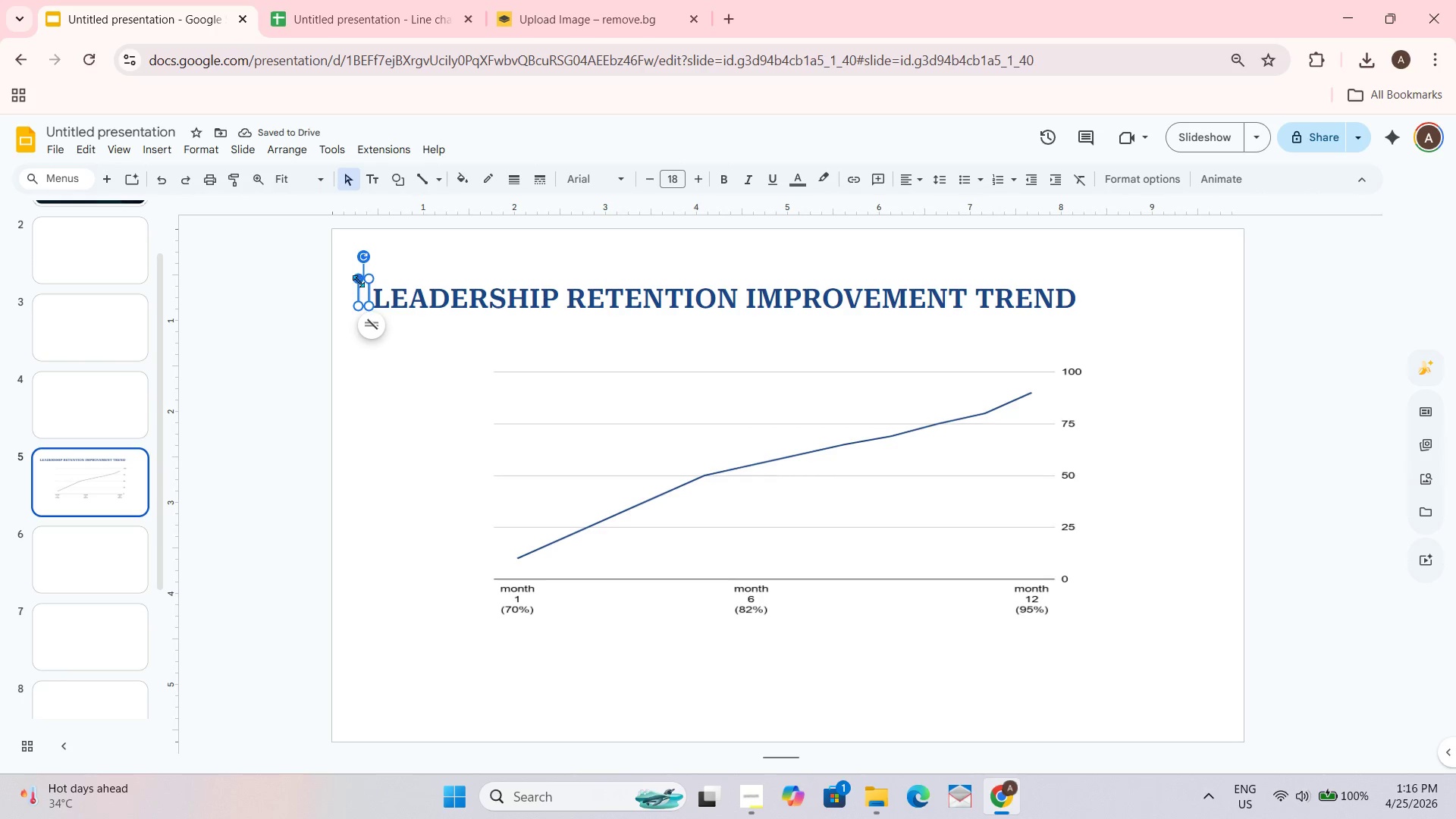 
key(Control+ControlLeft)
 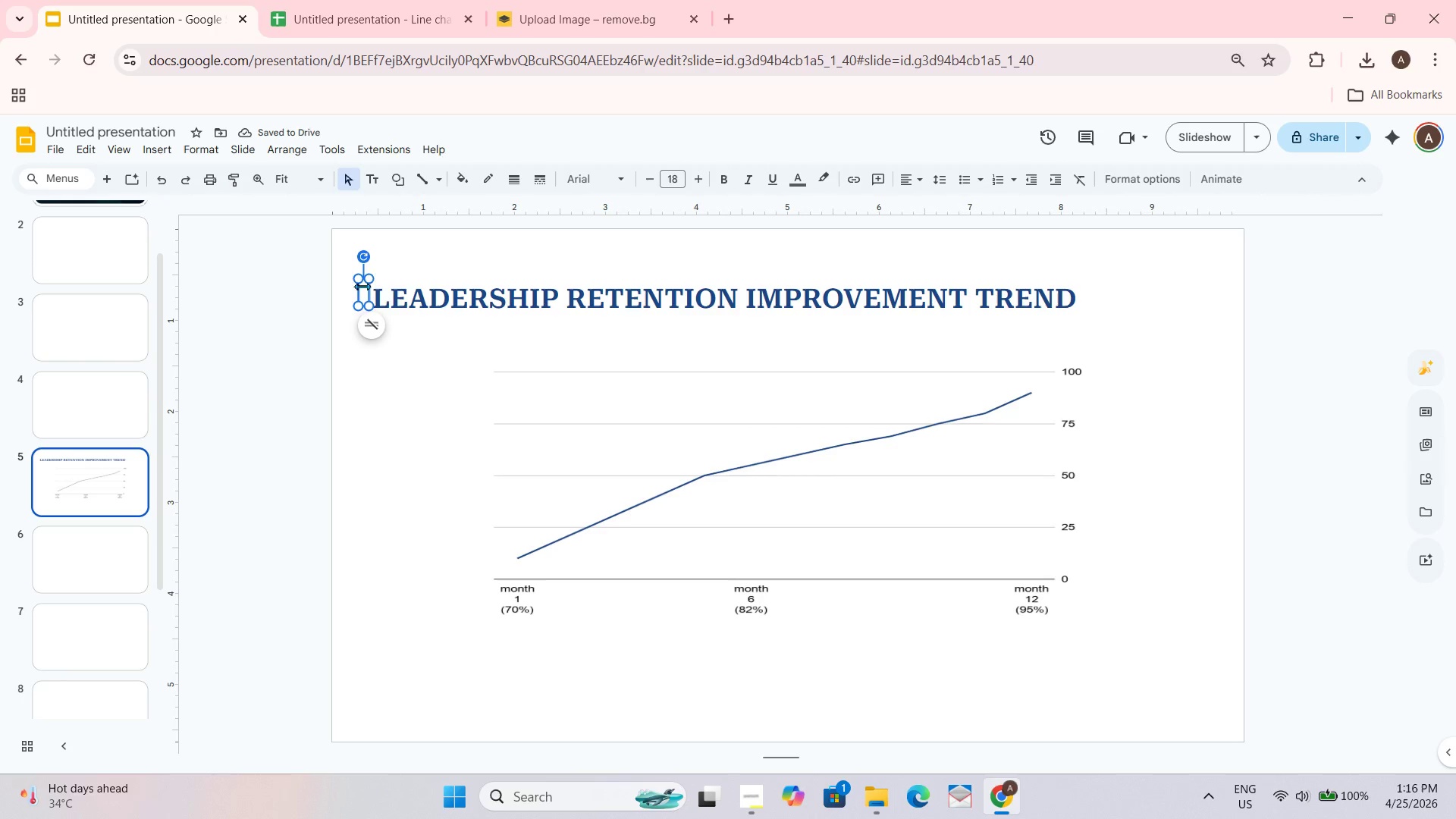 
key(Control+Z)
 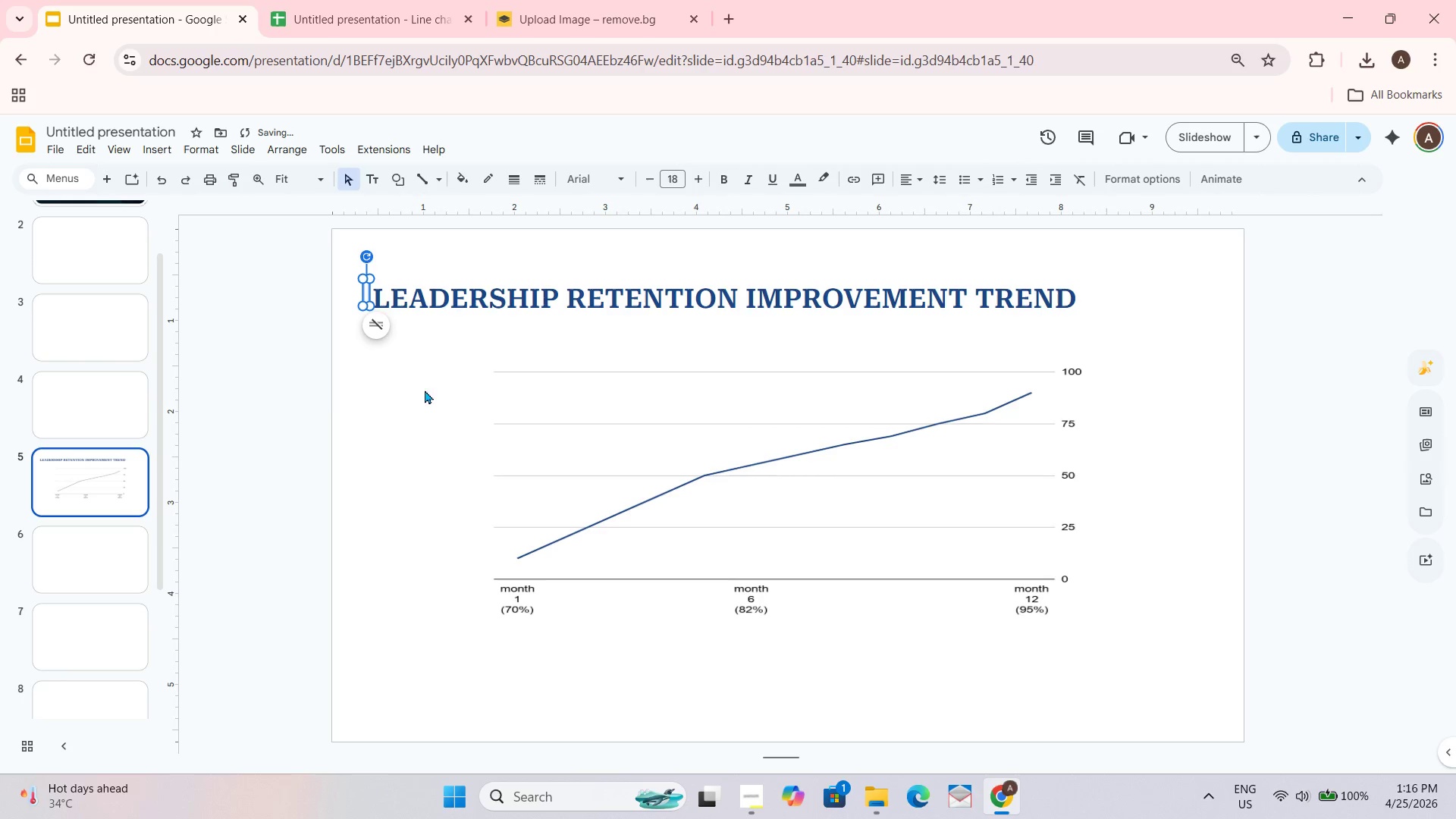 
key(Control+ControlLeft)
 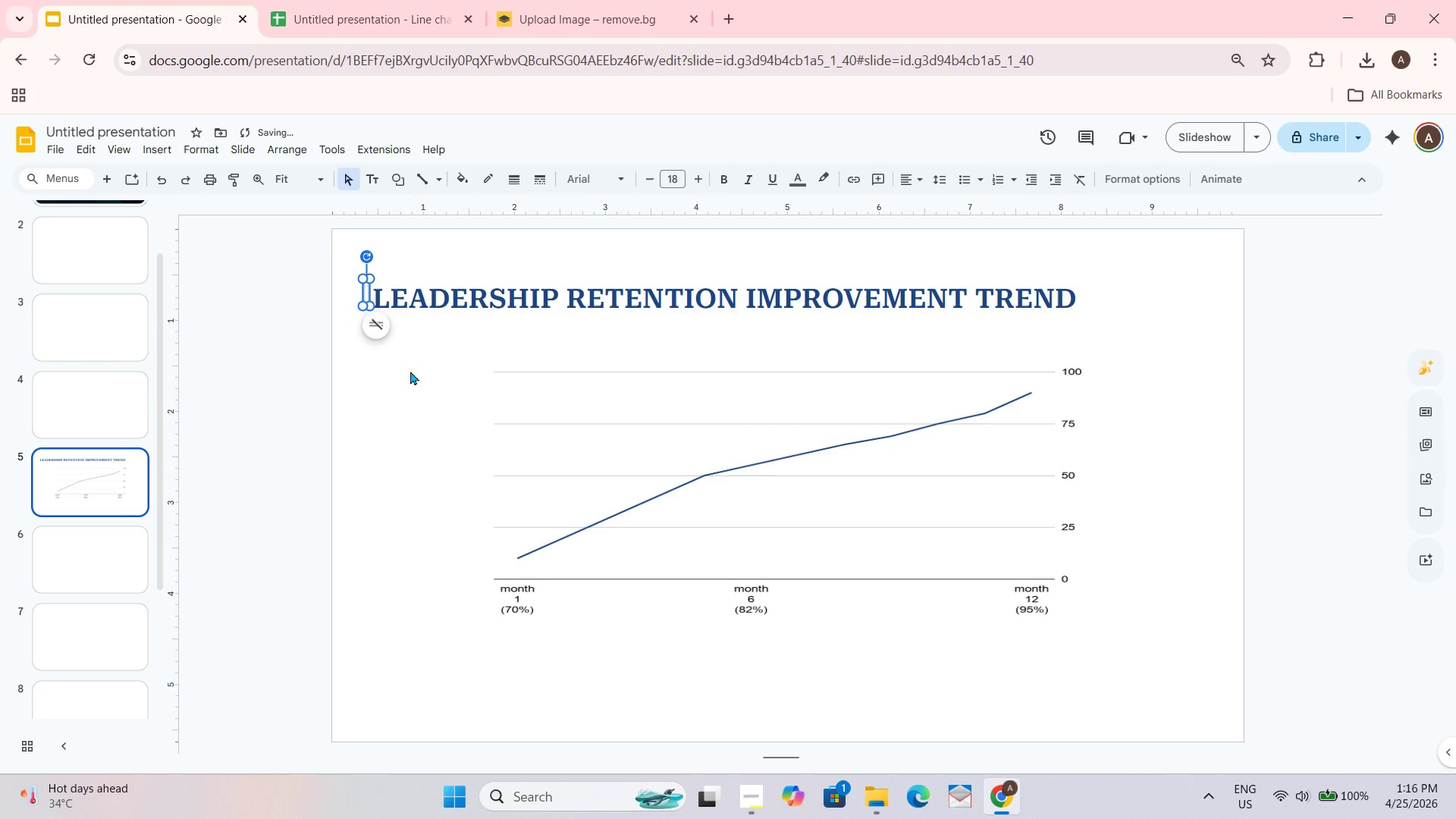 
key(Control+Z)
 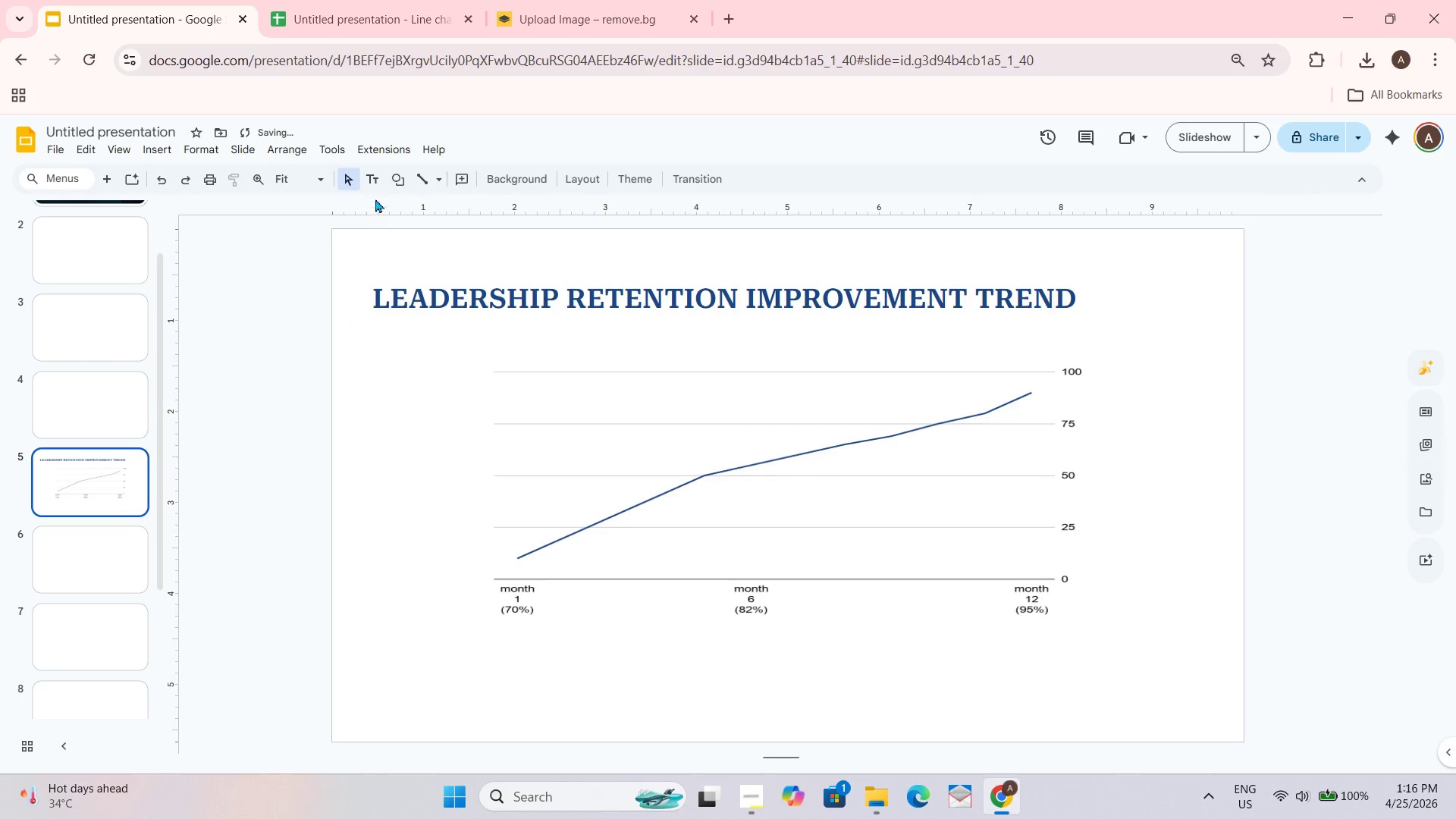 
left_click([374, 184])
 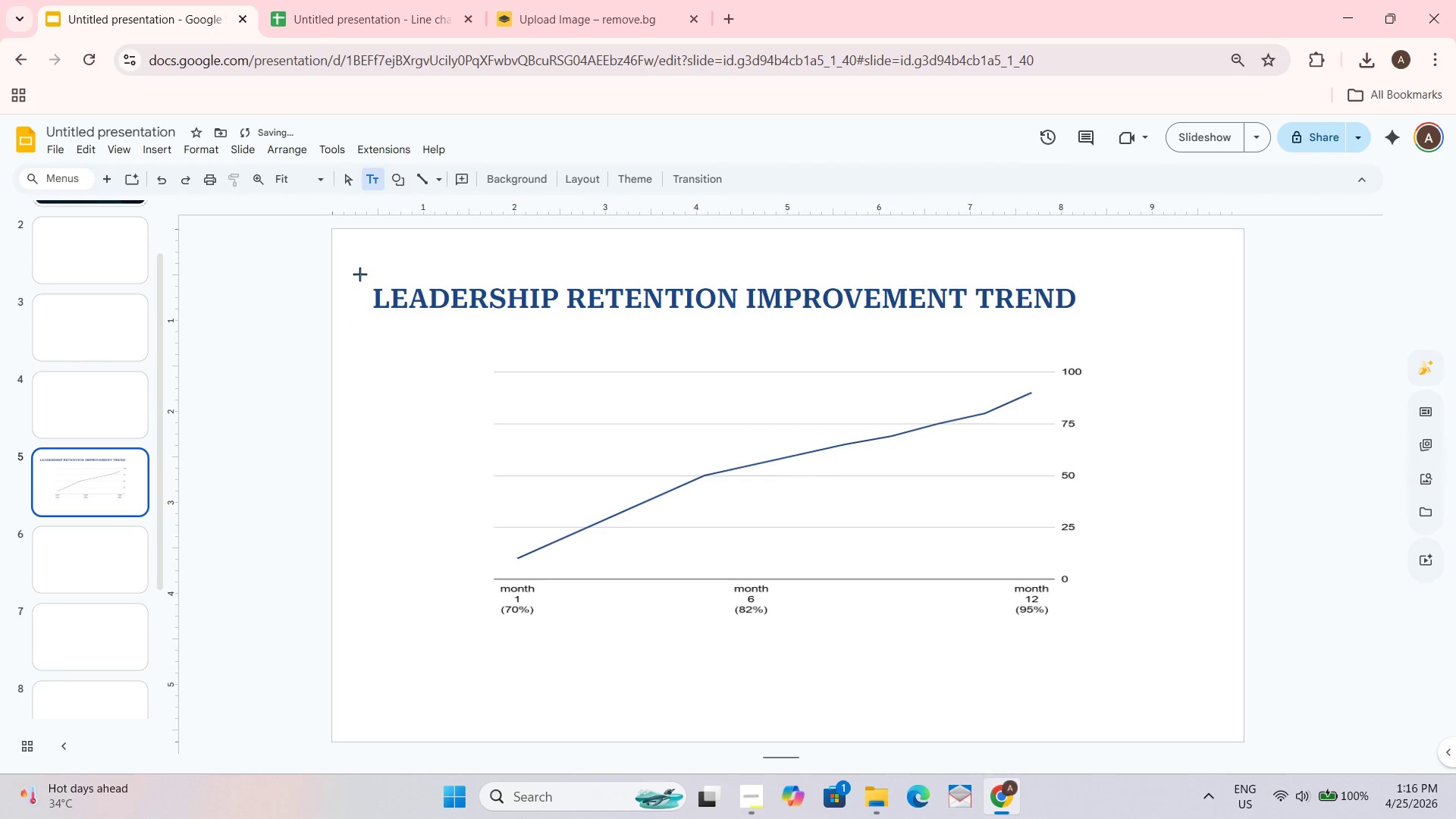 
left_click_drag(start_coordinate=[359, 274], to_coordinate=[369, 312])
 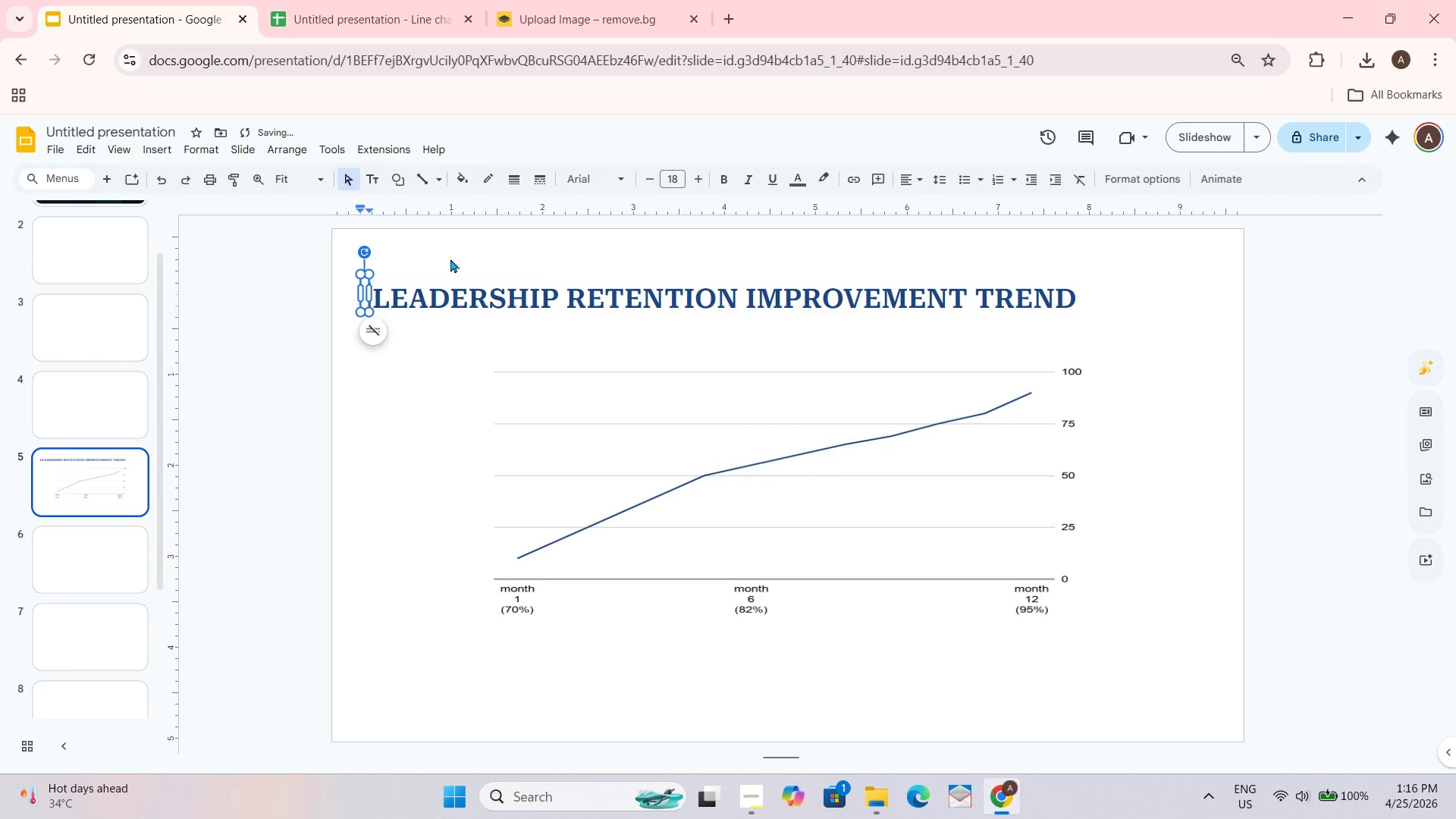 
left_click([454, 256])
 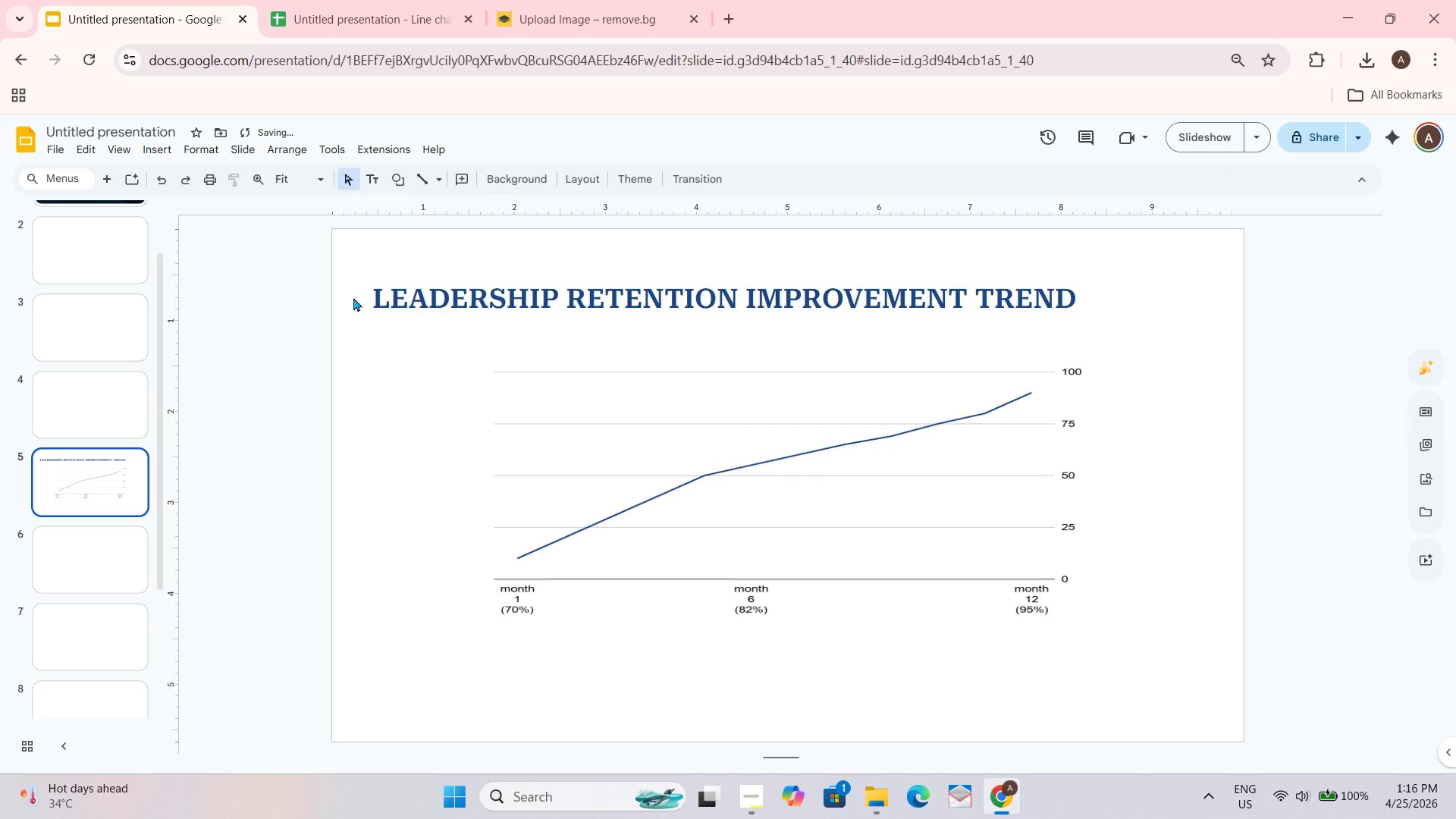 
double_click([361, 295])
 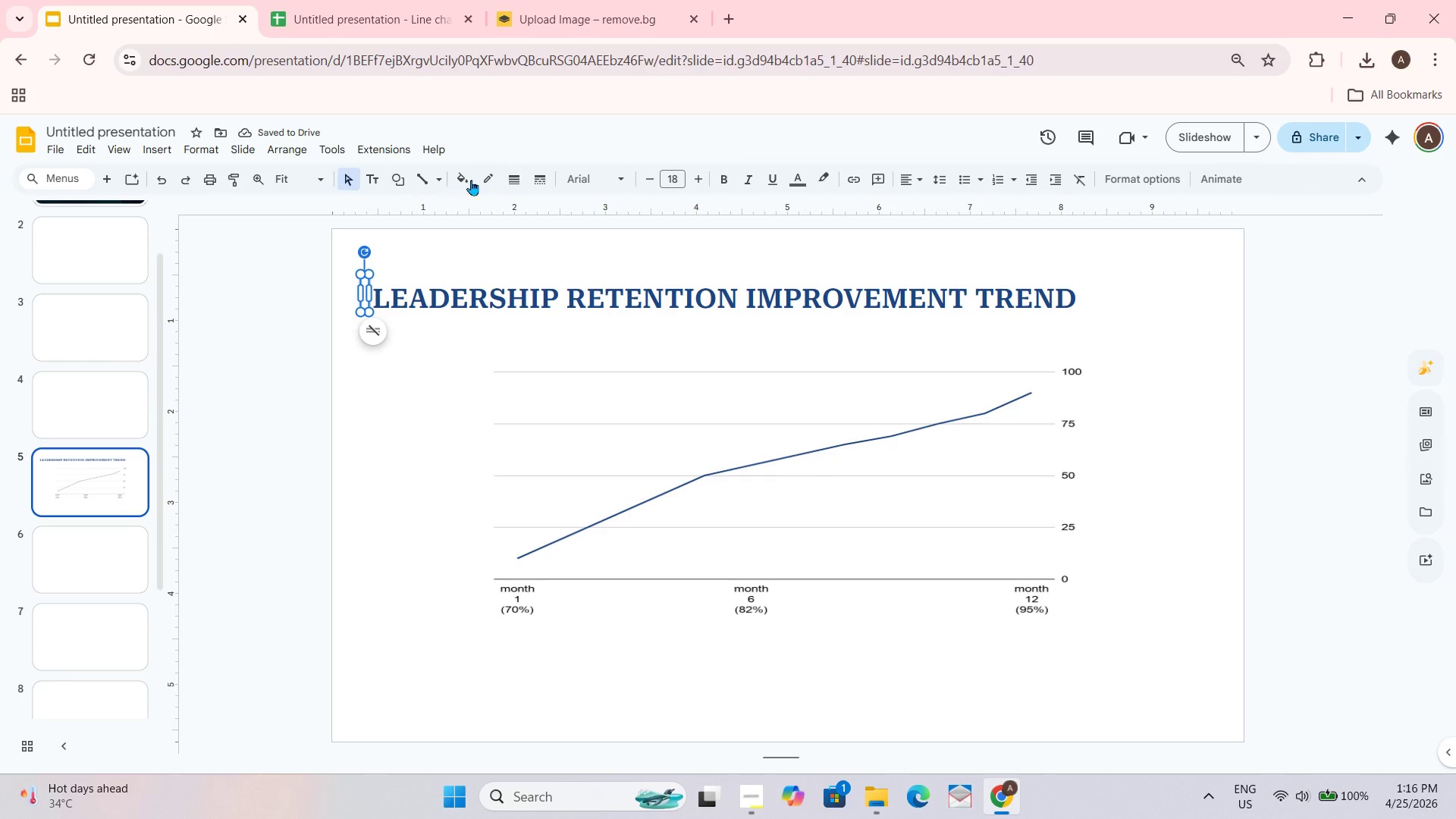 
left_click([455, 180])
 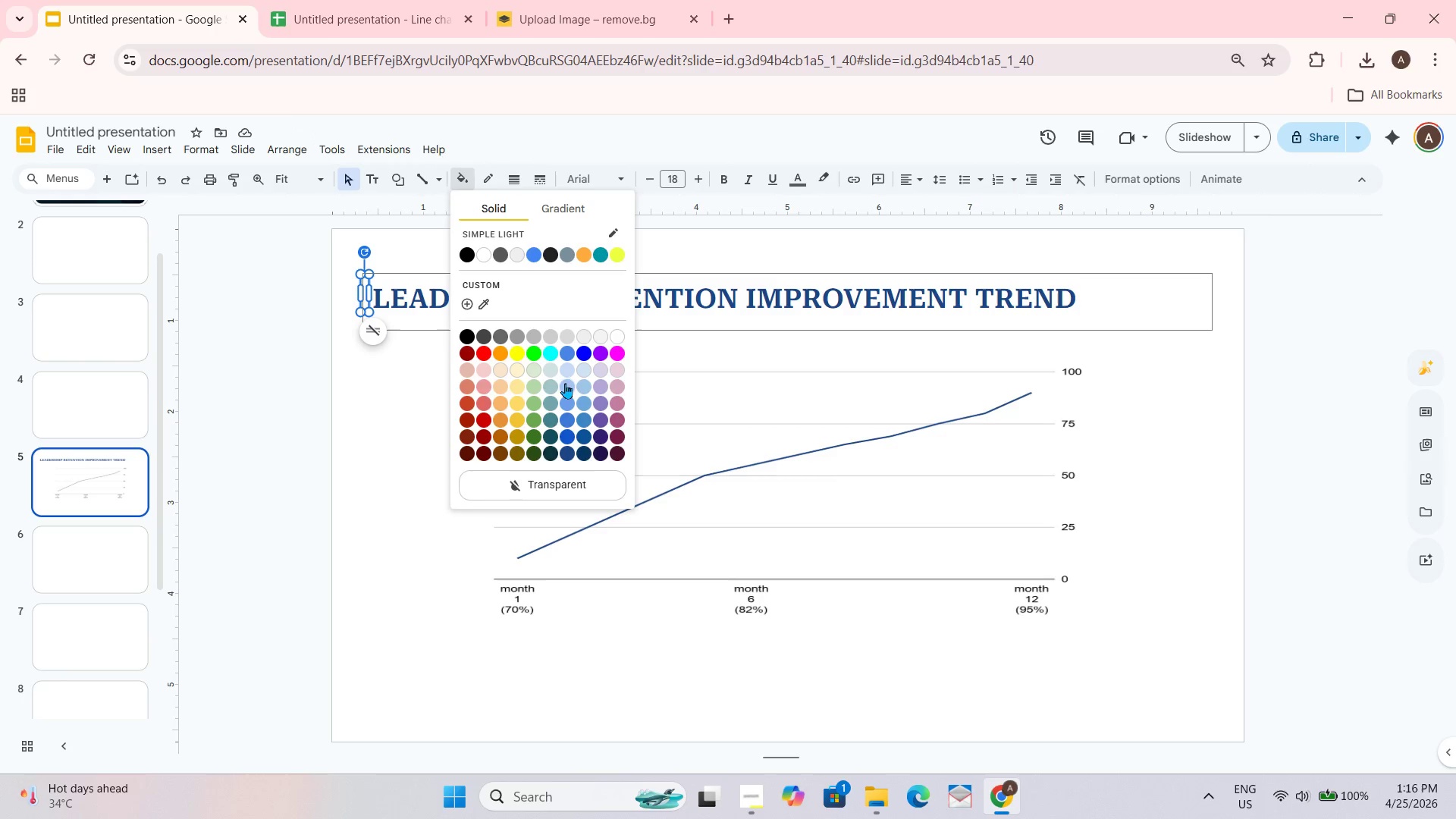 
left_click([551, 370])
 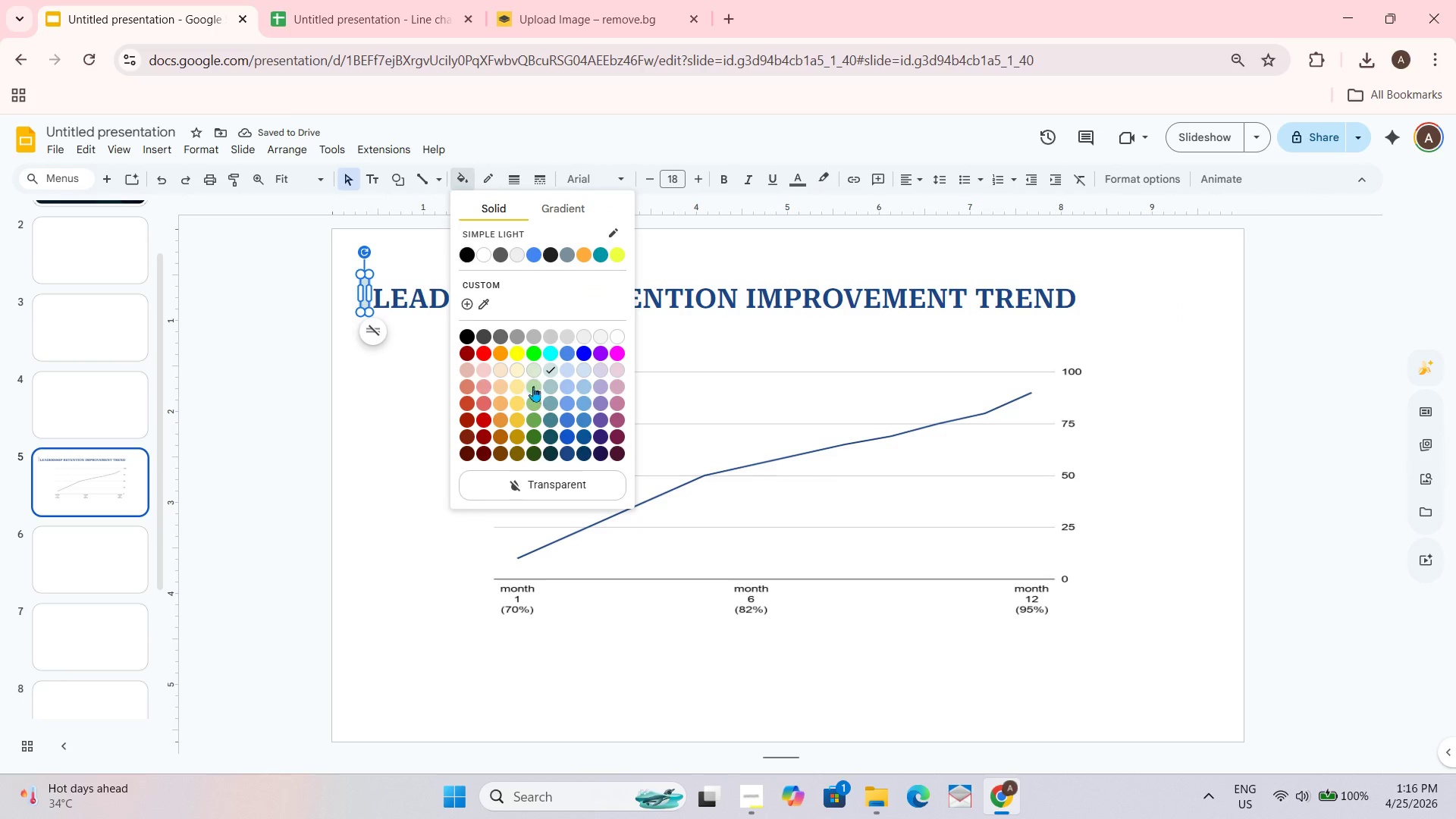 
left_click([539, 353])
 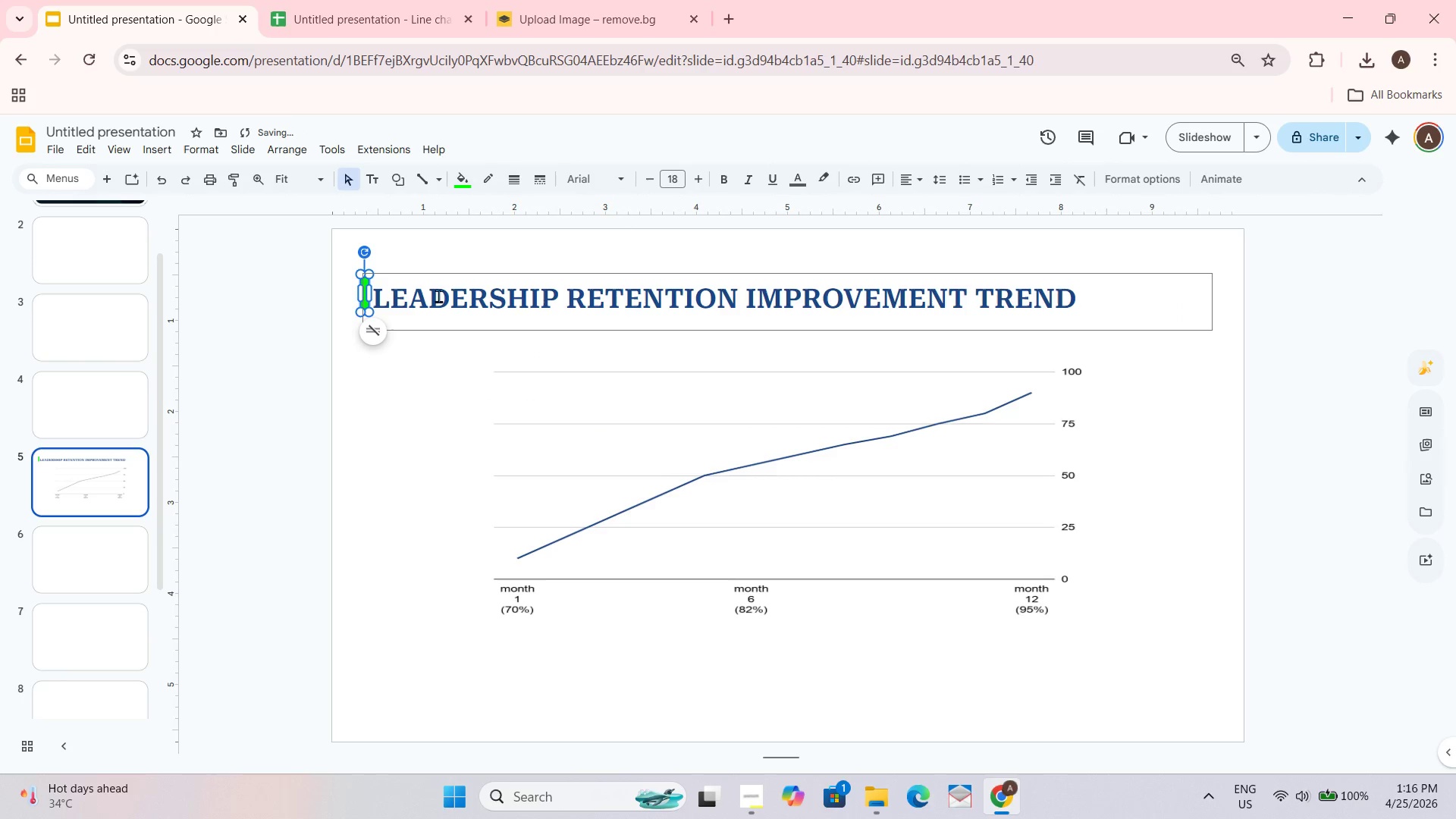 
left_click([481, 251])
 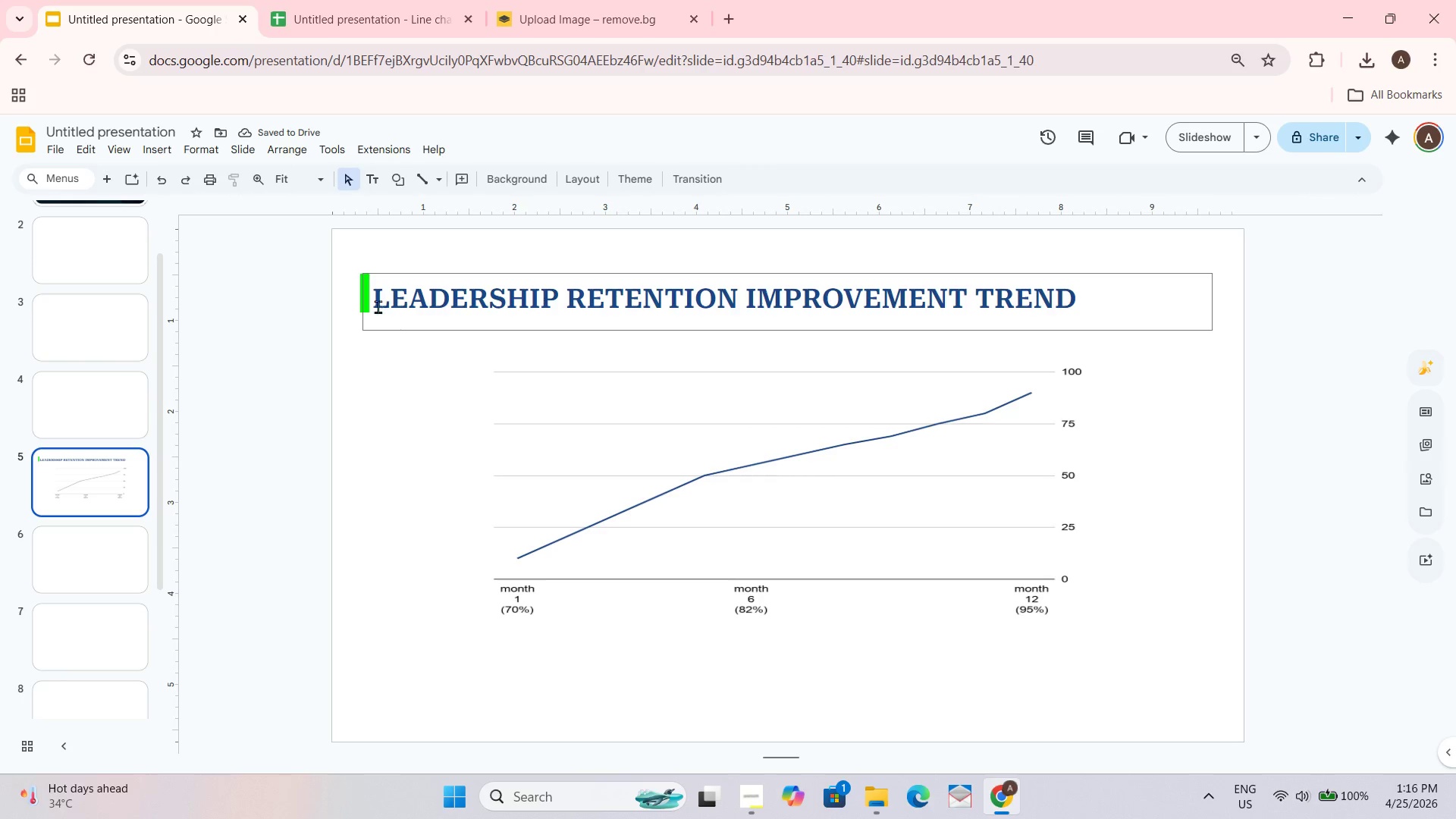 
left_click([369, 284])
 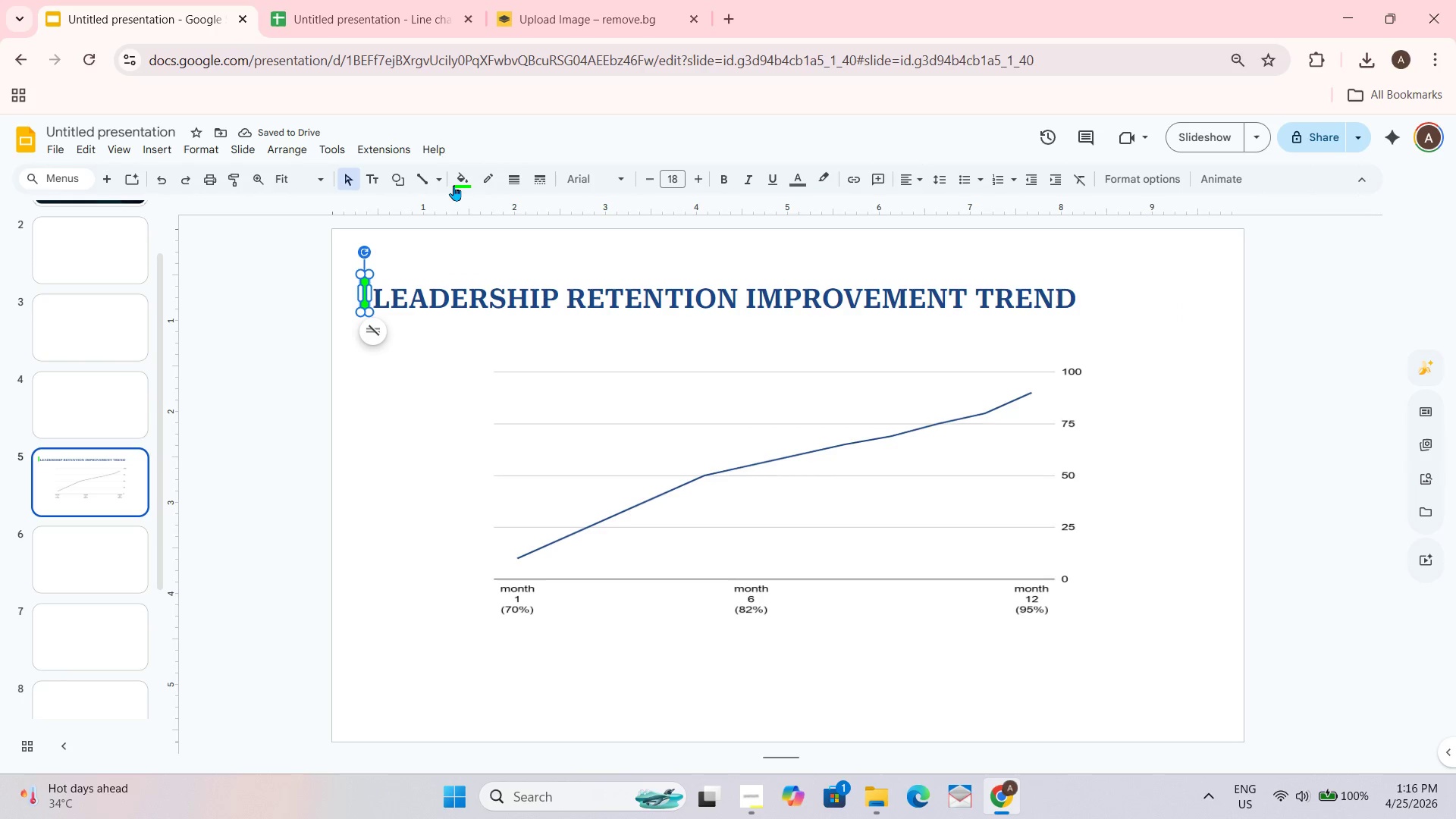 
left_click([463, 179])
 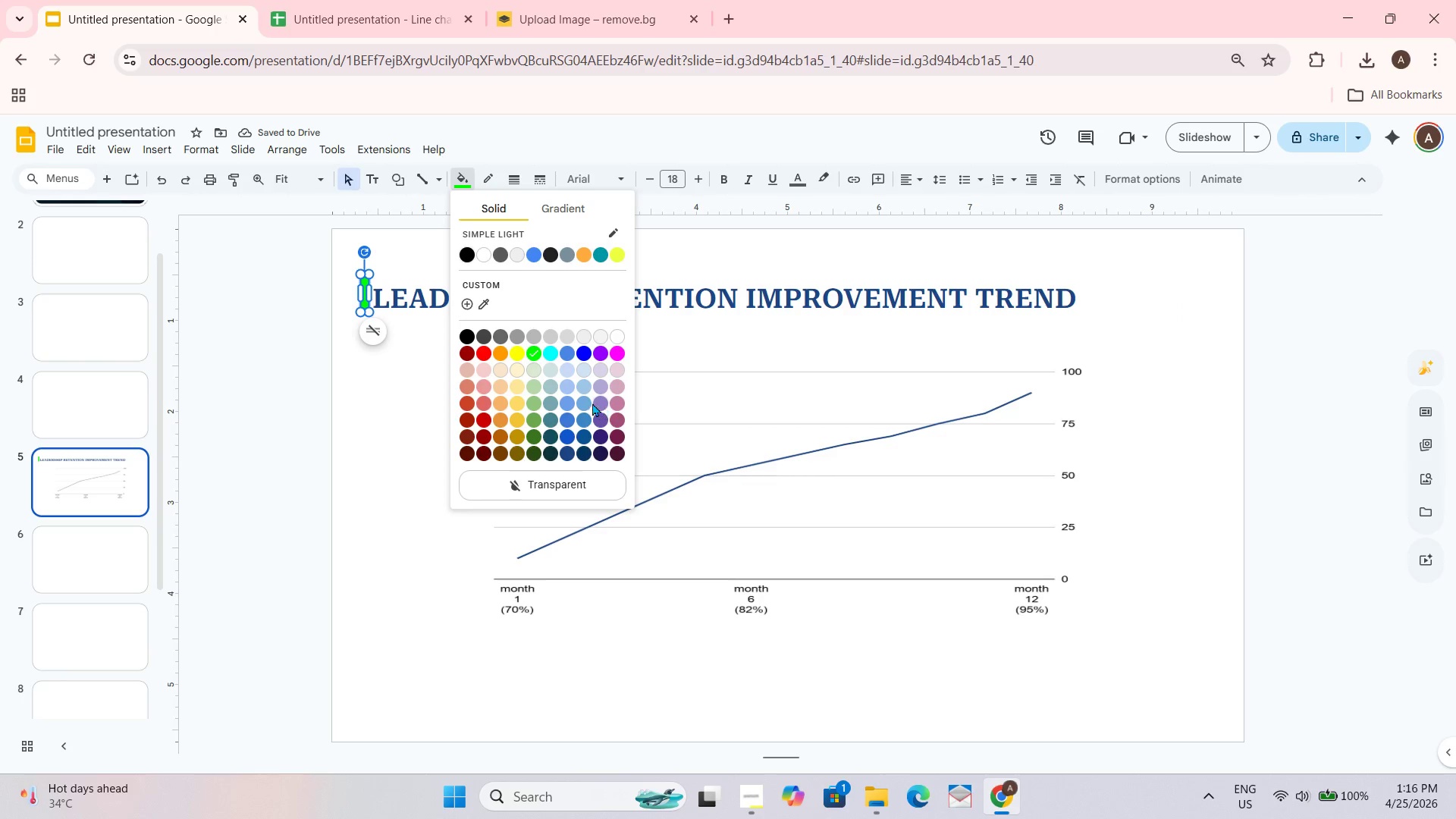 
left_click([585, 400])
 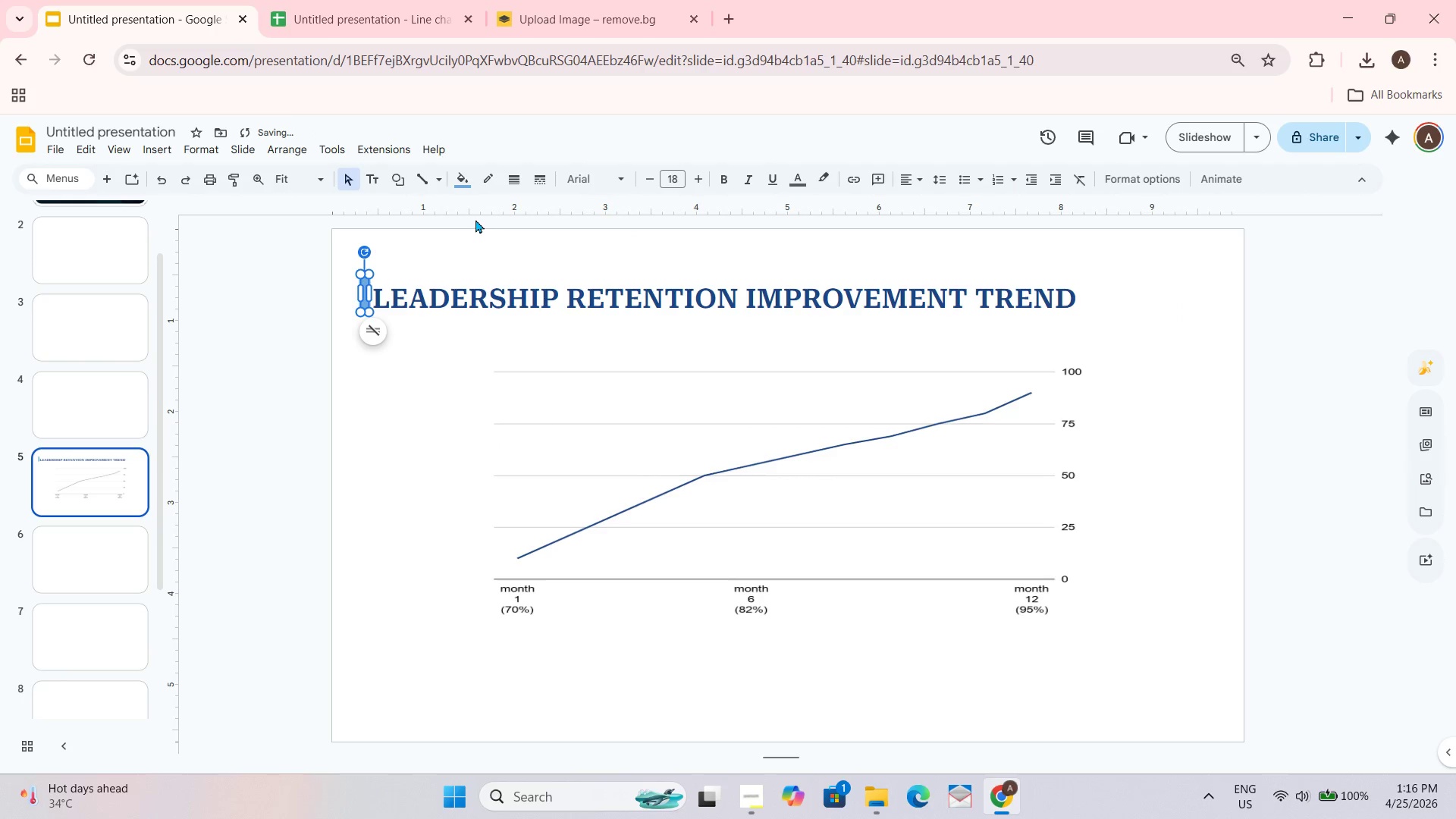 
left_click([456, 184])
 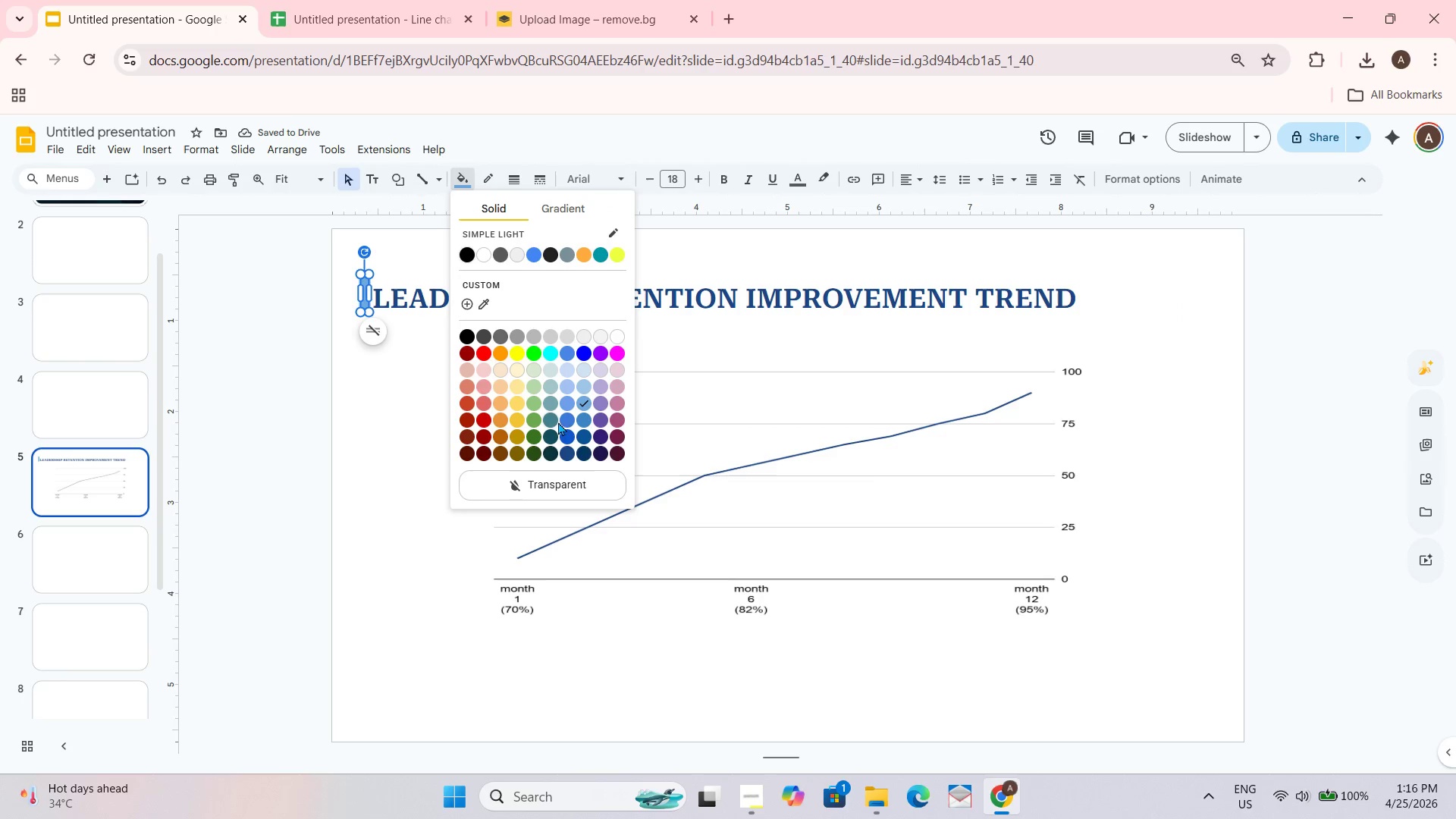 
left_click([548, 406])
 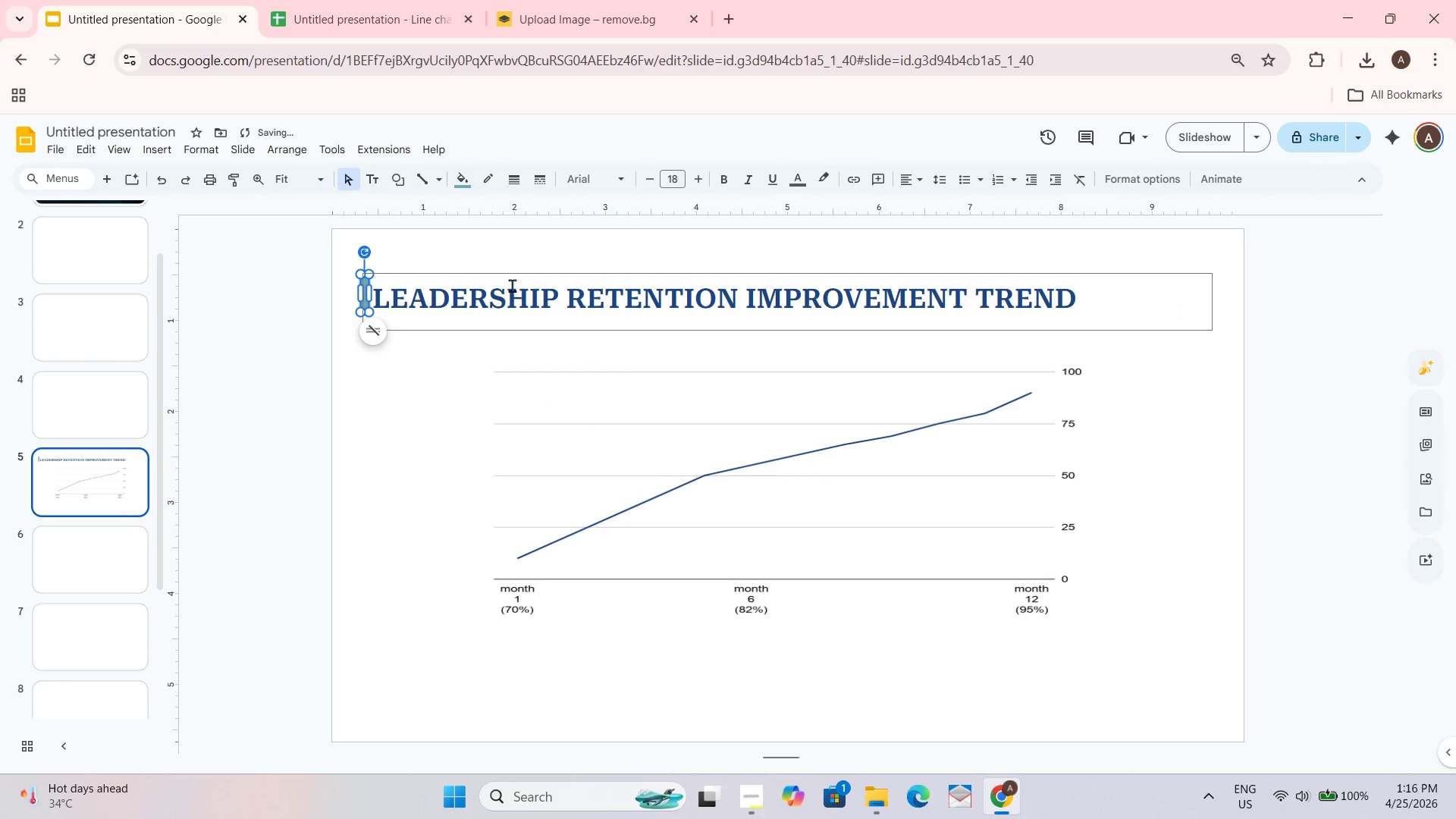 
left_click_drag(start_coordinate=[499, 273], to_coordinate=[495, 271])
 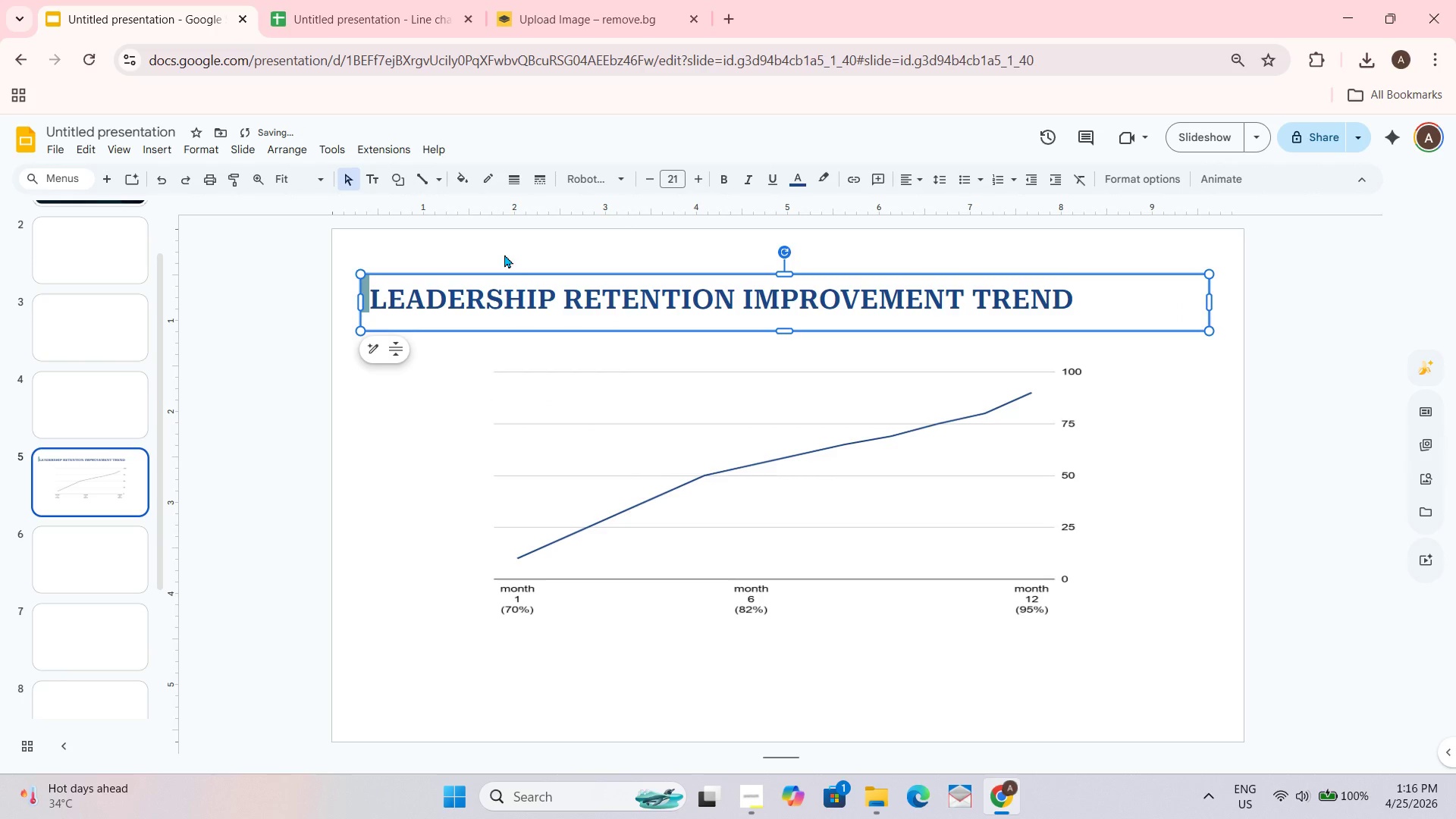 
key(Control+Z)
 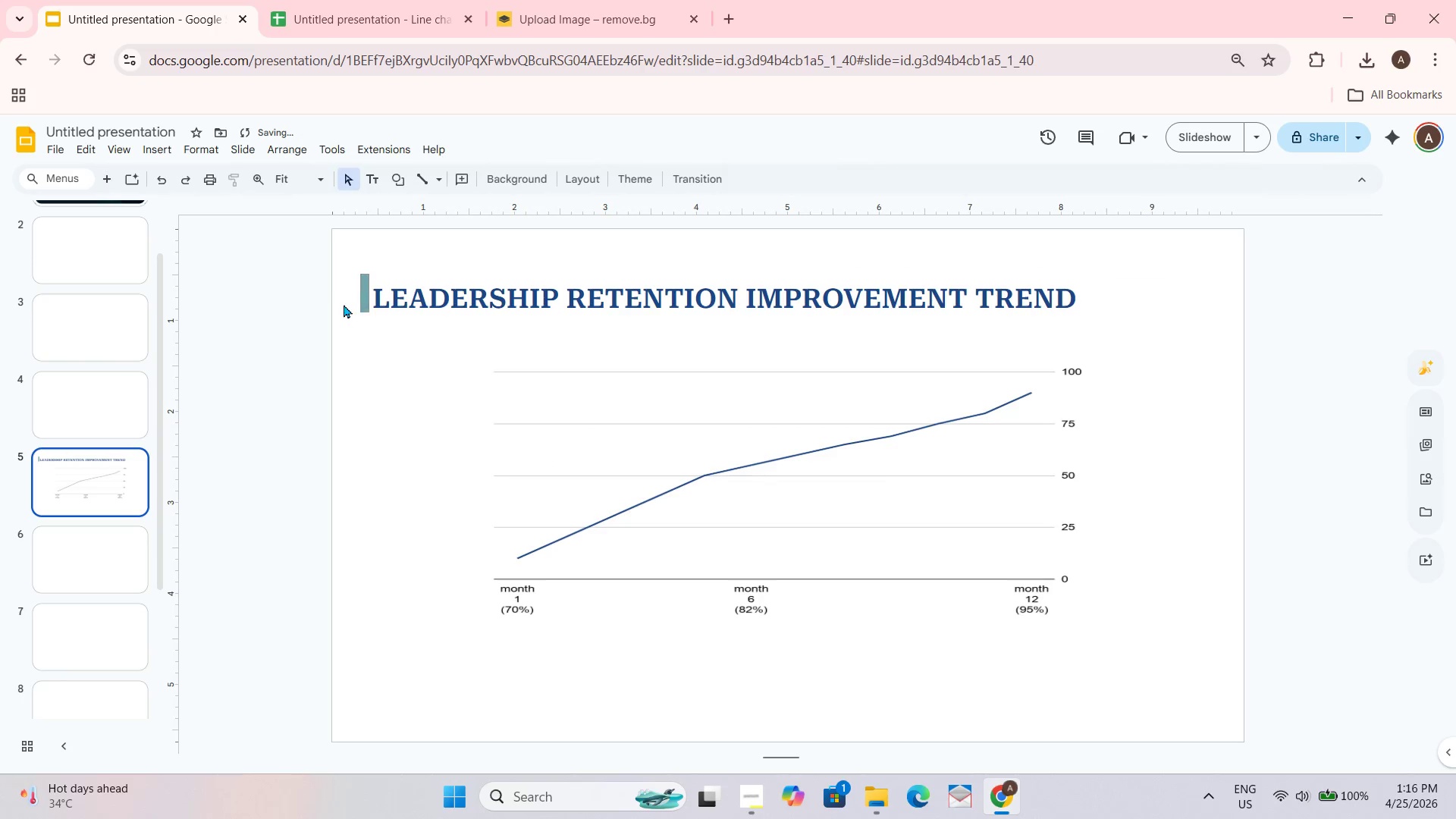 
left_click_drag(start_coordinate=[359, 296], to_coordinate=[359, 300])
 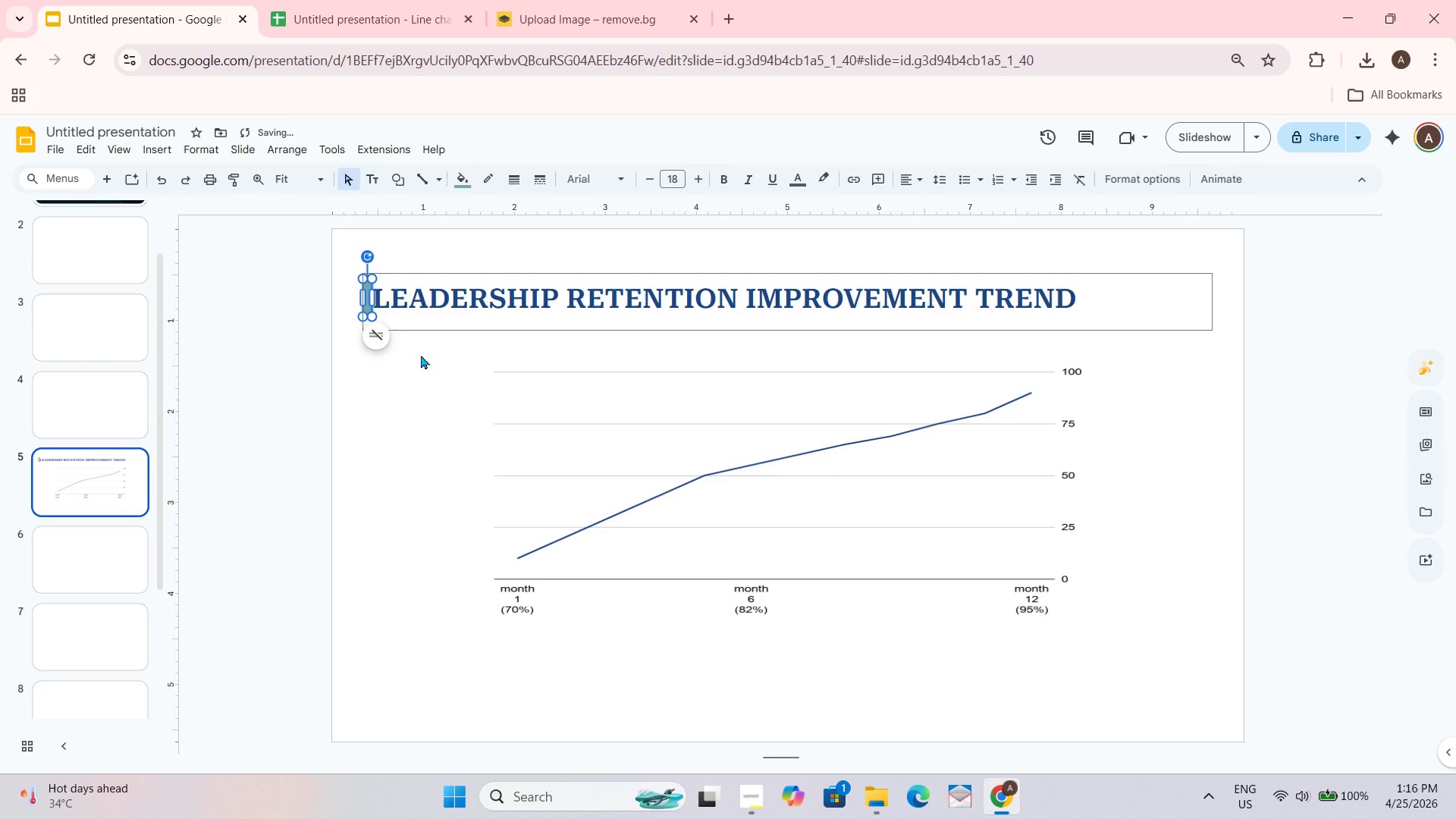 
left_click([421, 366])
 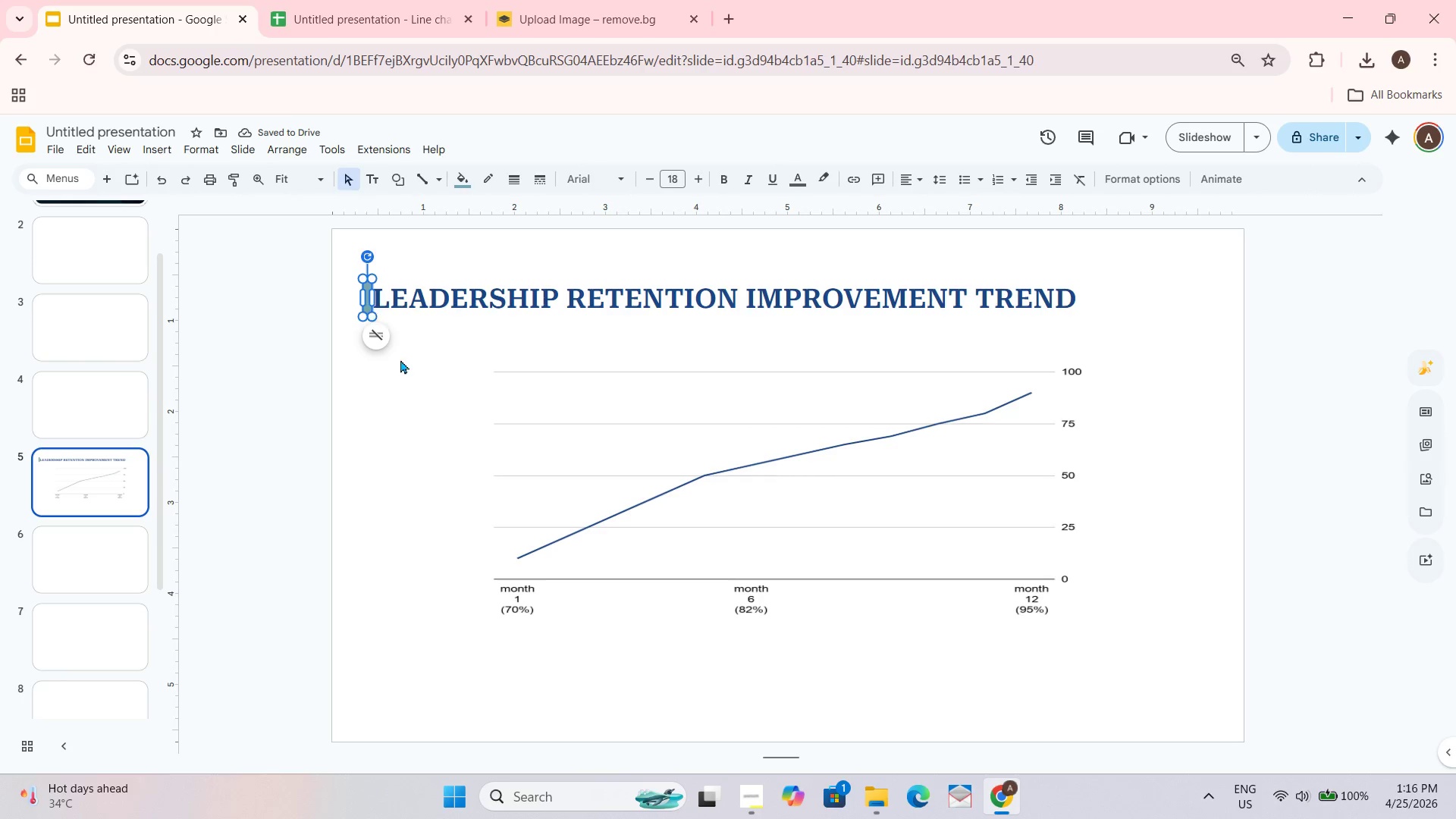 
left_click_drag(start_coordinate=[369, 312], to_coordinate=[363, 311])
 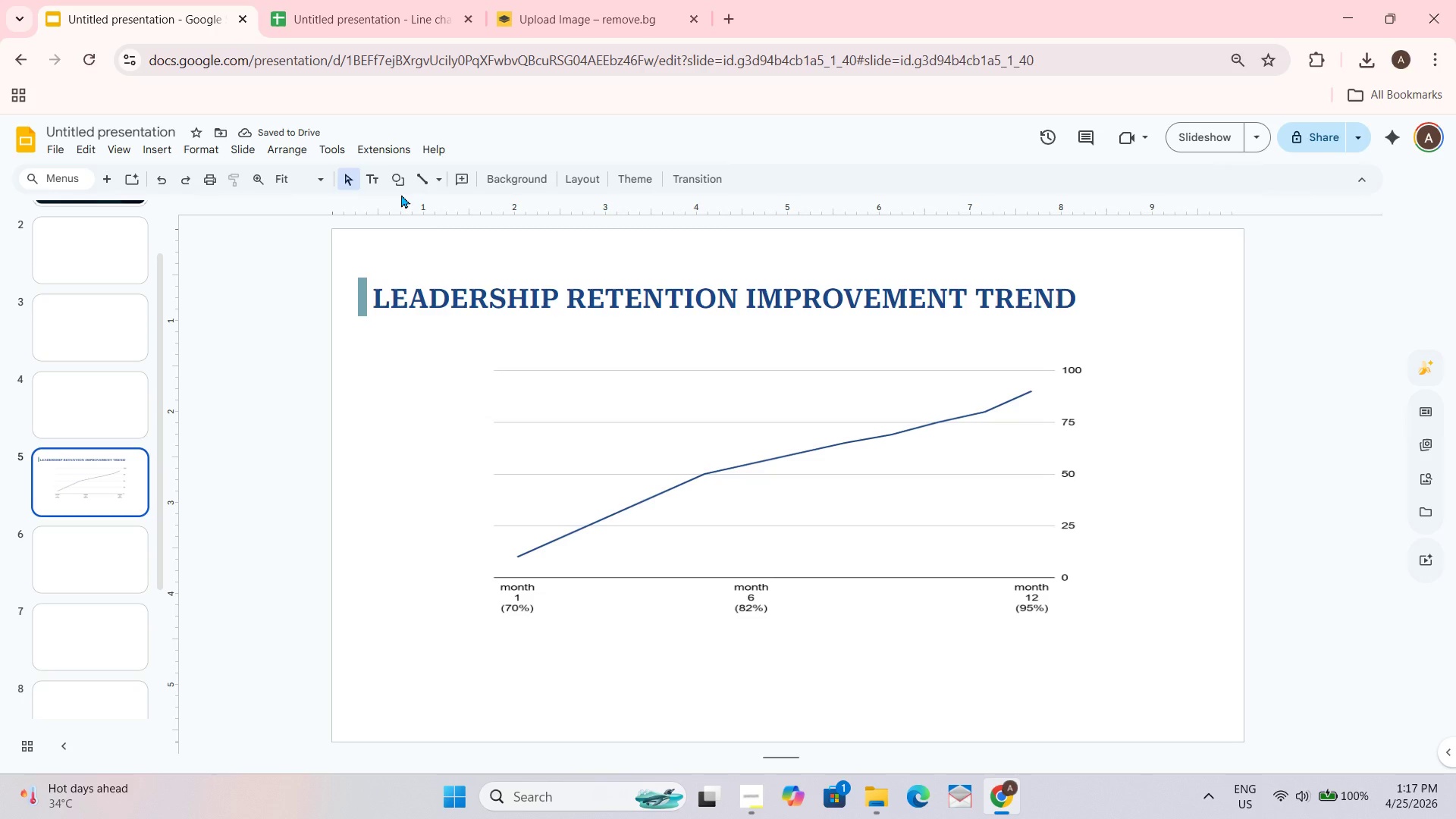 
wait(10.53)
 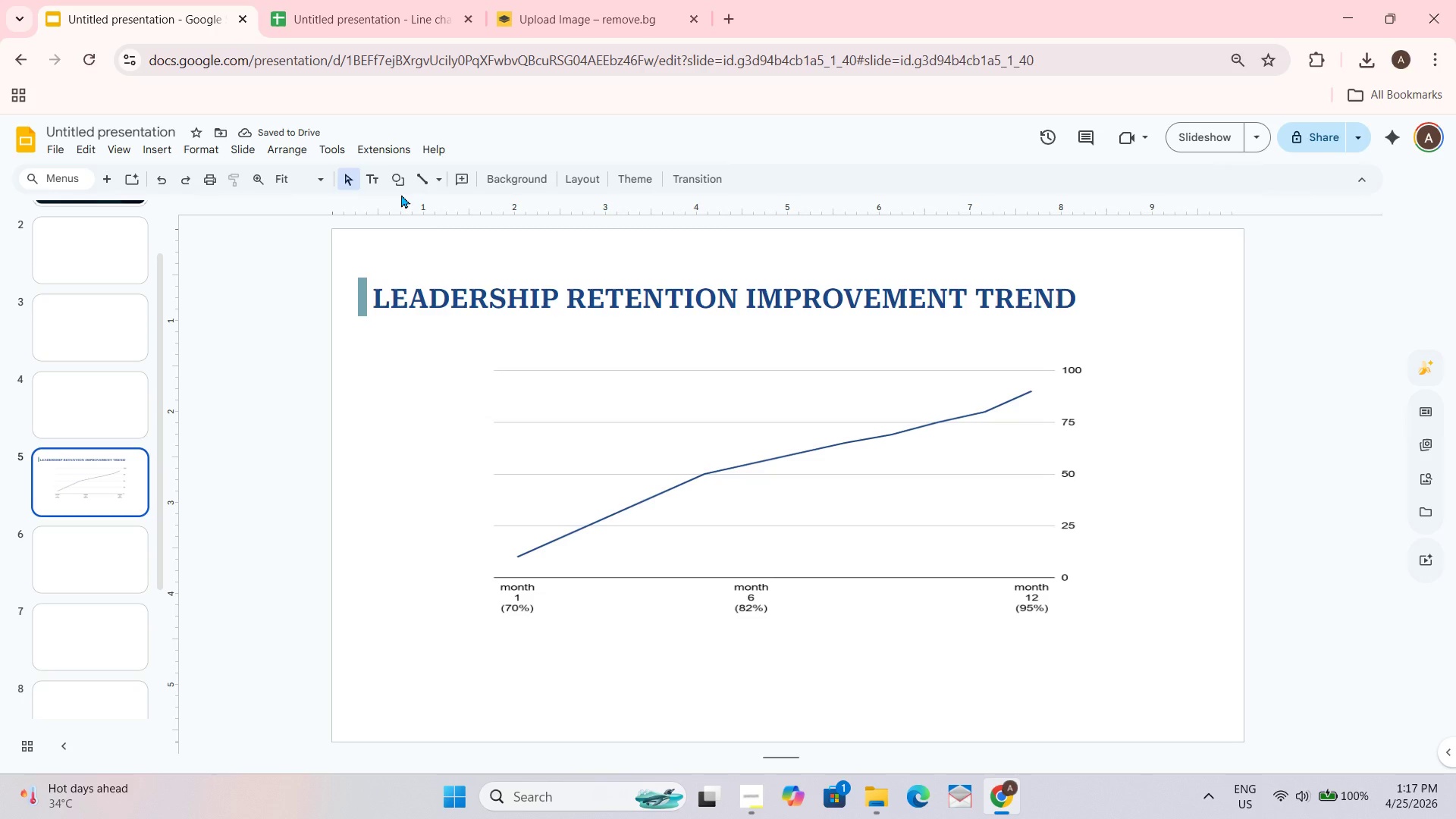 
left_click_drag(start_coordinate=[503, 620], to_coordinate=[1059, 661])
 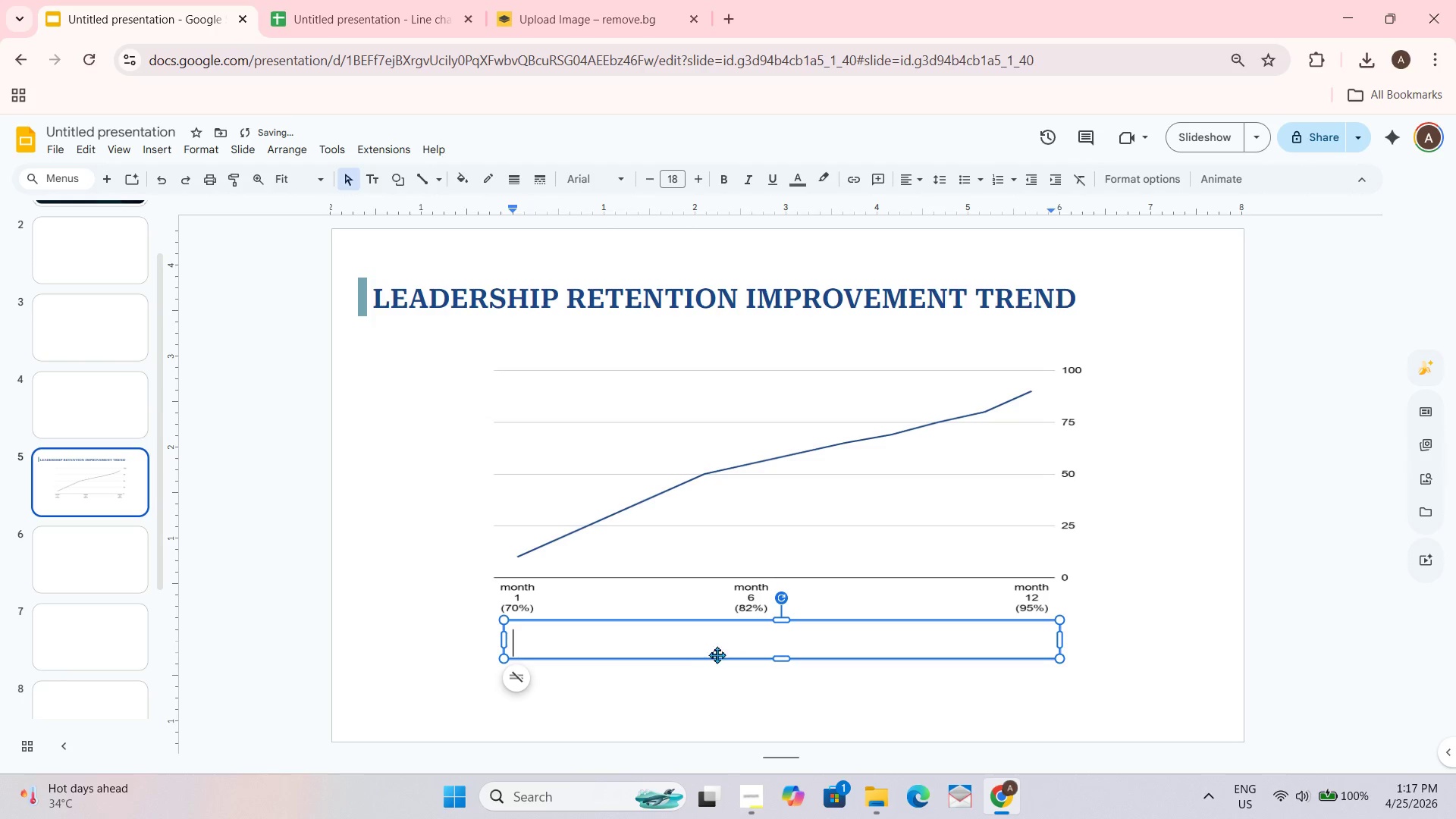 
left_click([717, 654])
 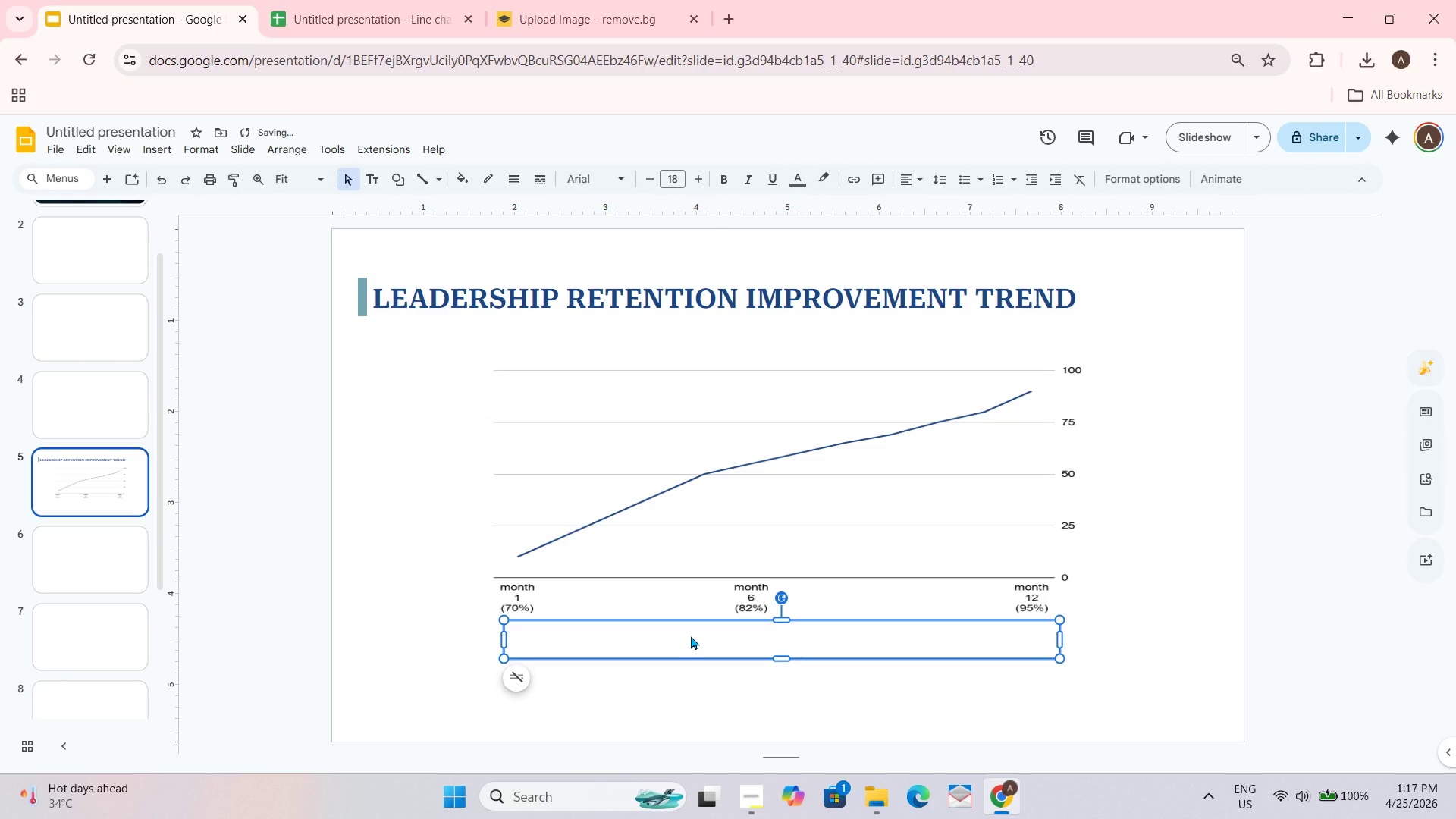 
double_click([691, 635])
 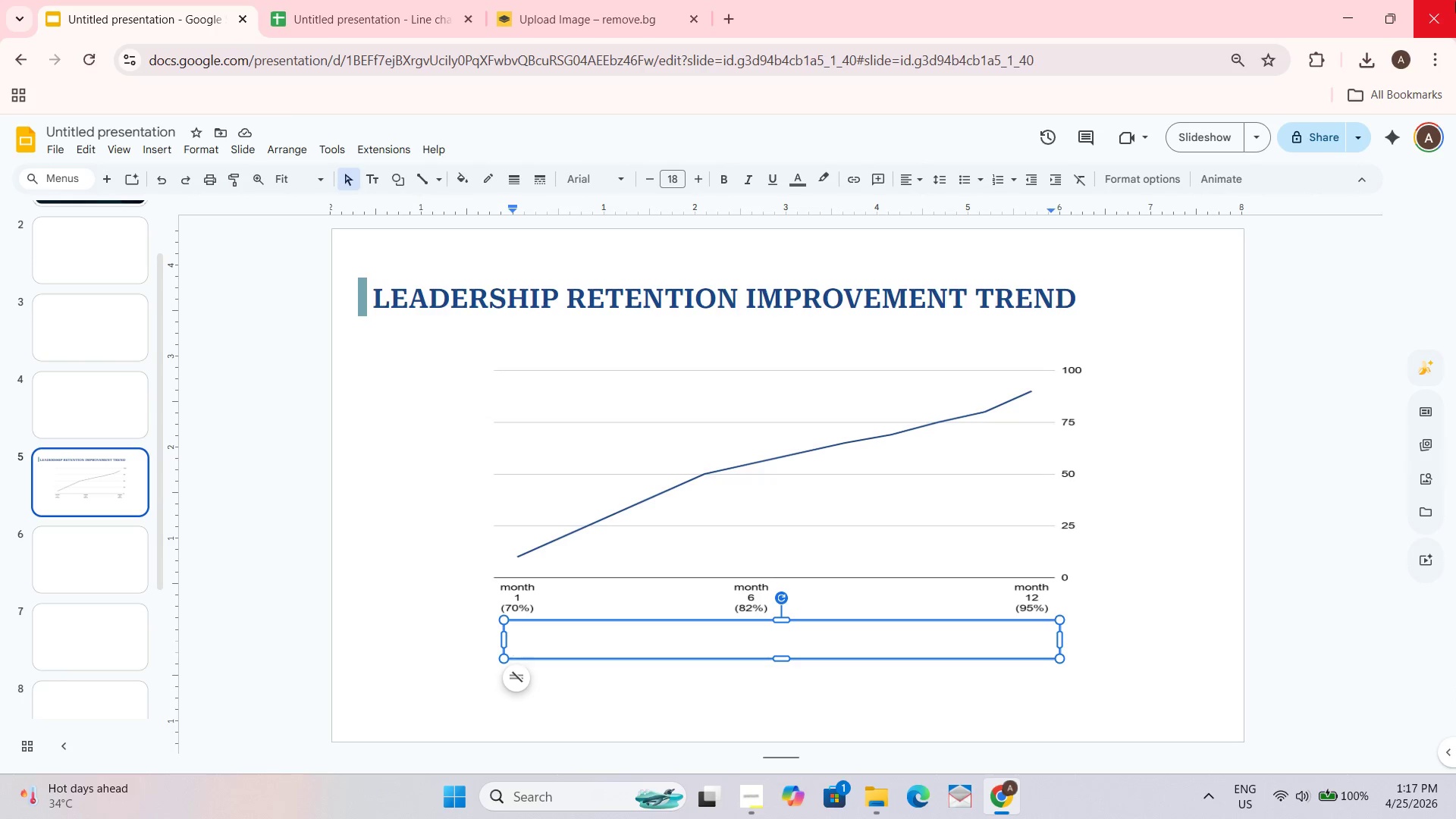 
wait(11.75)
 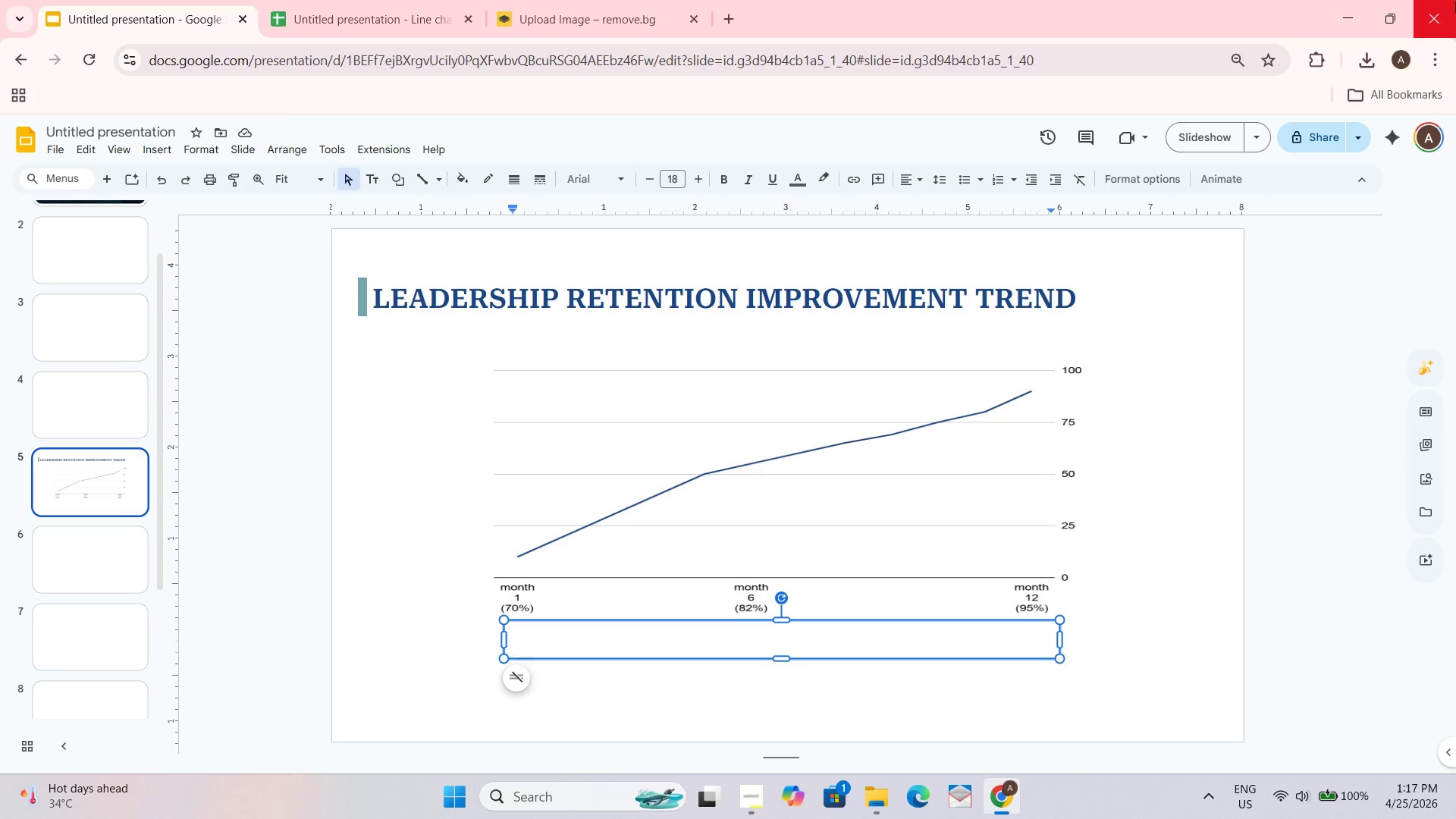 
type(iMPL)
key(Backspace)
key(Backspace)
key(Backspace)
key(Backspace)
type(Implementing our High-TrustCulture module led to a steady climb in executive)
 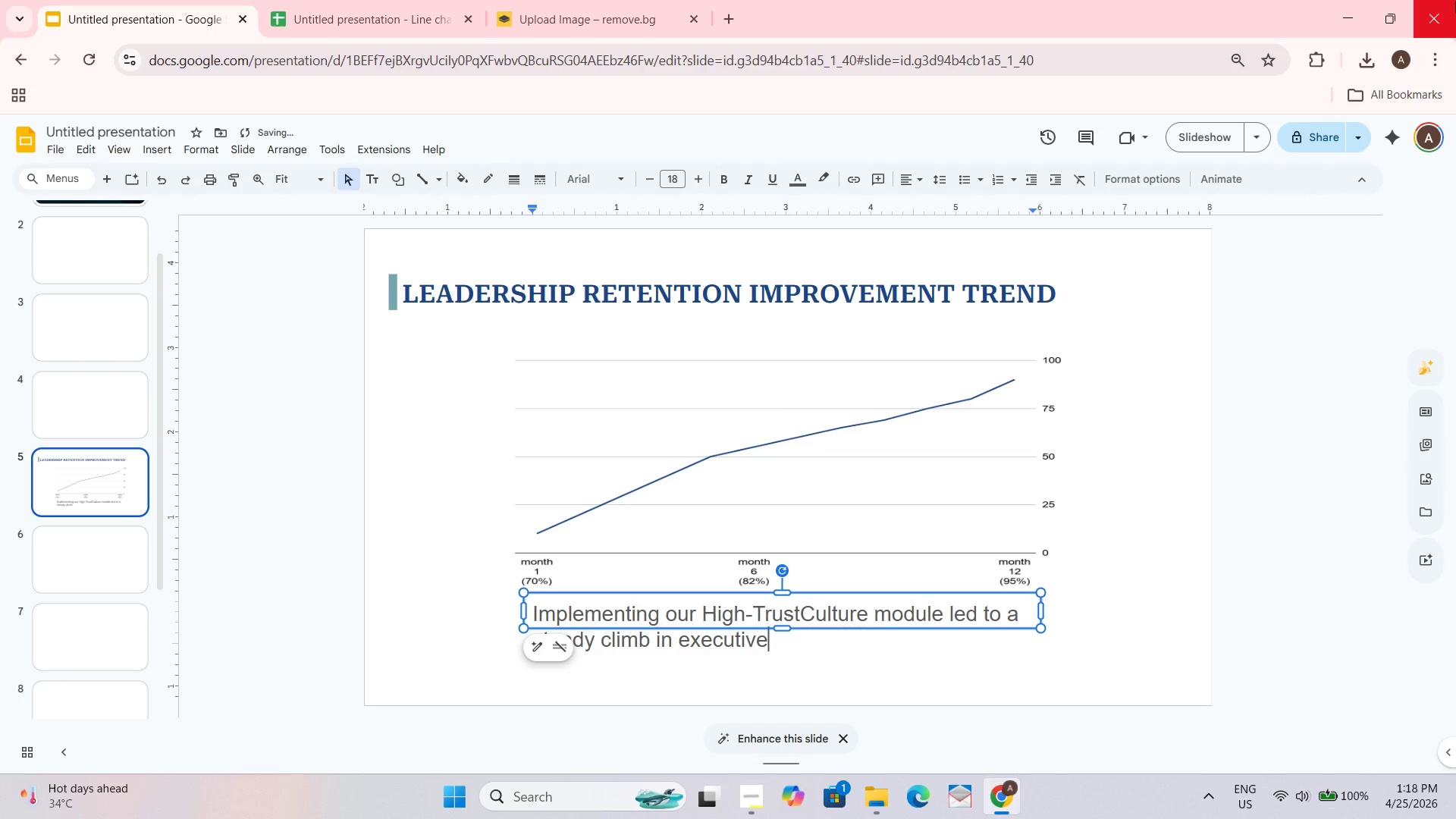 
type( retention)
 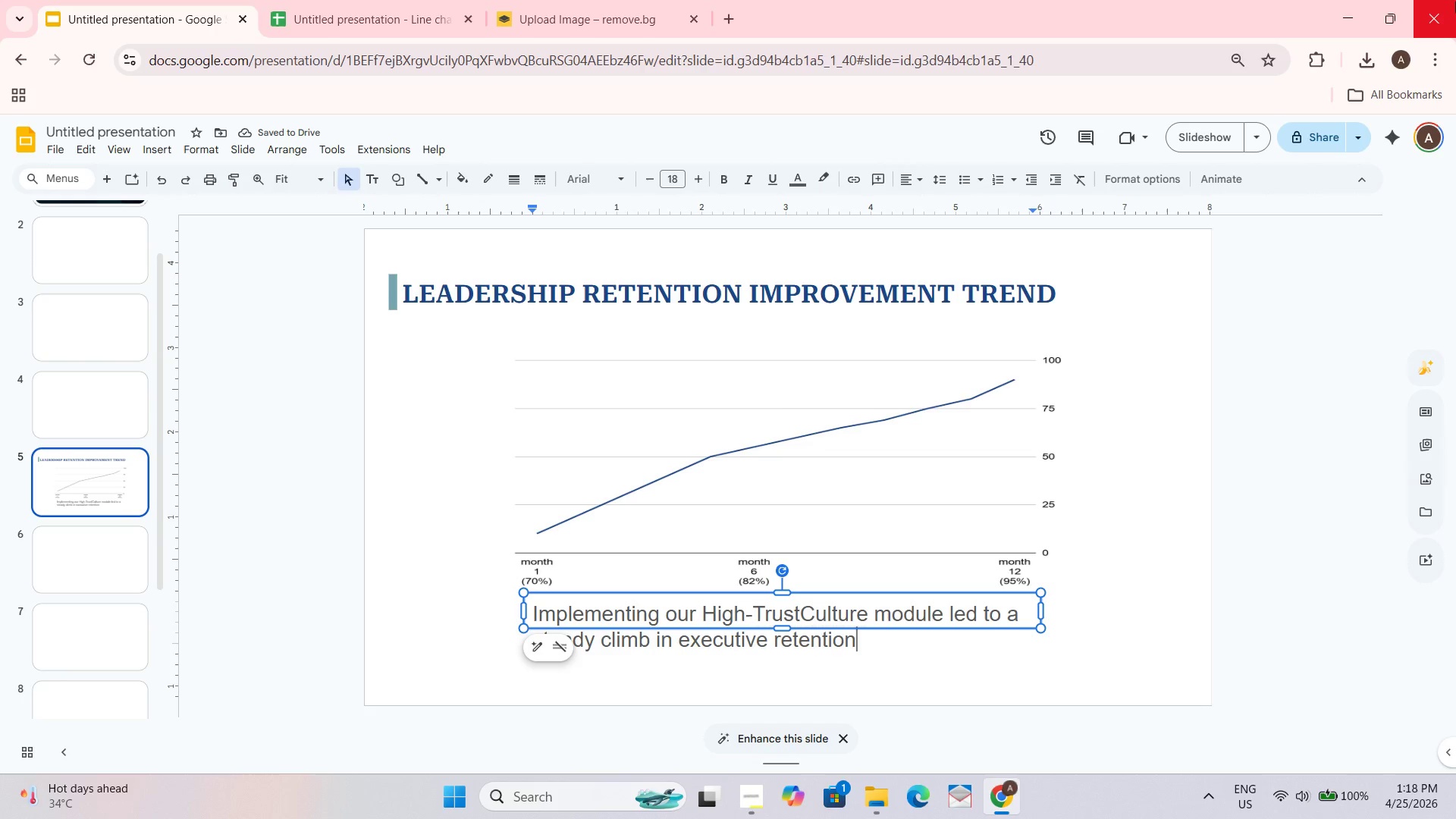 
type( across all major fleet partners.)
 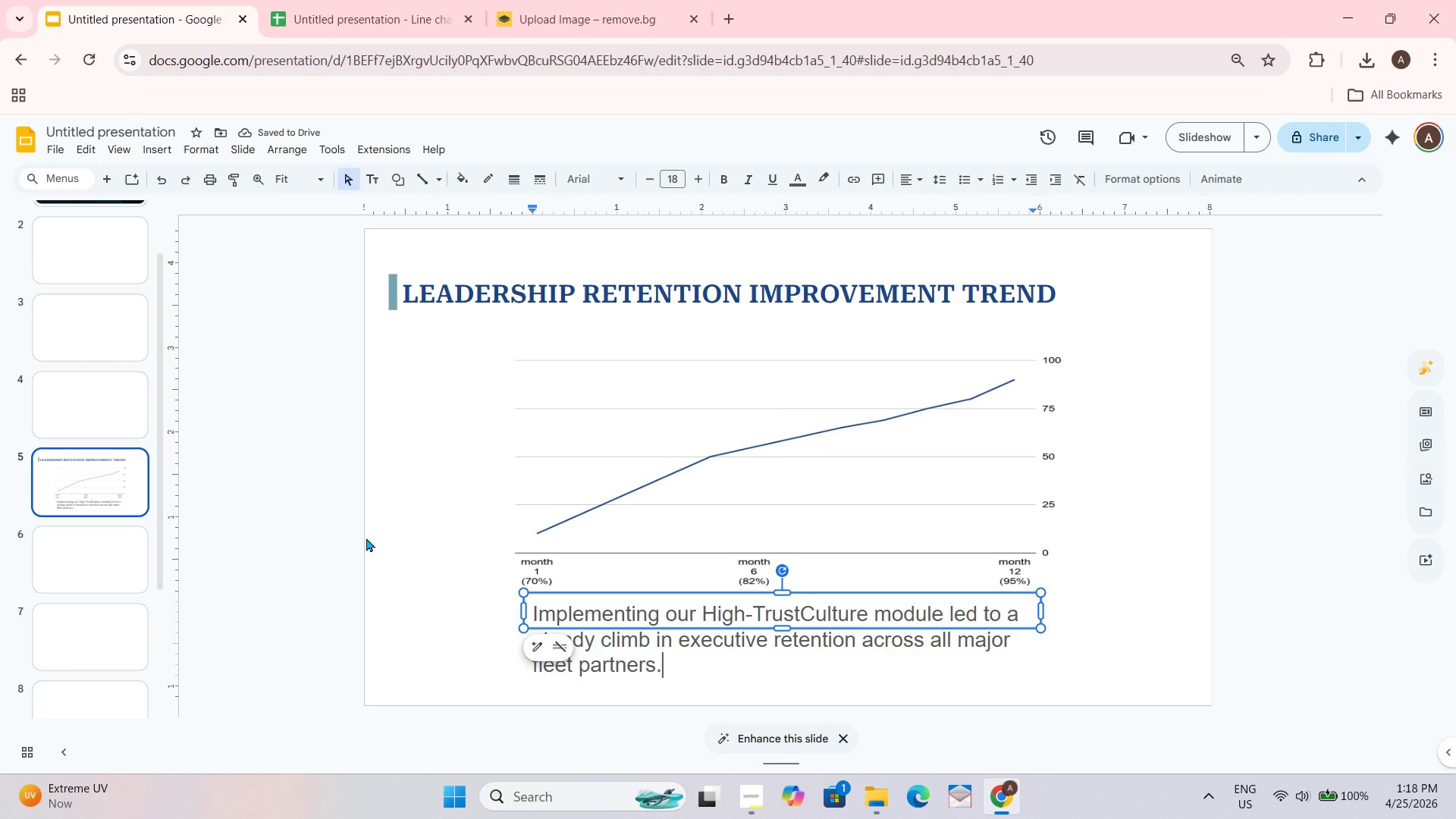 
left_click_drag(start_coordinate=[522, 618], to_coordinate=[422, 615])
 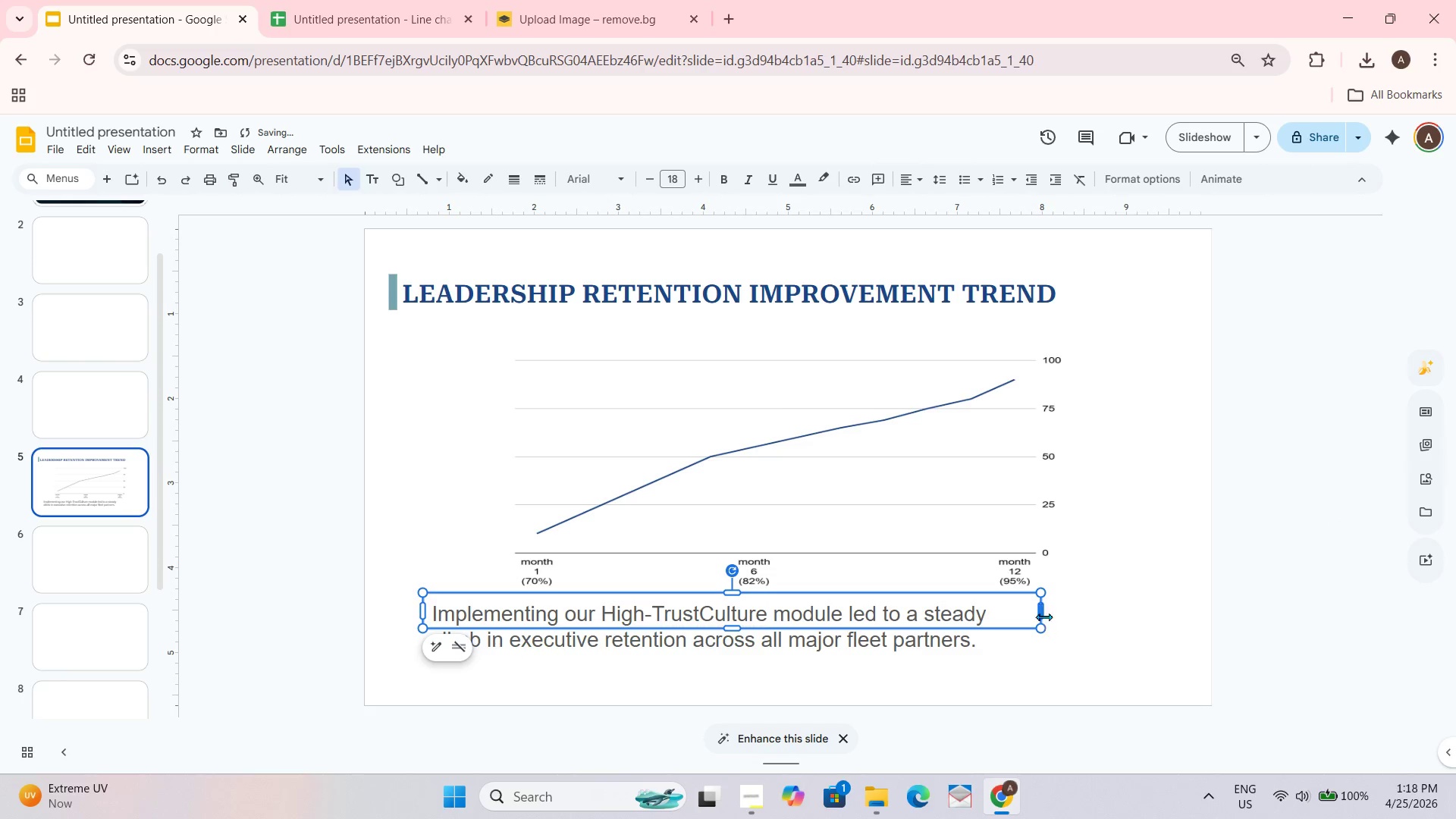 
left_click_drag(start_coordinate=[1040, 612], to_coordinate=[1079, 606])
 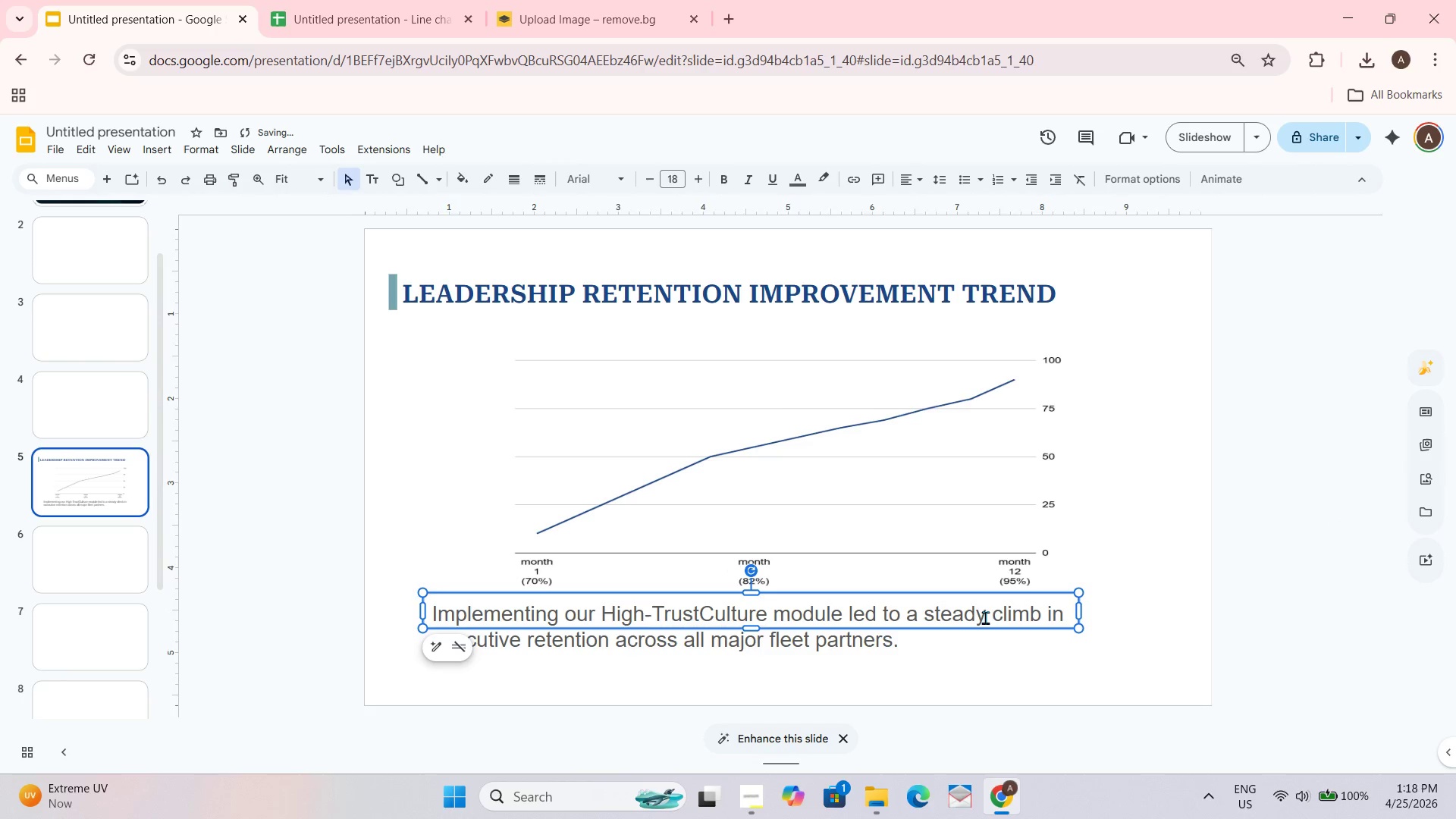 
key(Control+ControlLeft)
 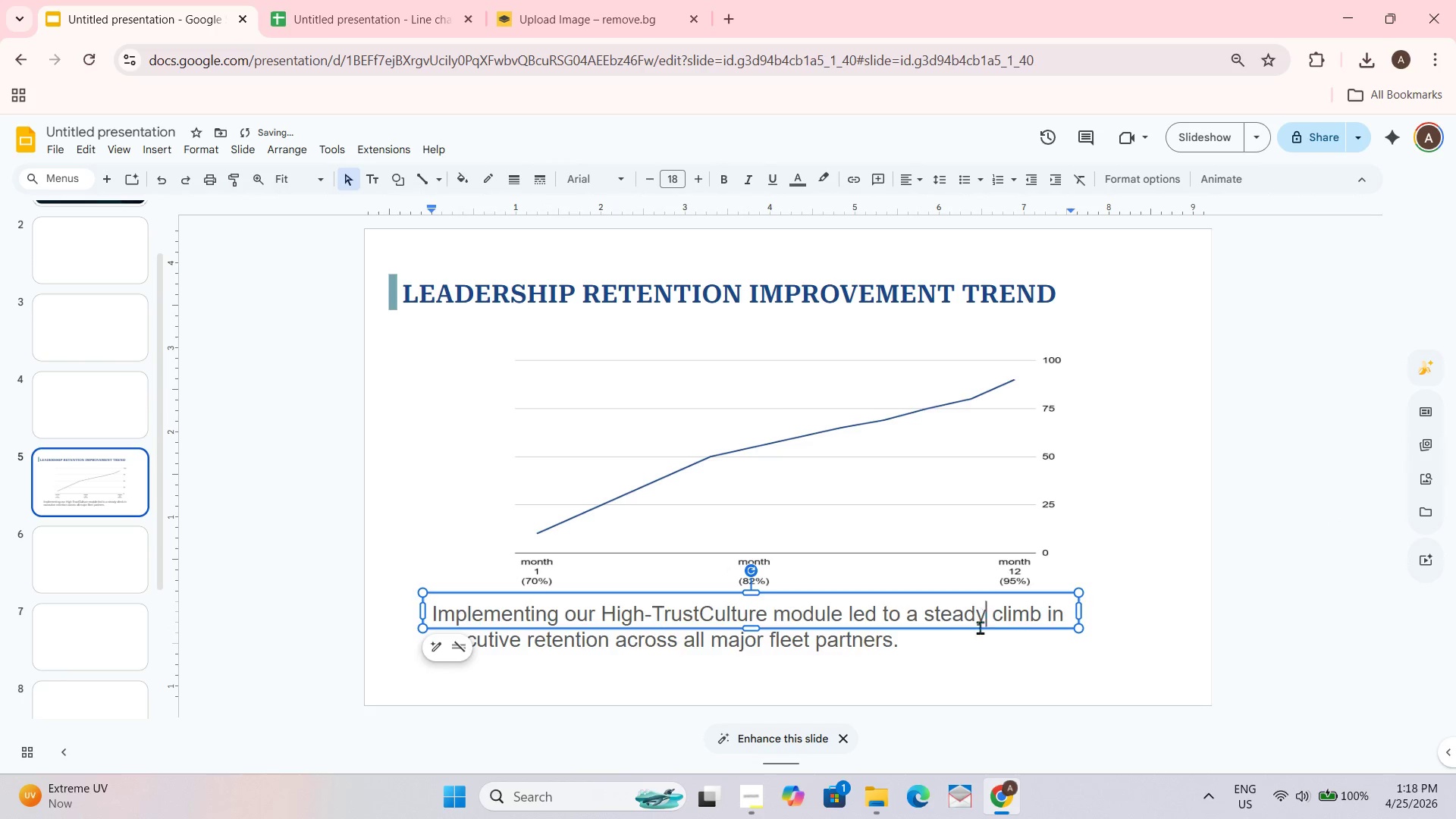 
key(Control+A)
 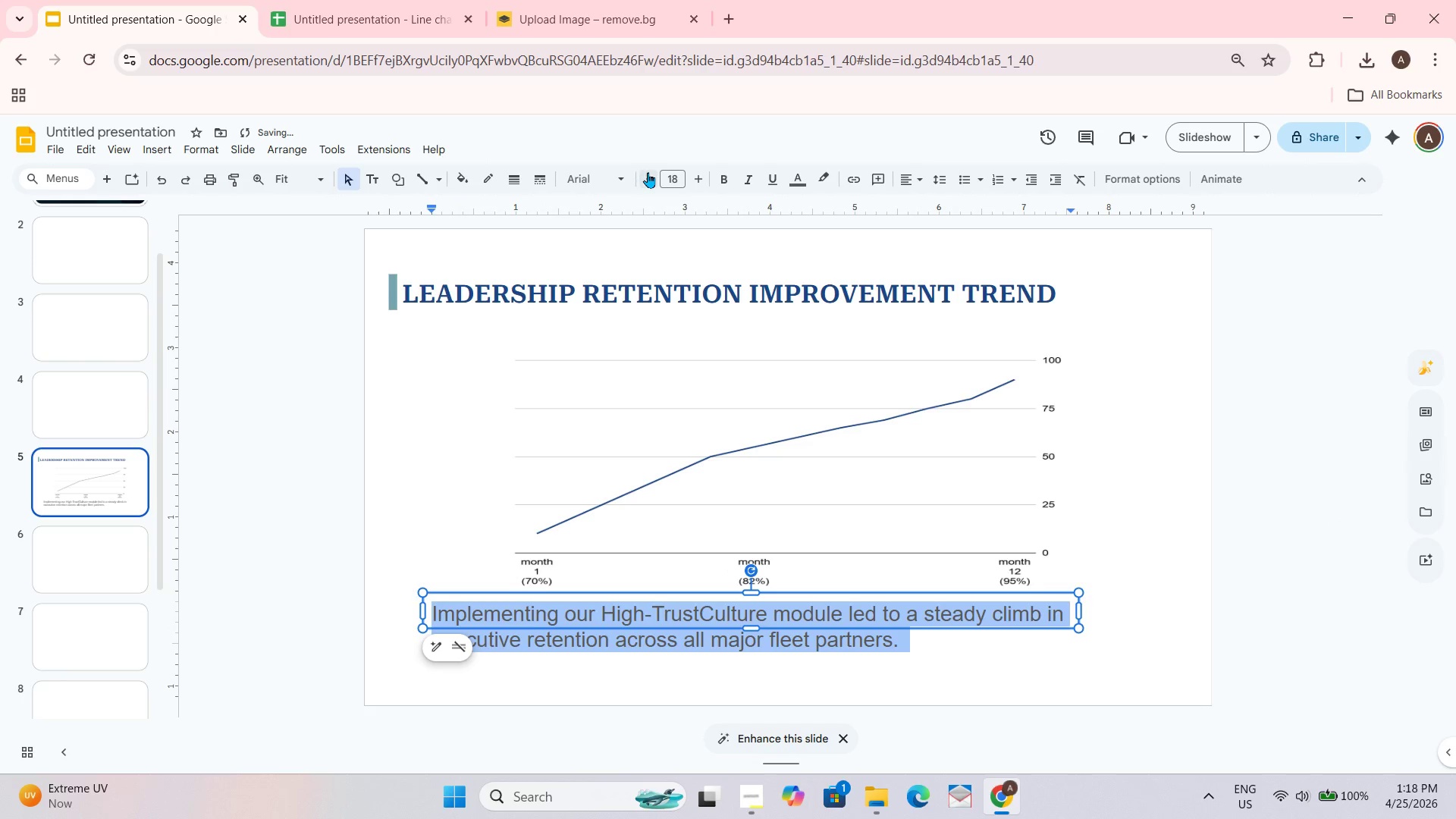 
double_click([648, 172])
 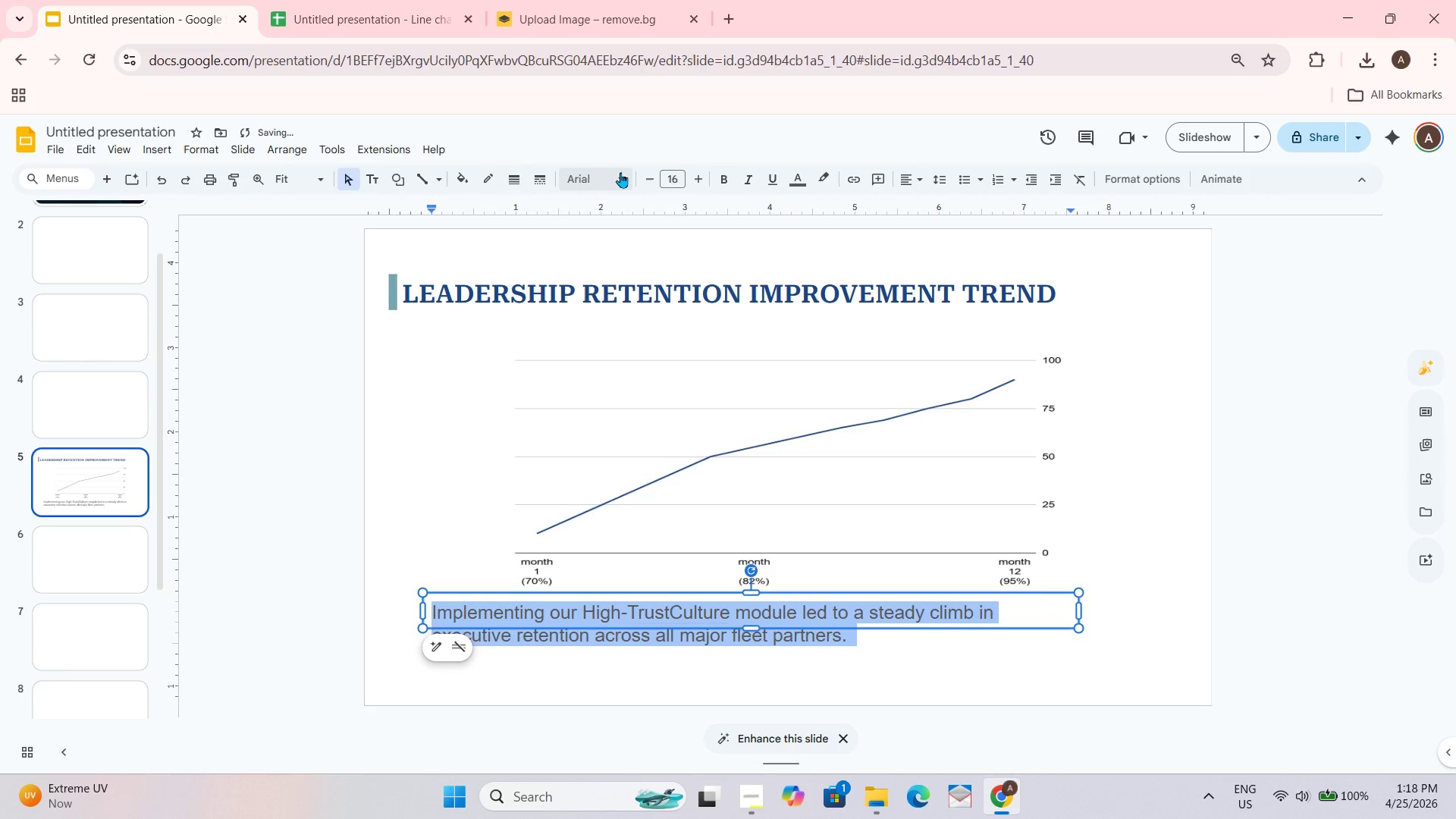 
triple_click([618, 172])
 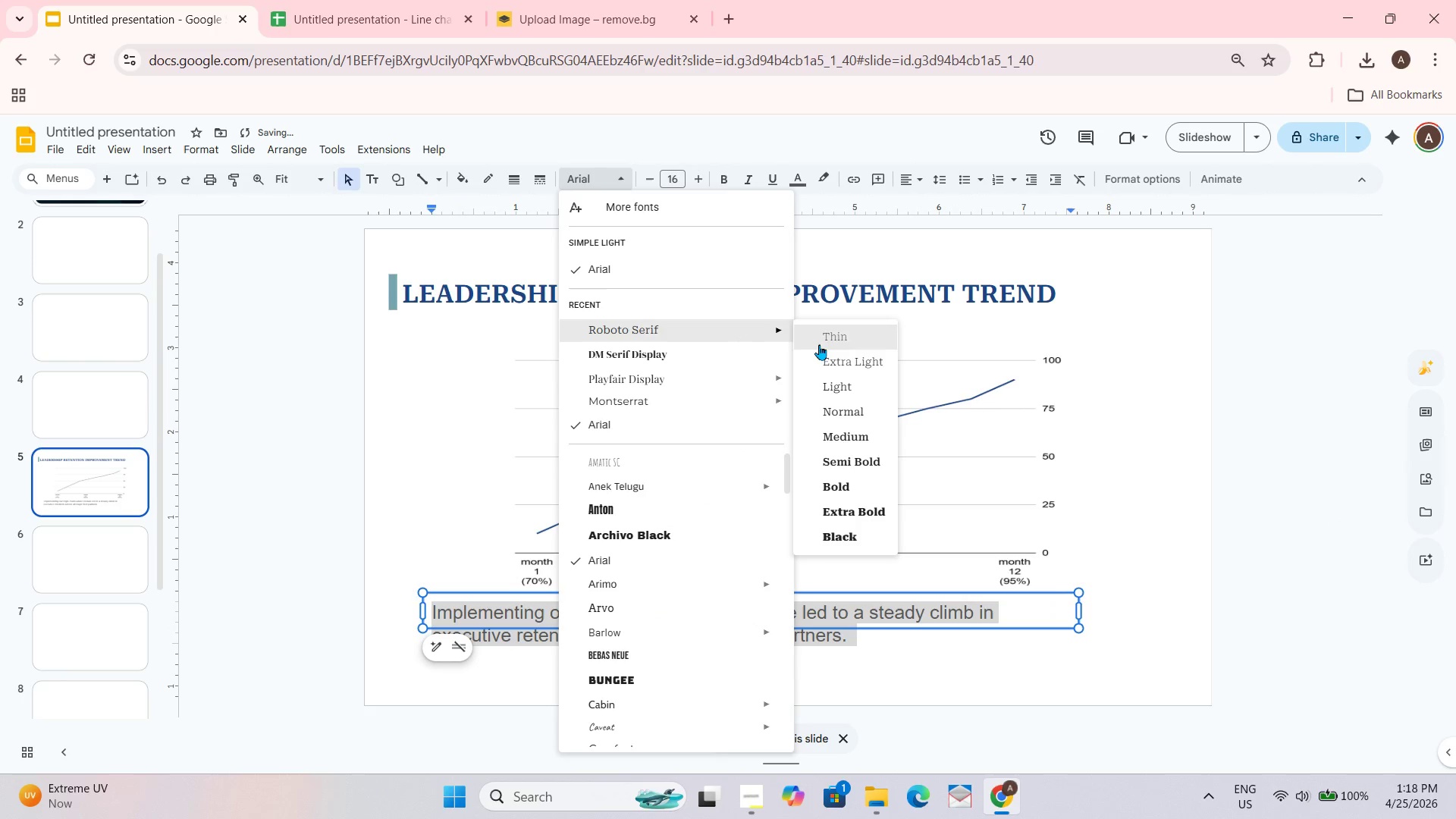 
left_click([846, 383])
 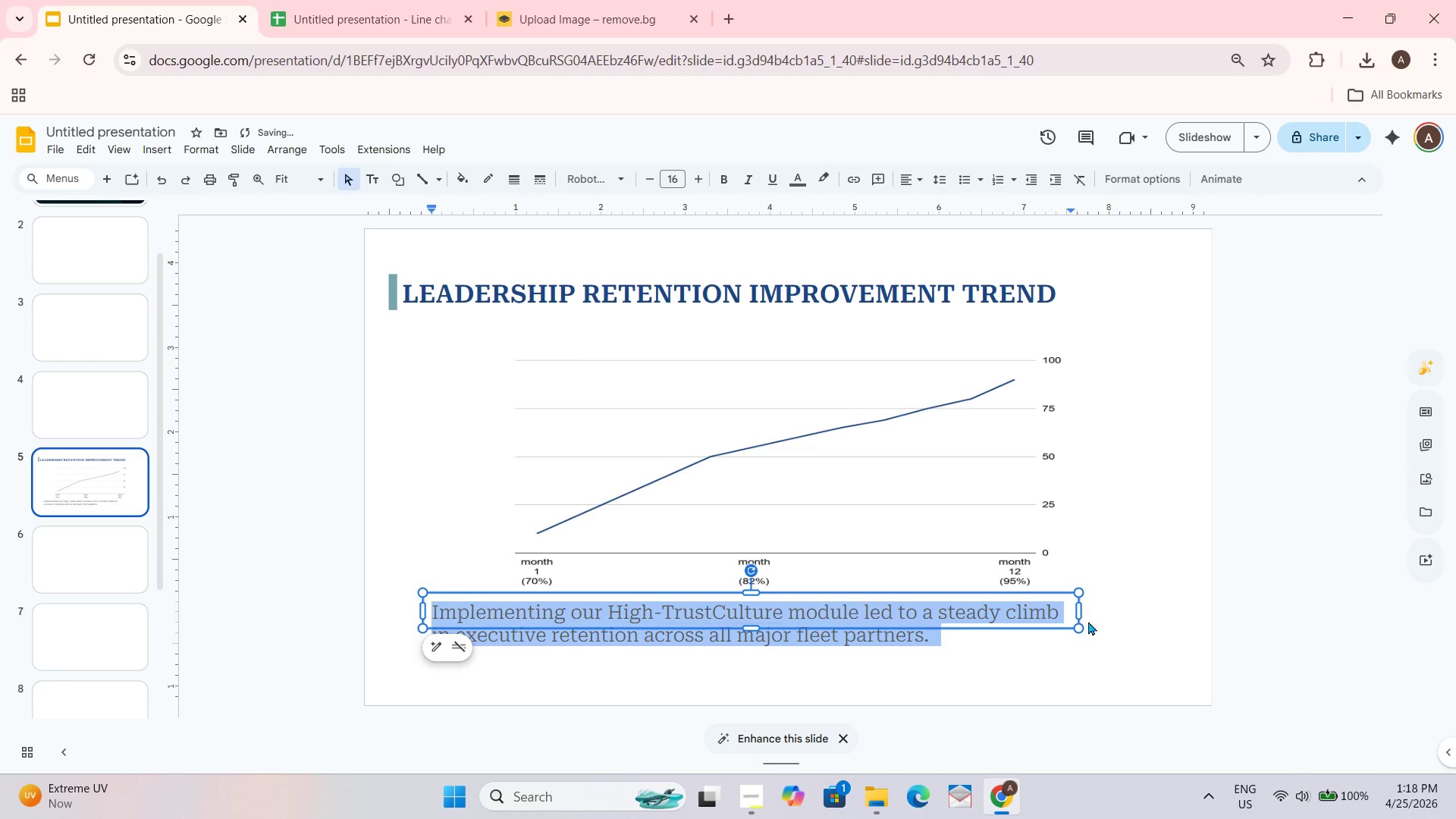 
left_click_drag(start_coordinate=[1081, 613], to_coordinate=[1100, 610])
 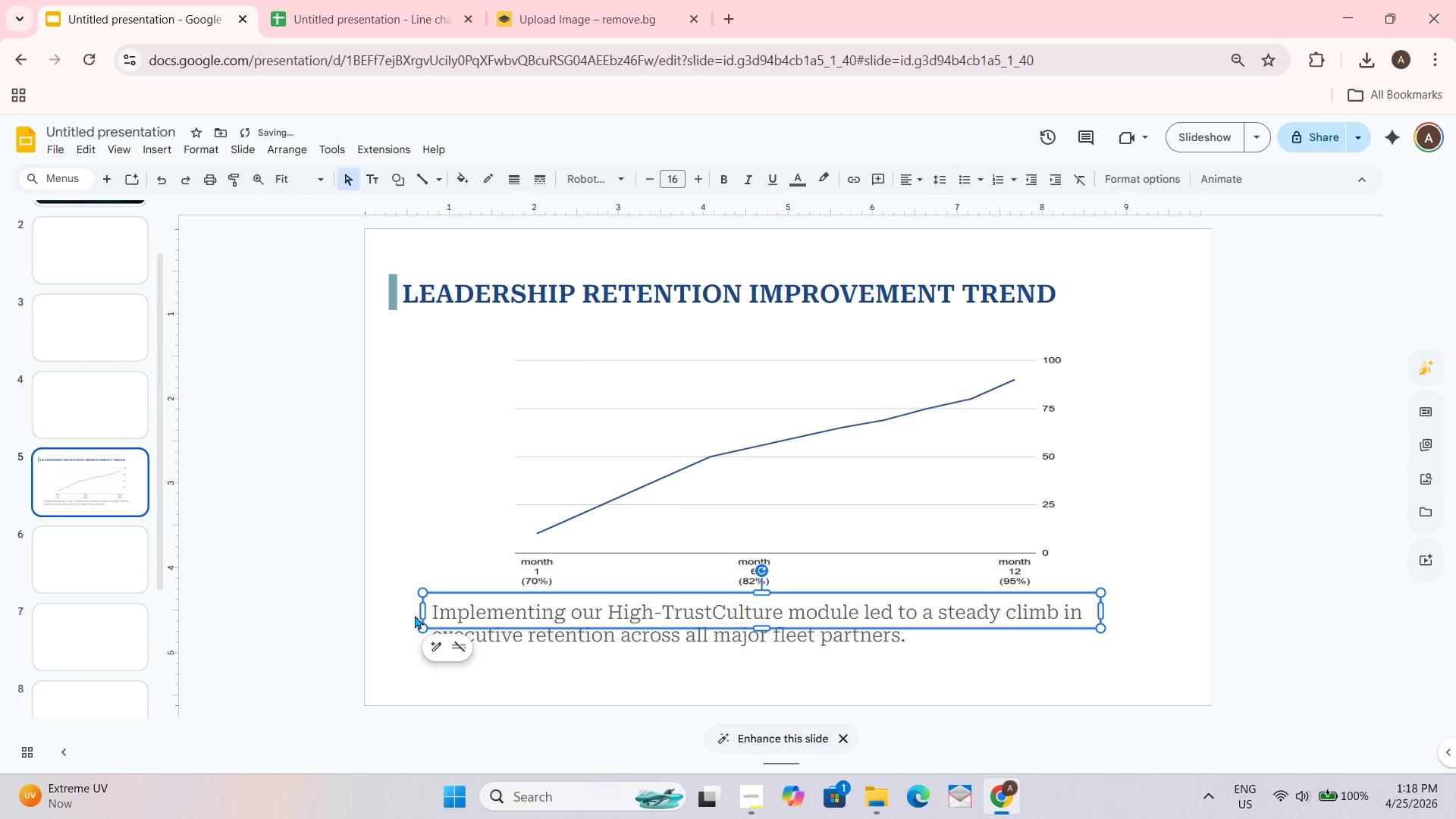 
left_click_drag(start_coordinate=[422, 615], to_coordinate=[391, 610])
 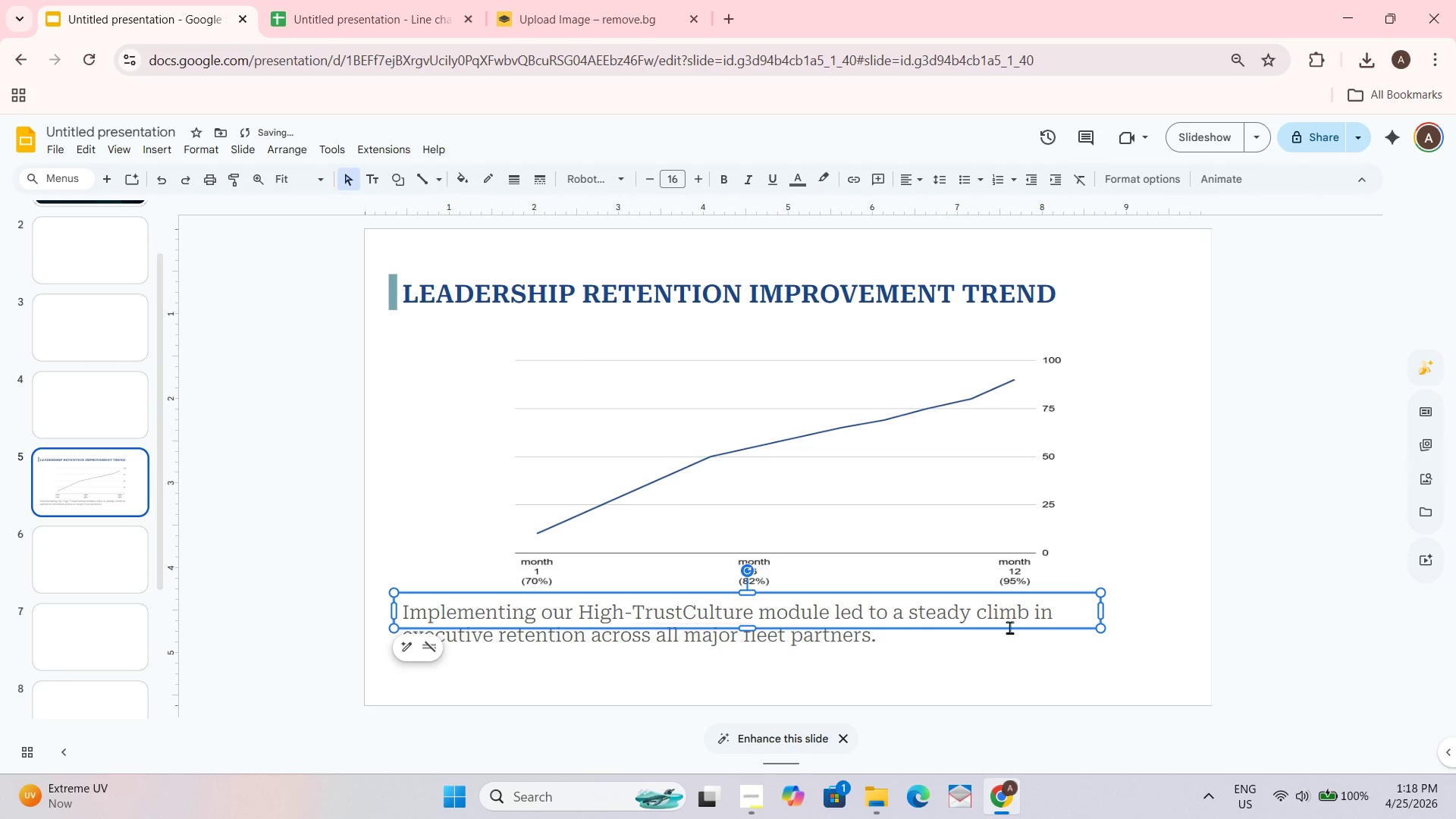 
left_click([1050, 617])
 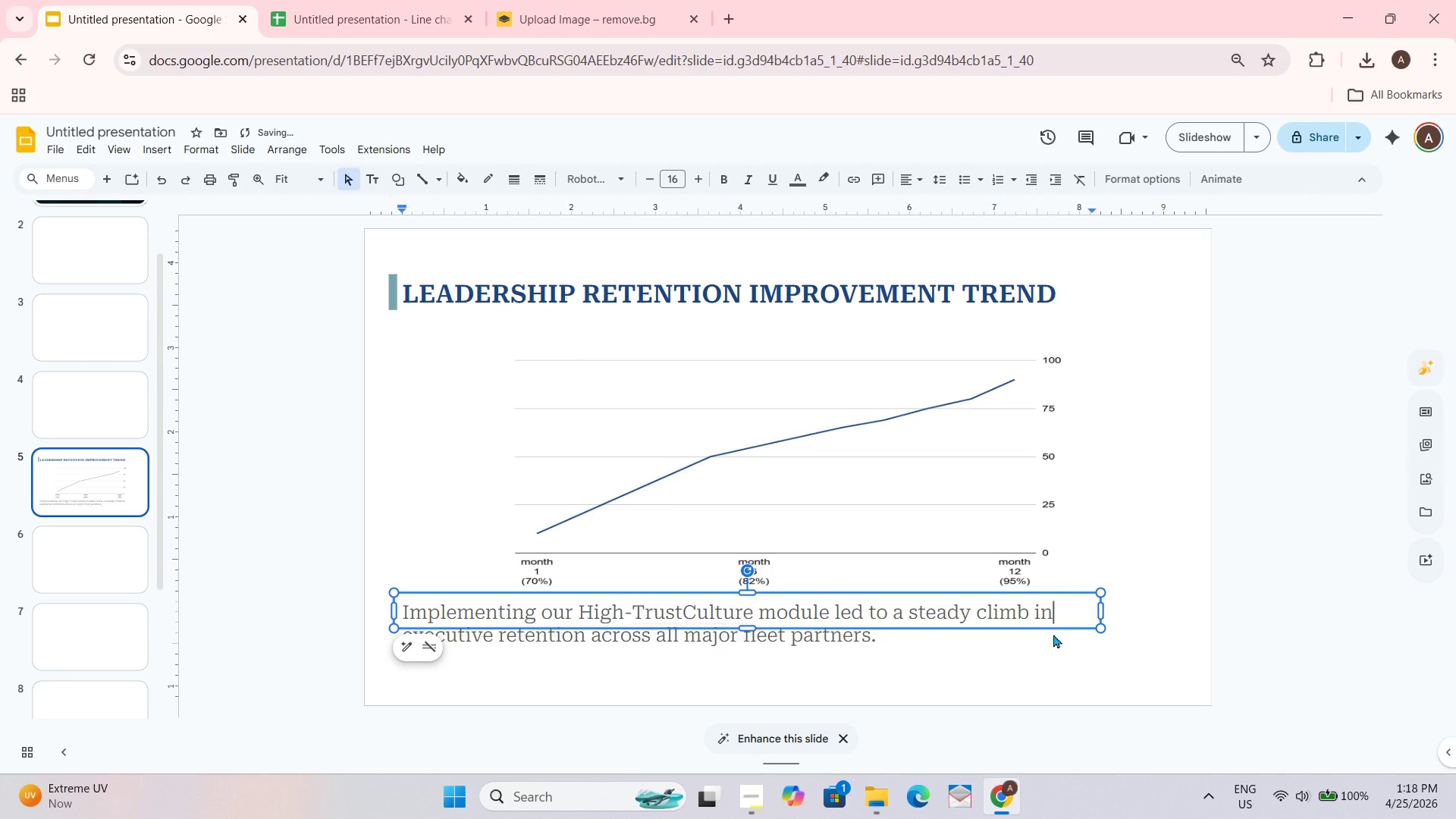 
key(Control+A)
 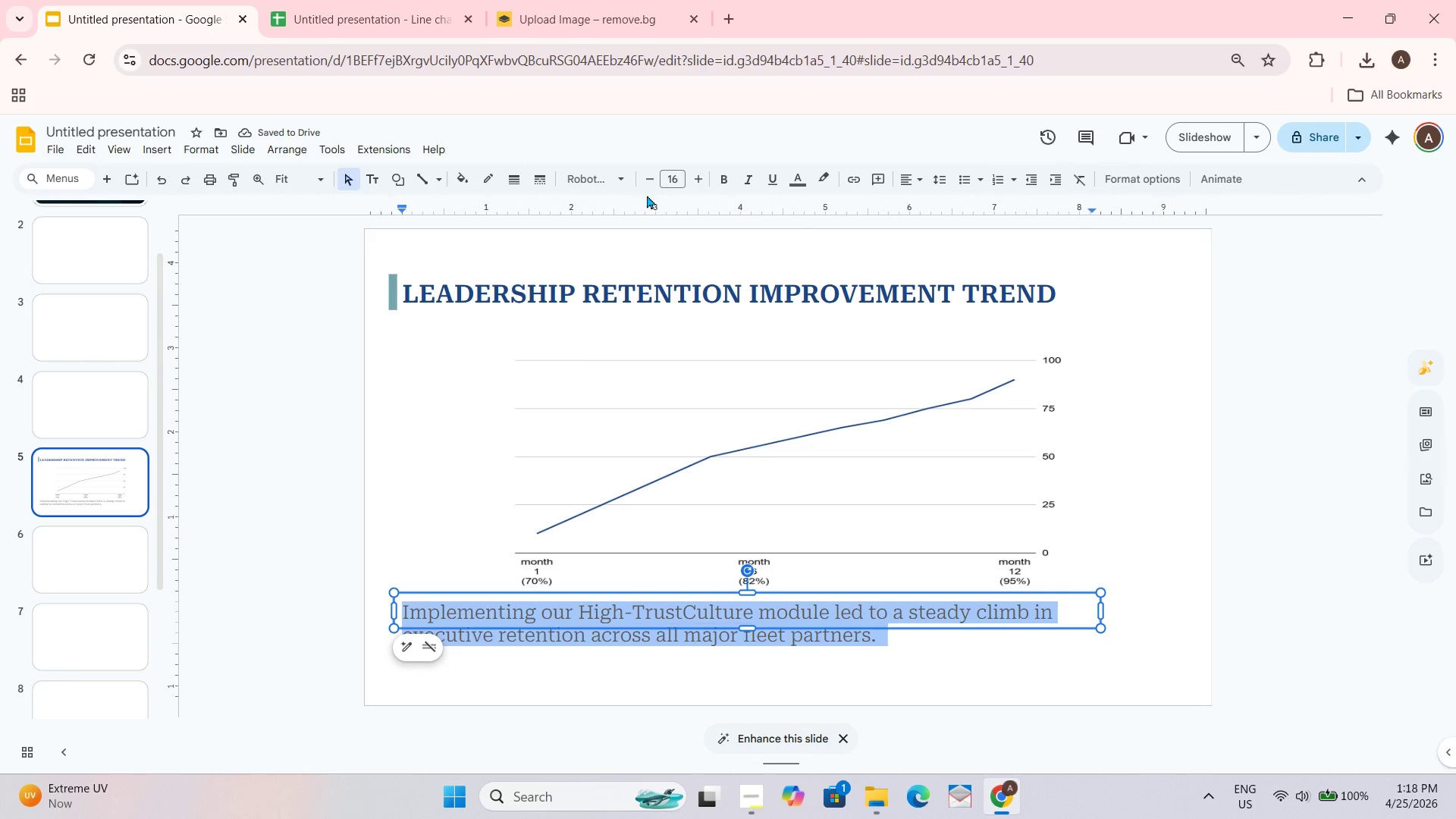 
double_click([646, 186])
 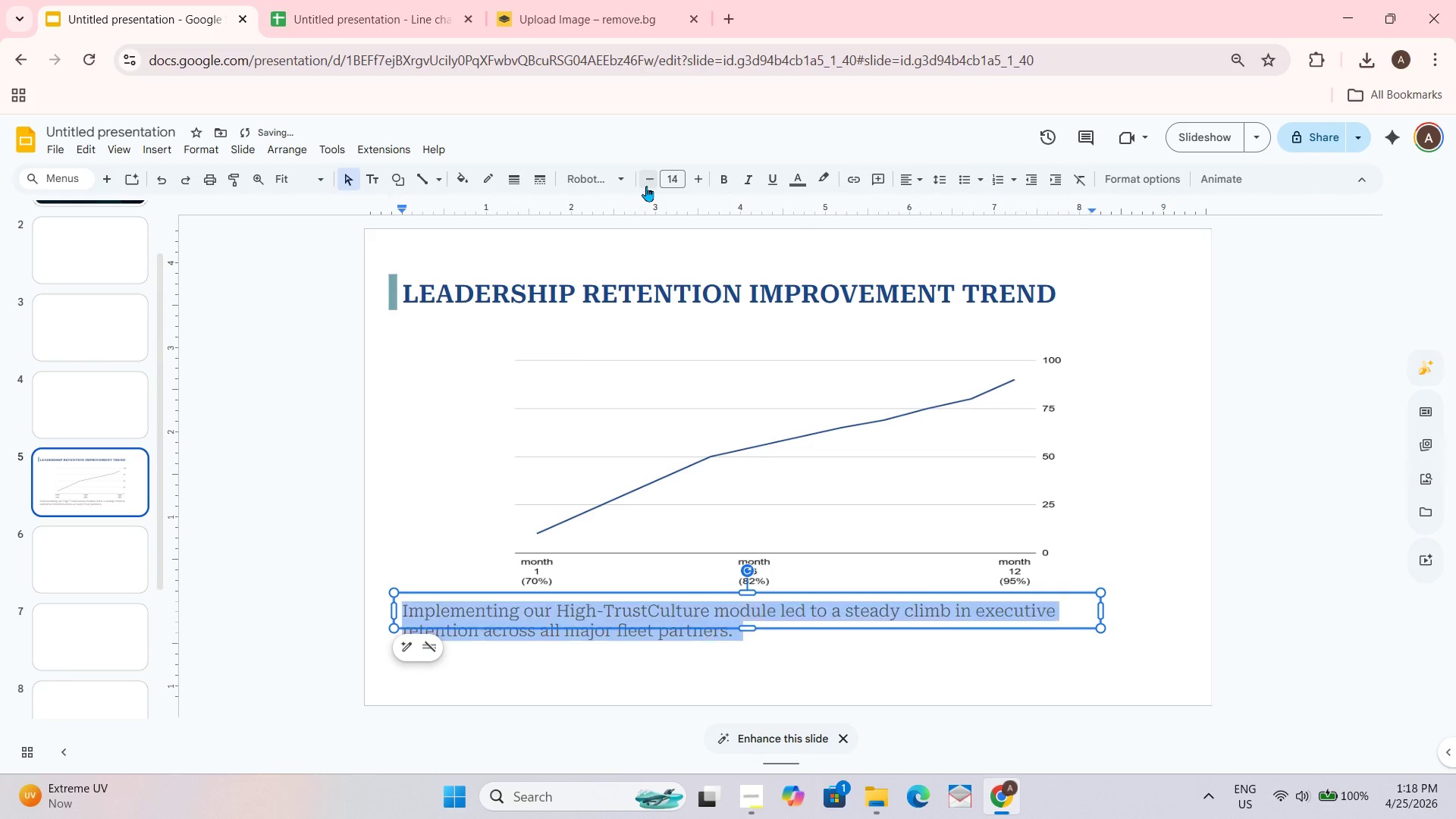 
triple_click([646, 186])
 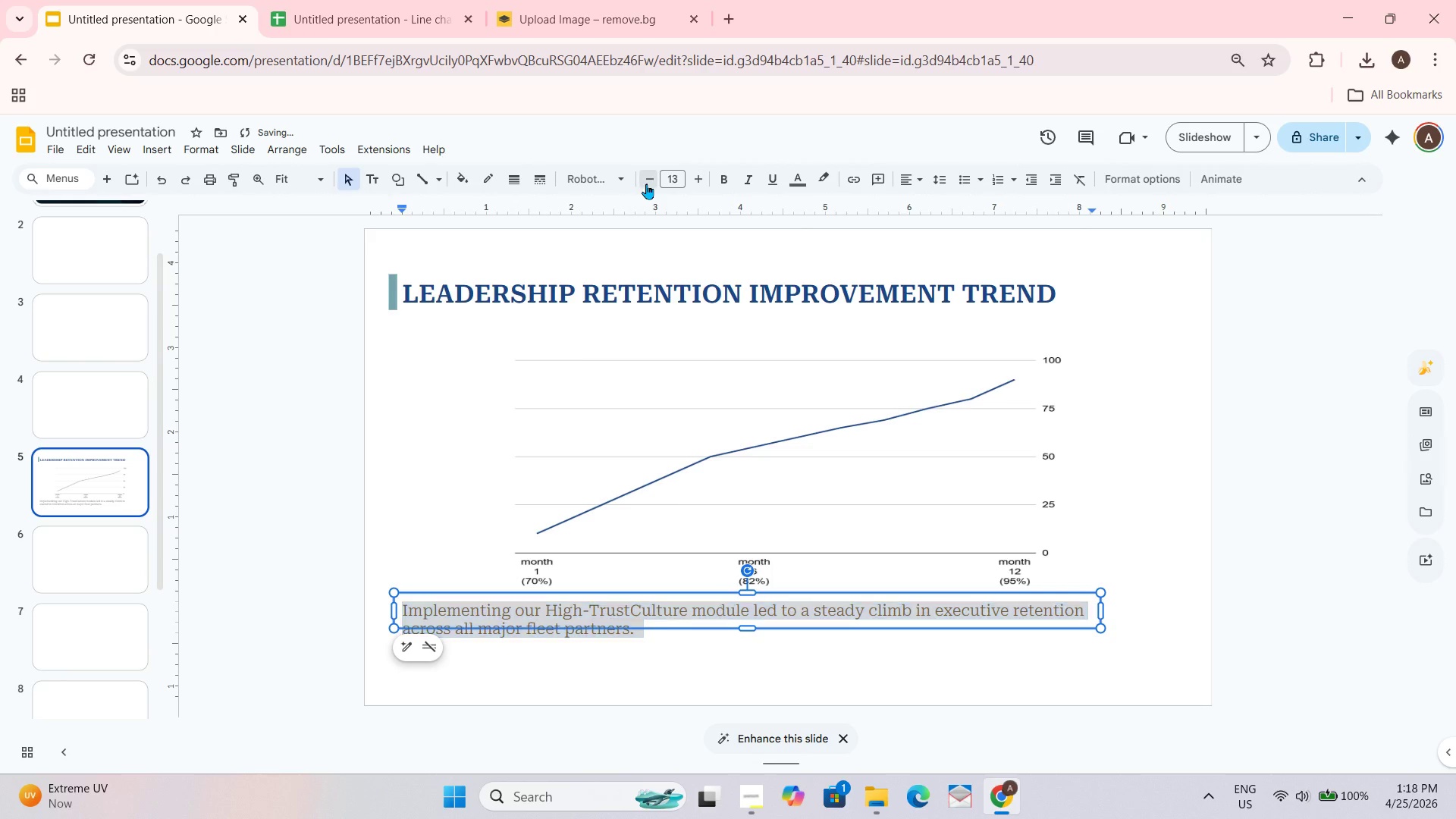 
double_click([646, 184])
 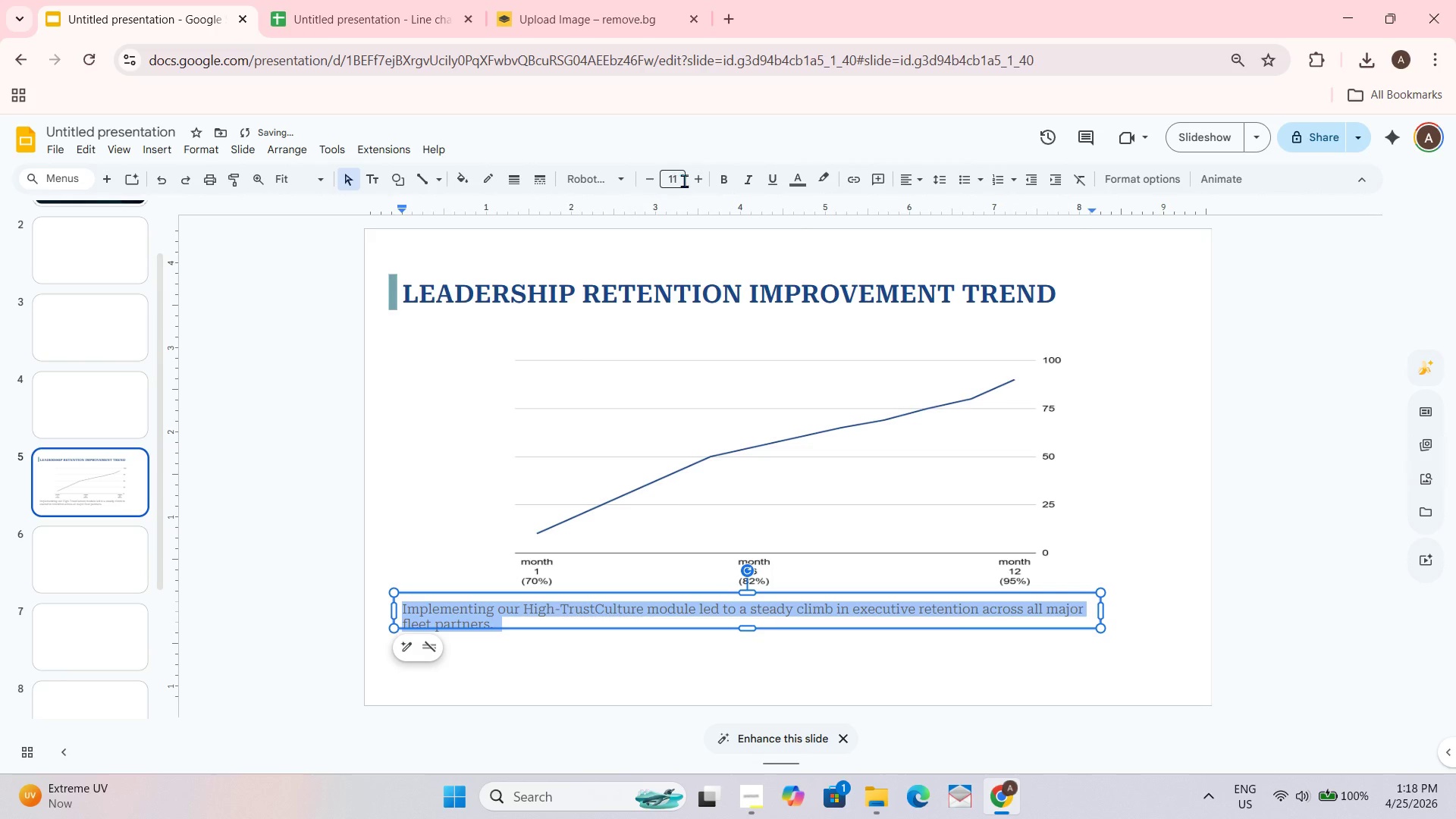 
left_click([709, 179])
 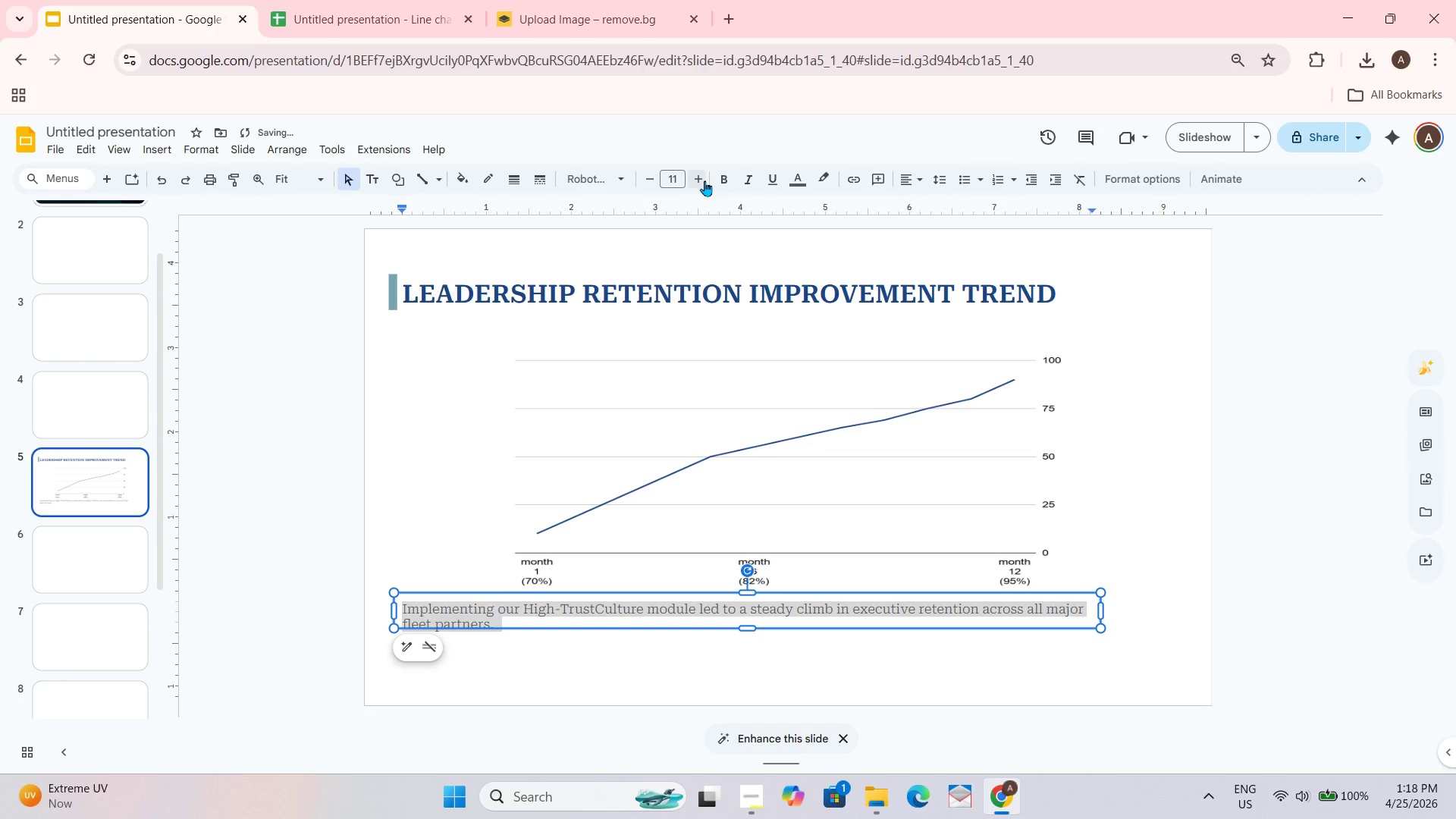 
left_click([699, 180])
 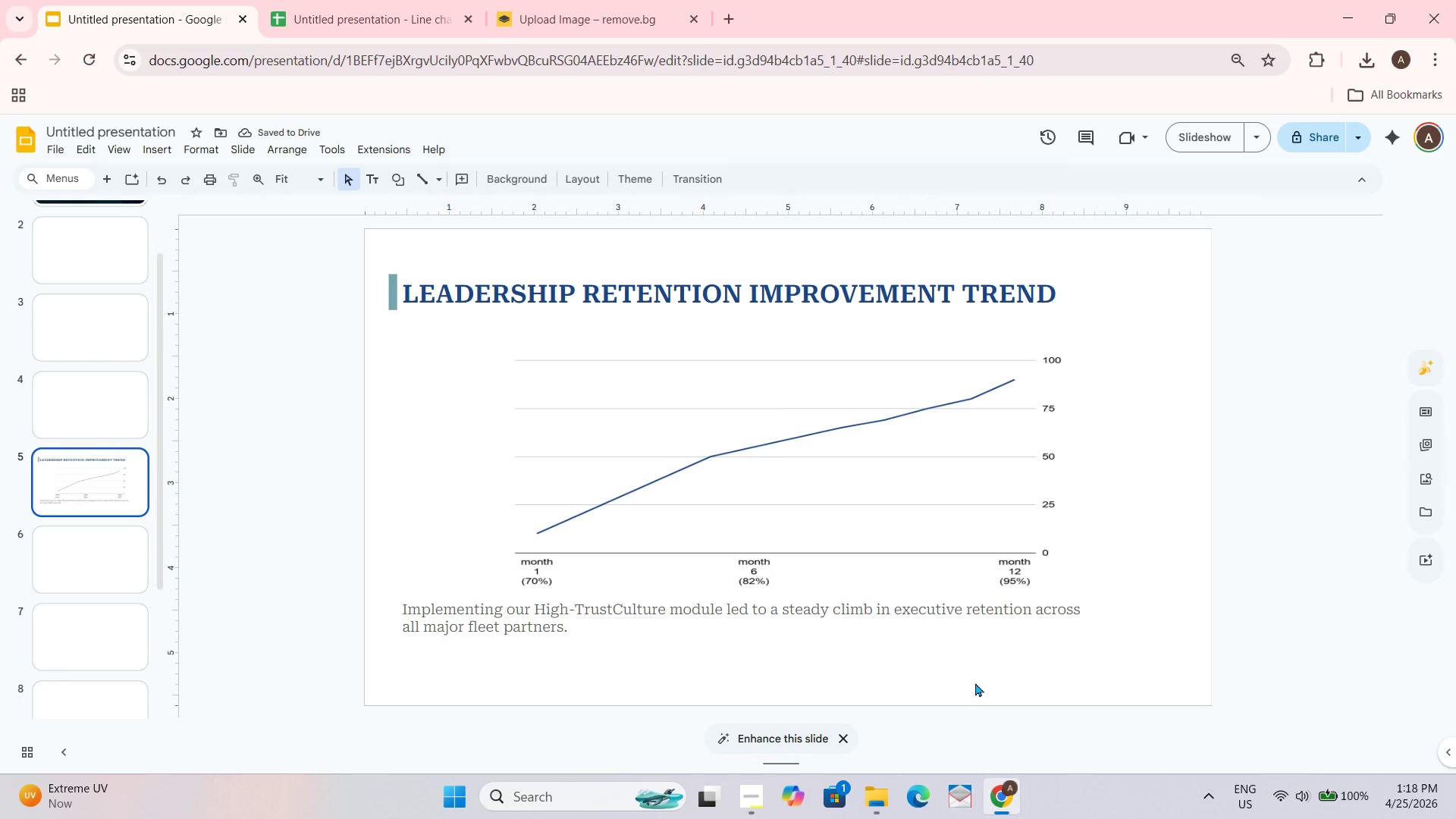 
left_click([1132, 744])
 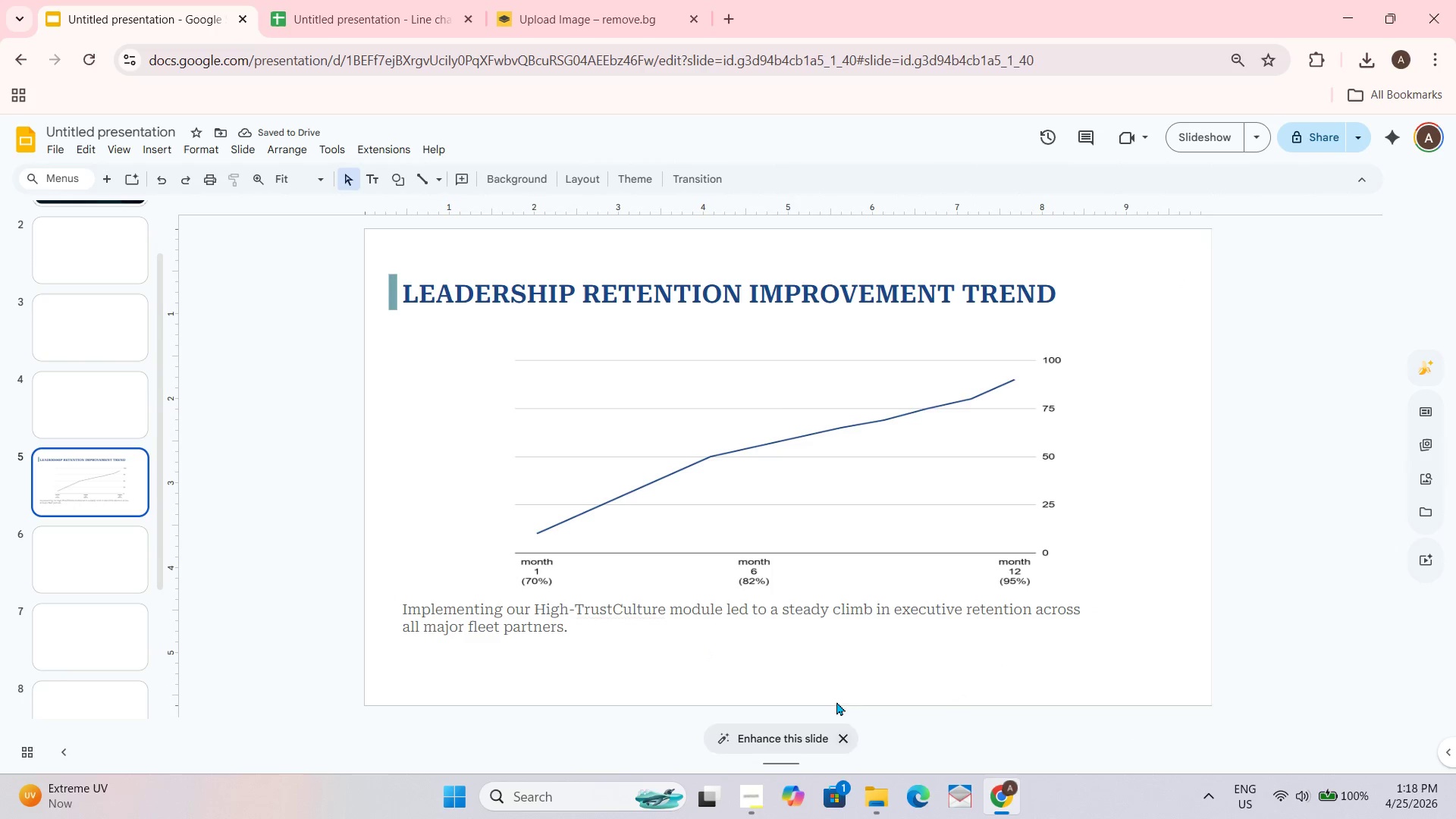 
left_click([664, 455])
 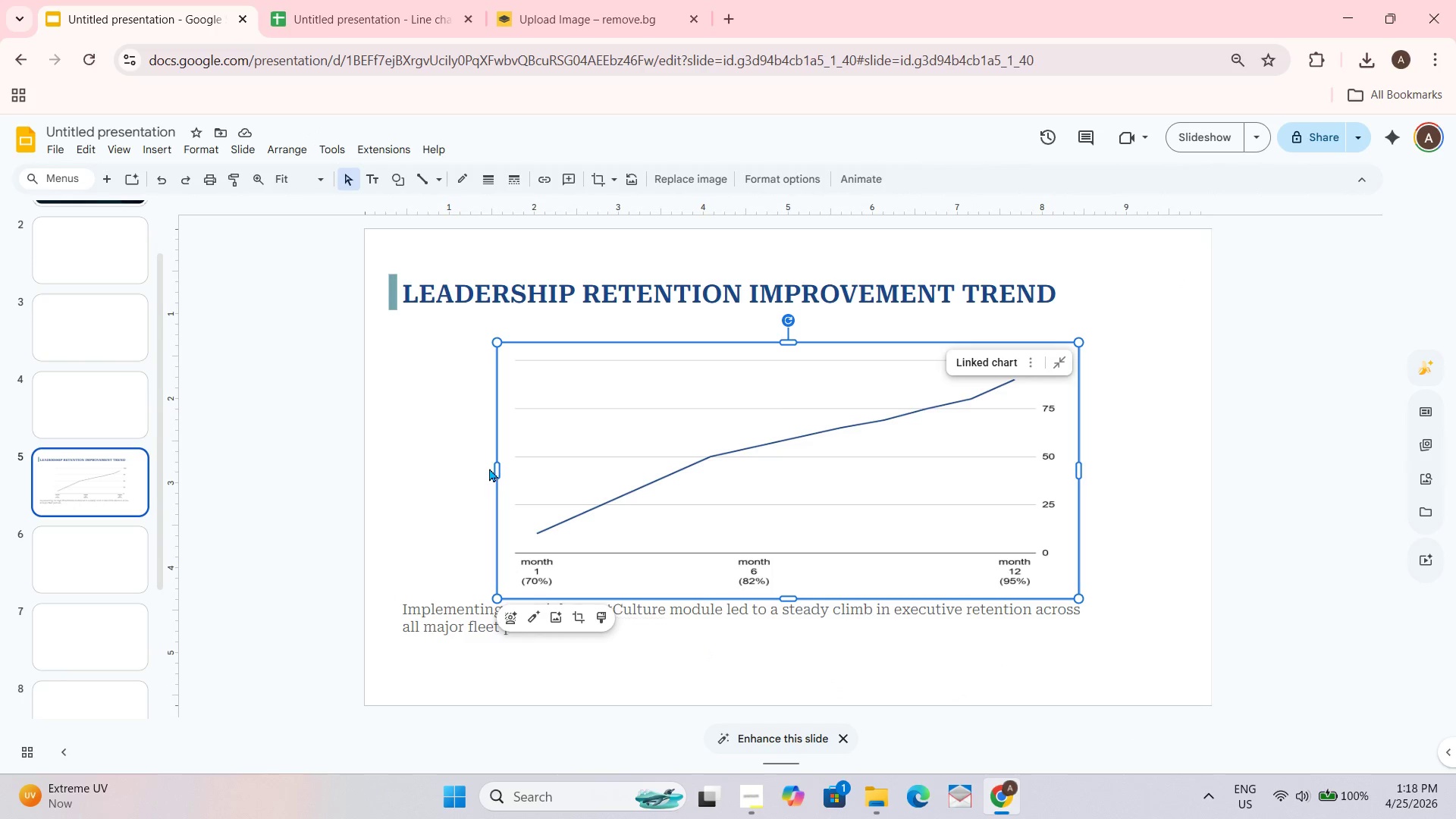 
left_click_drag(start_coordinate=[498, 471], to_coordinate=[394, 486])
 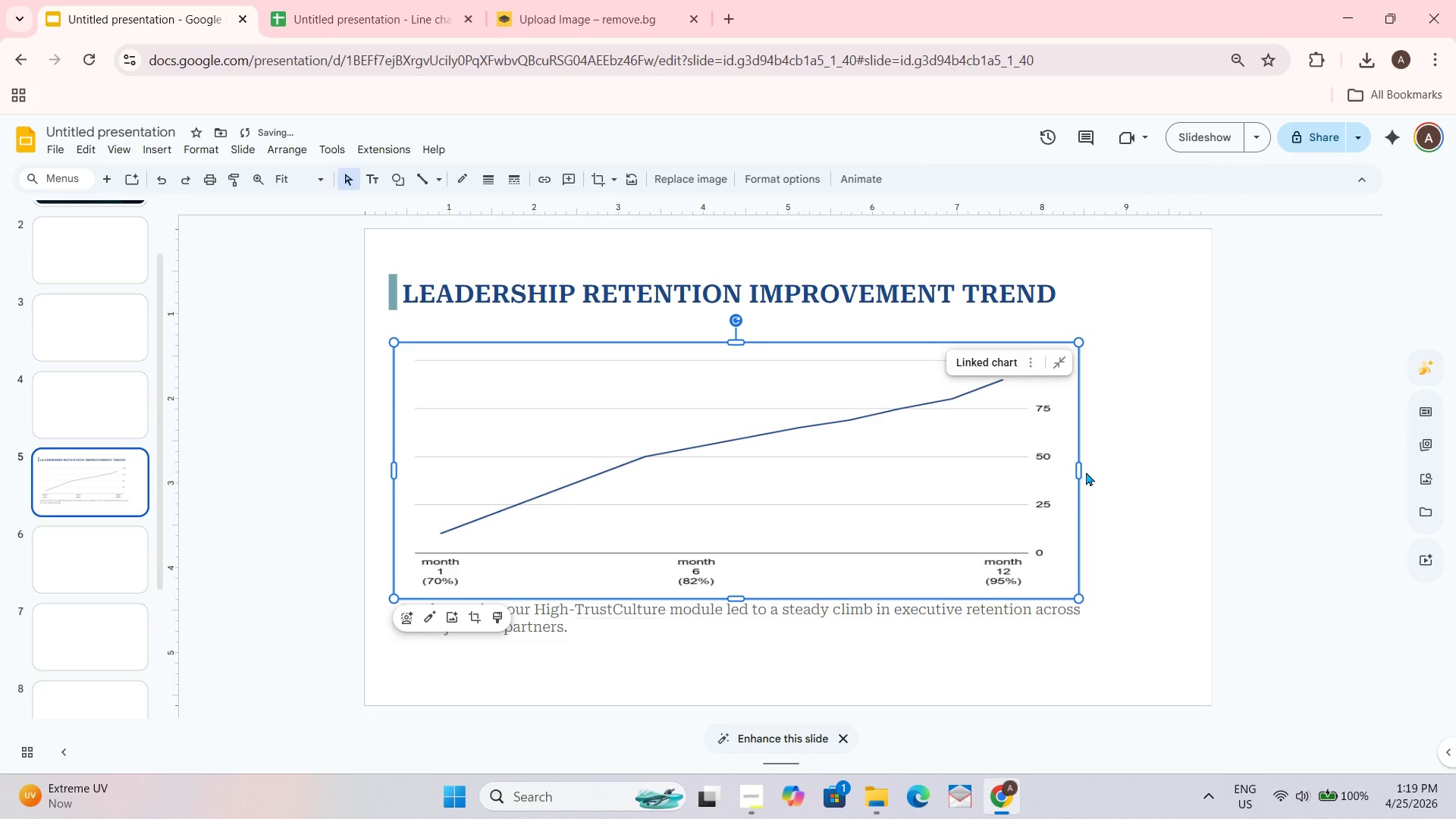 
left_click([1073, 470])
 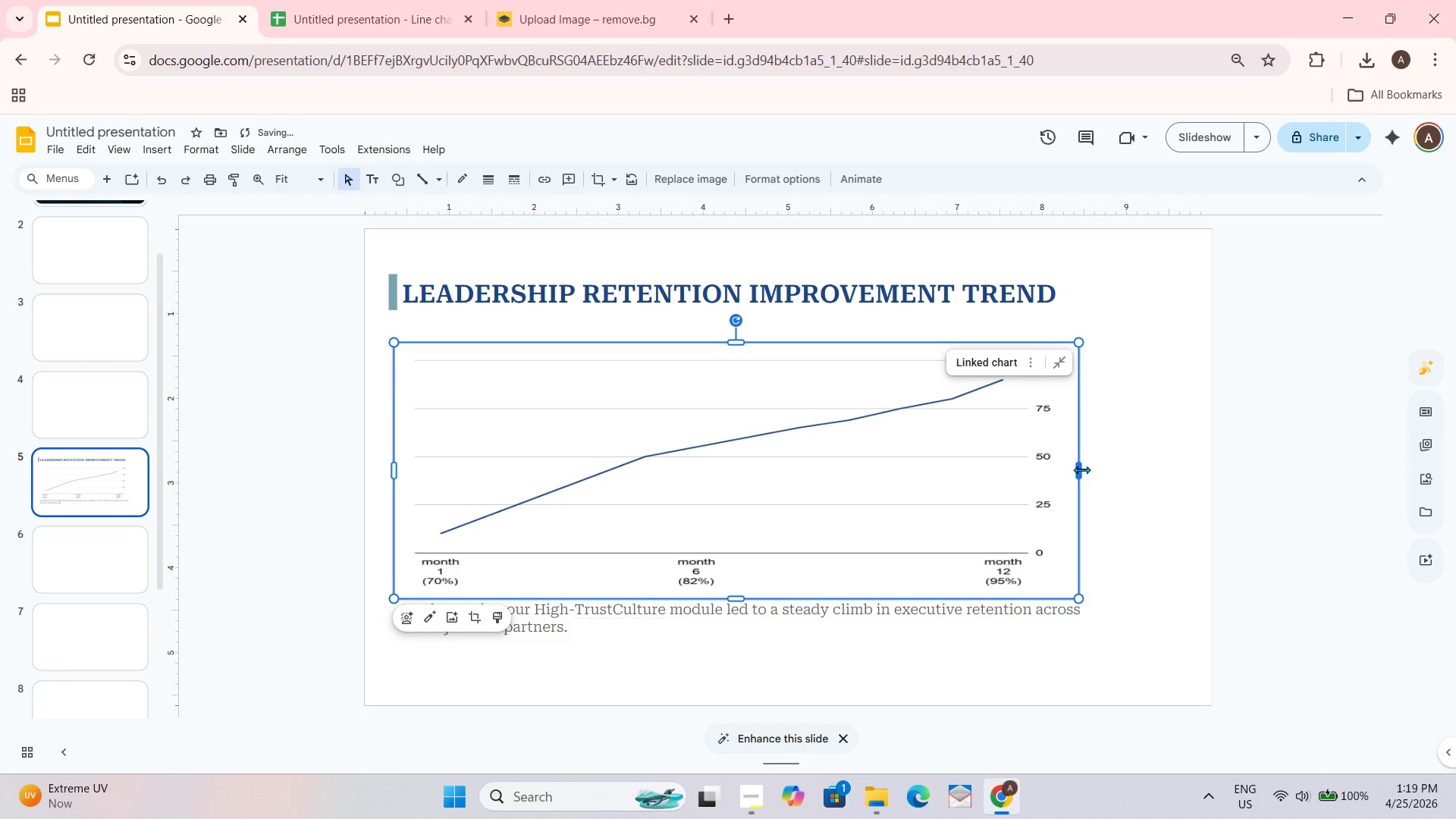 
left_click_drag(start_coordinate=[1079, 469], to_coordinate=[1123, 467])
 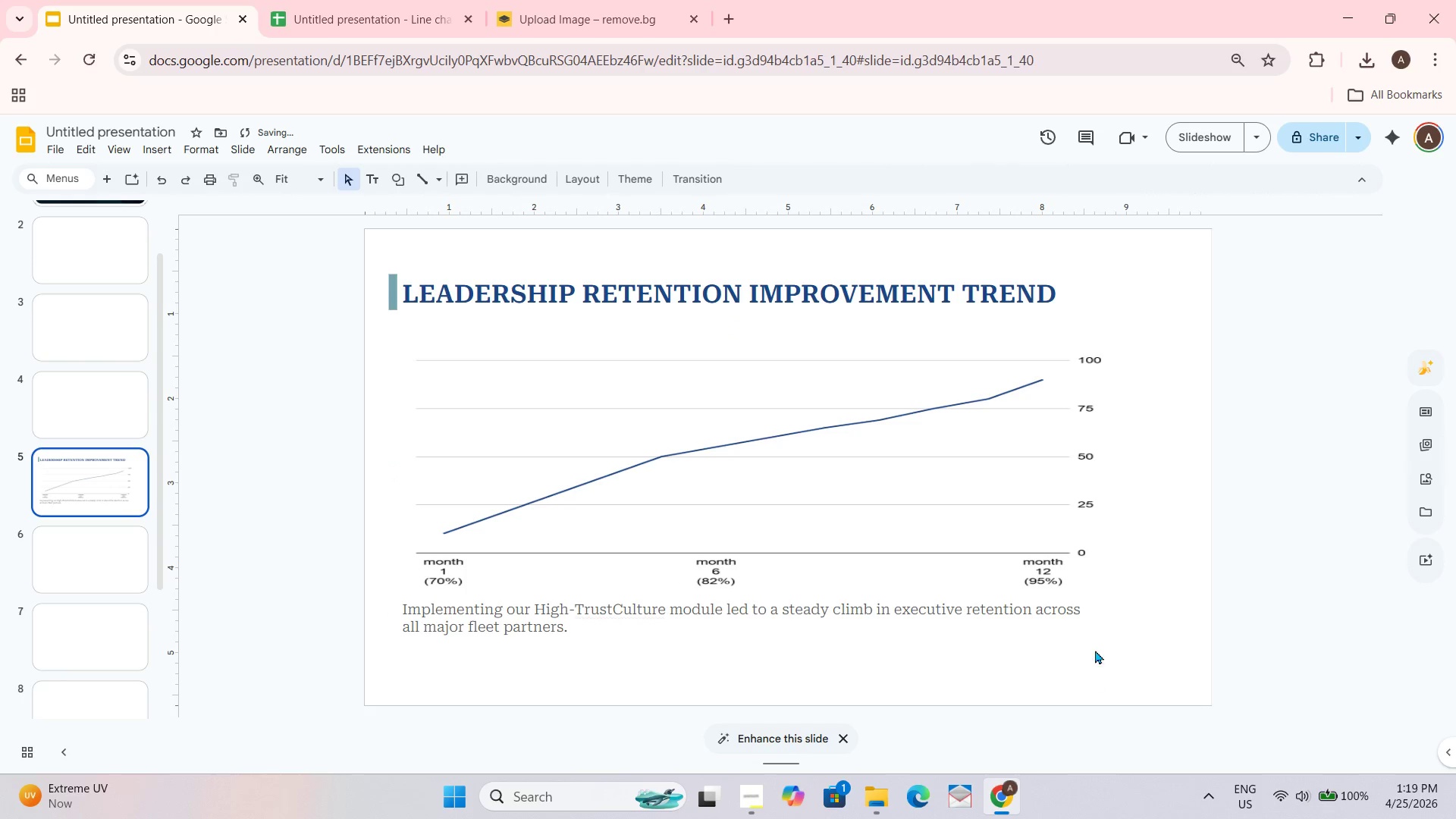 
left_click([1098, 617])
 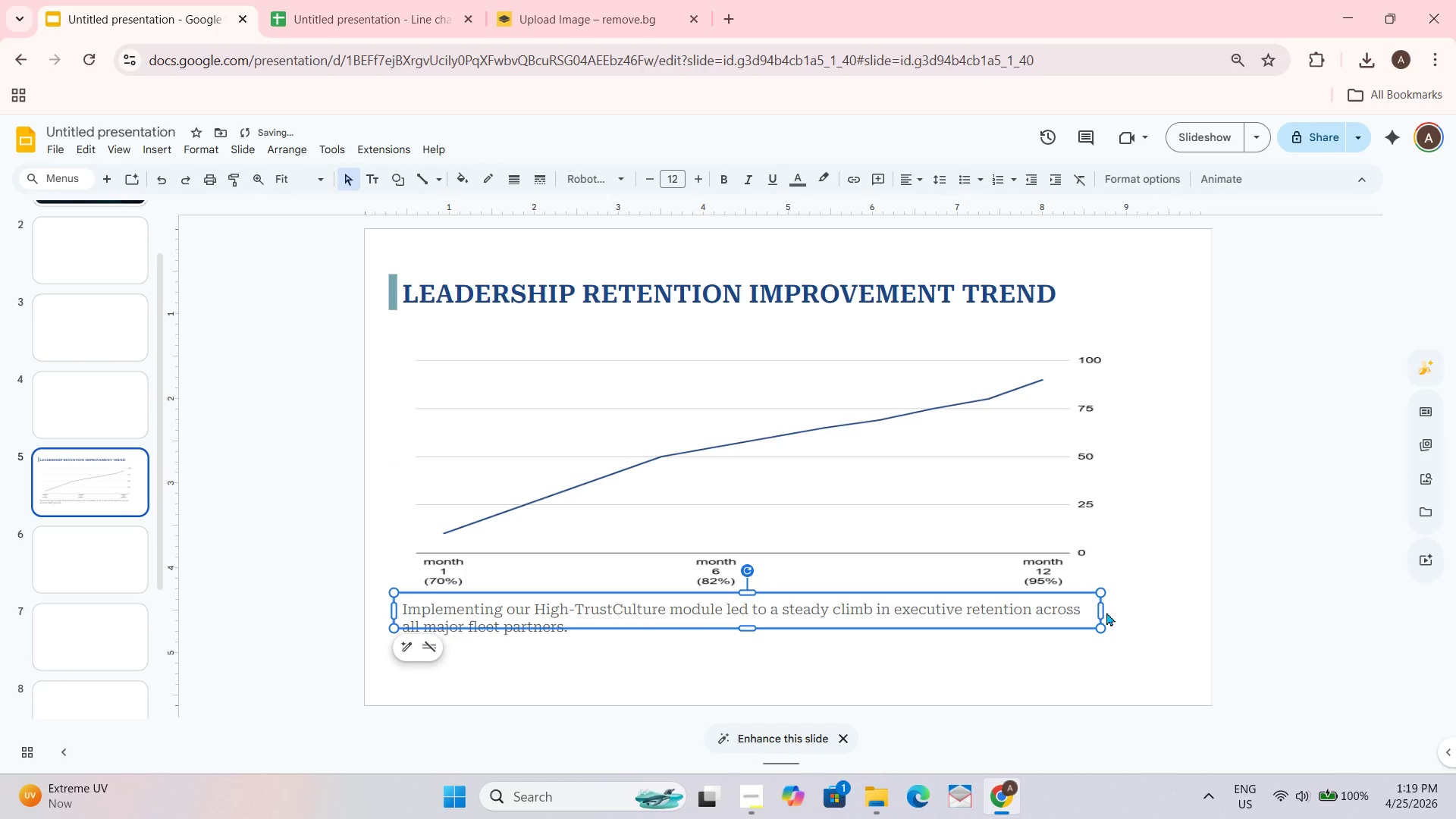 
left_click_drag(start_coordinate=[1103, 612], to_coordinate=[1128, 604])
 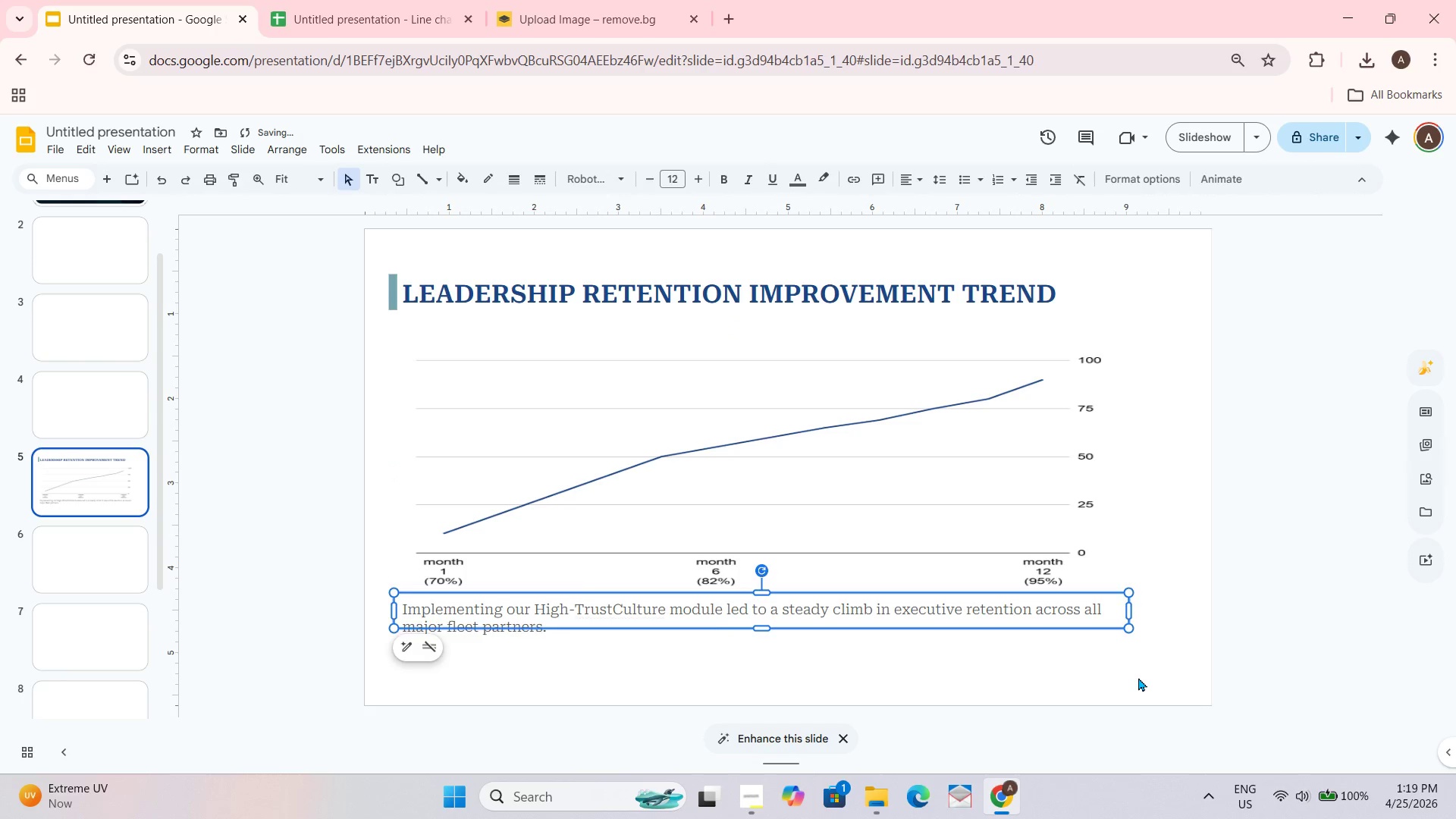 
left_click([1138, 677])
 